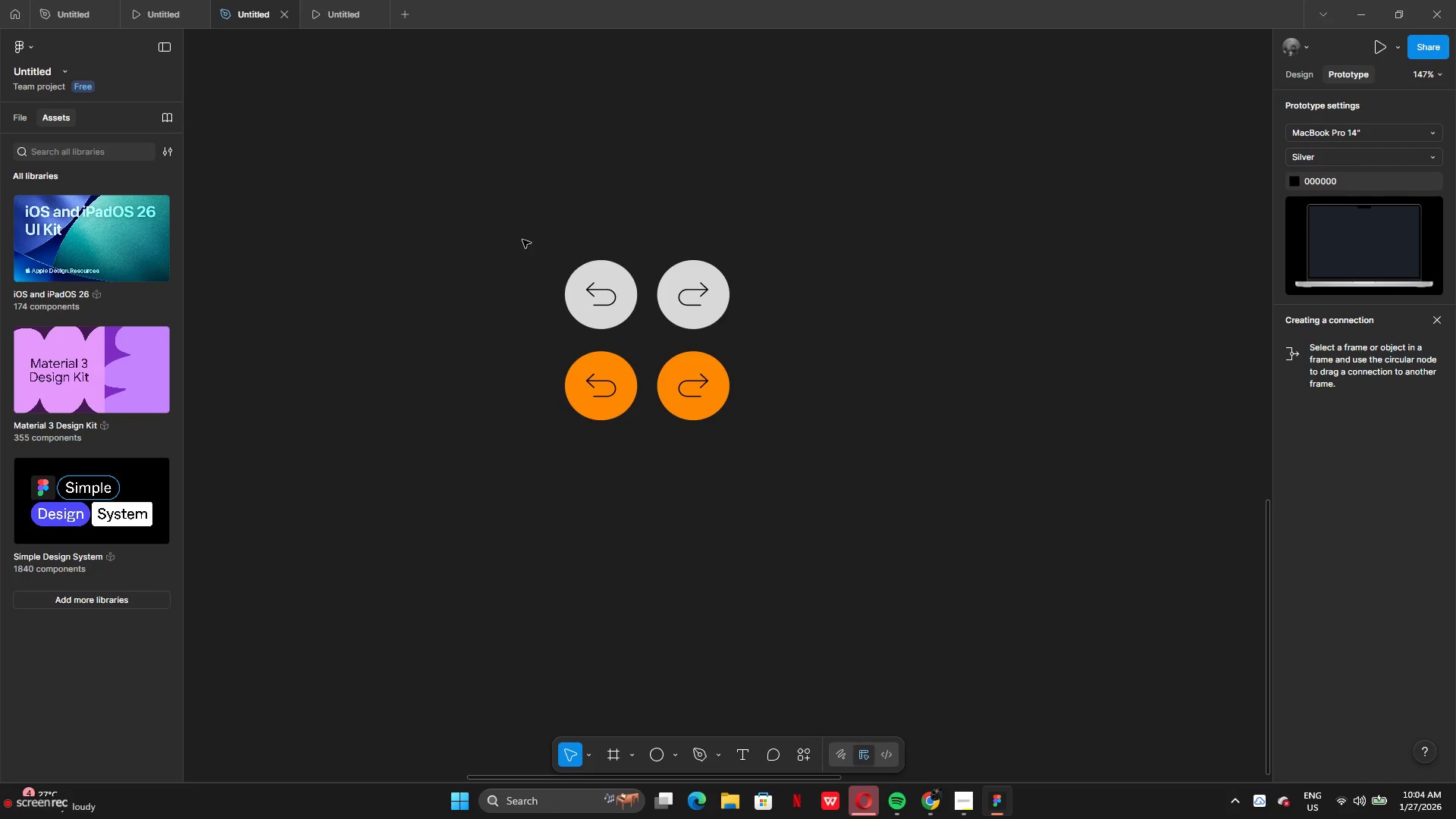 
left_click_drag(start_coordinate=[524, 240], to_coordinate=[632, 422])
 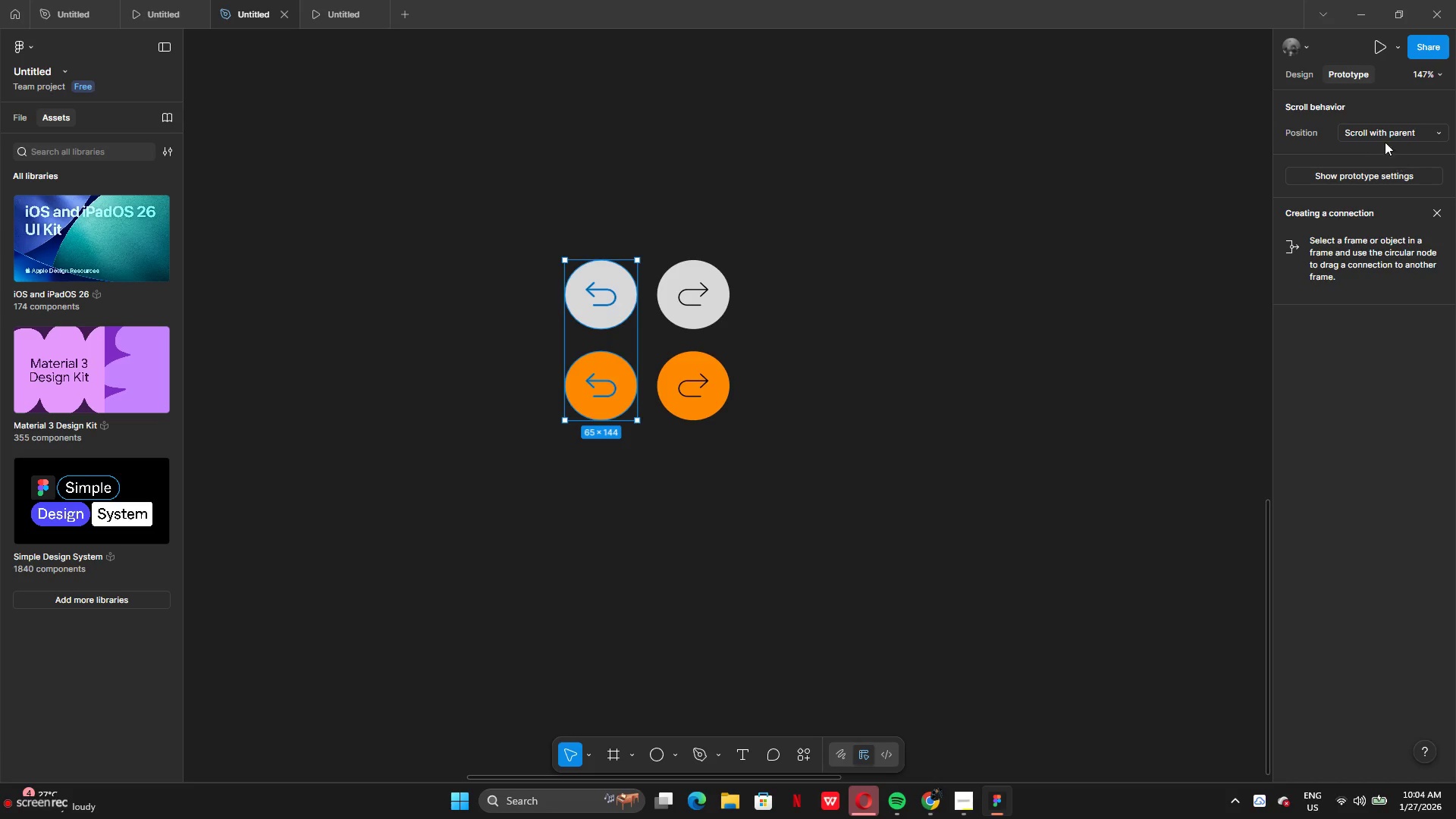 
left_click([1302, 75])
 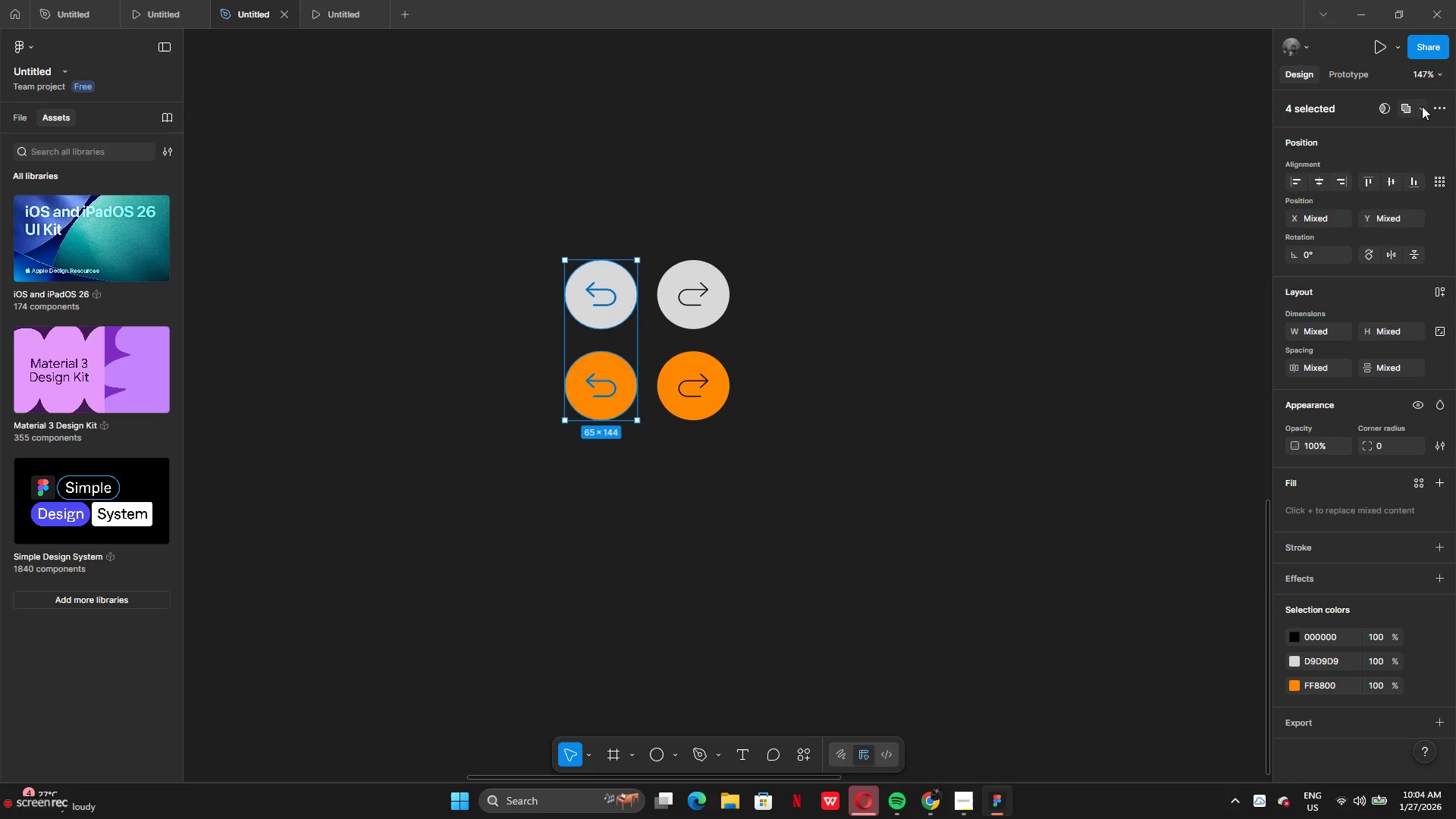 
left_click([1432, 106])
 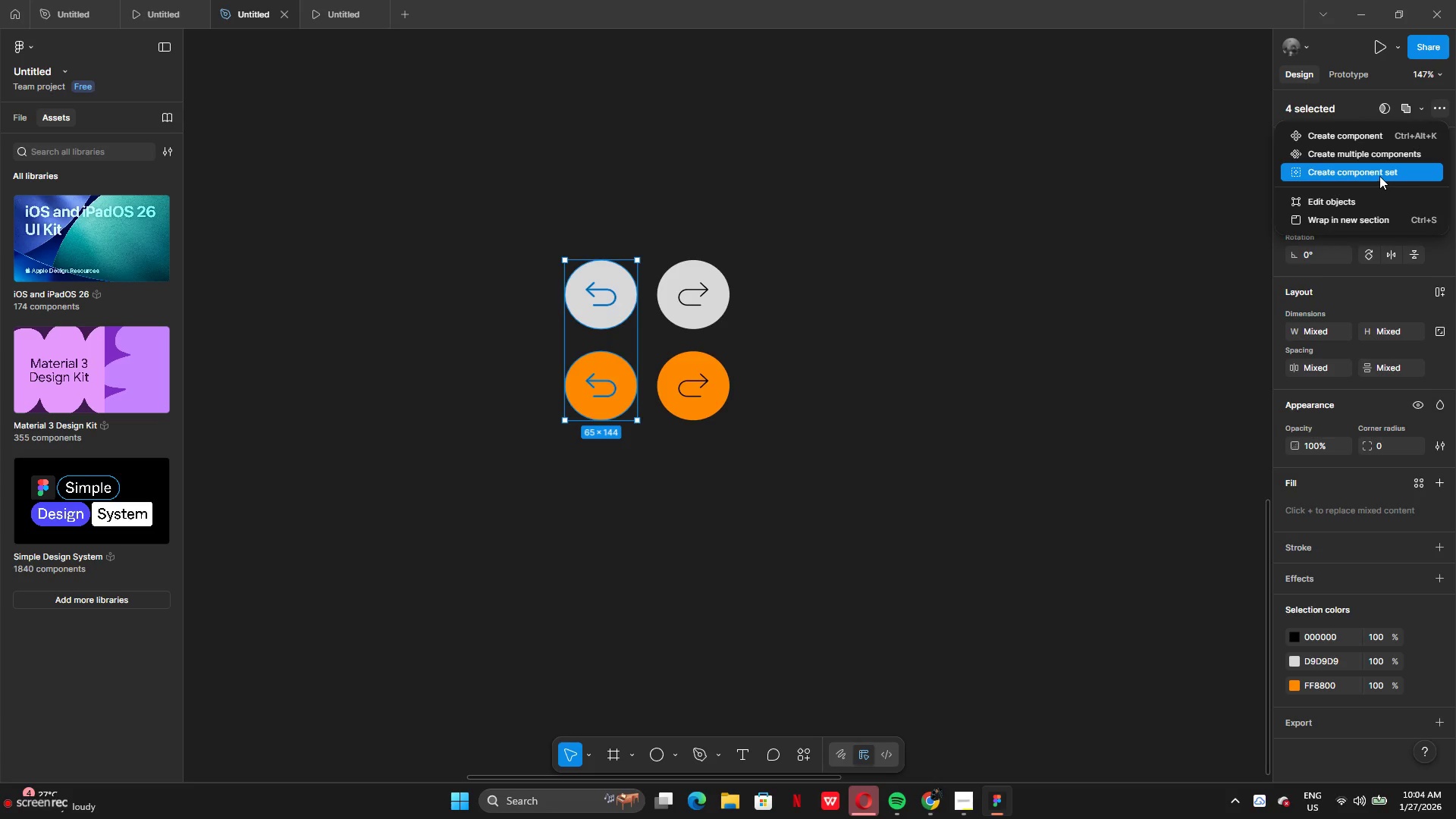 
left_click([1379, 176])
 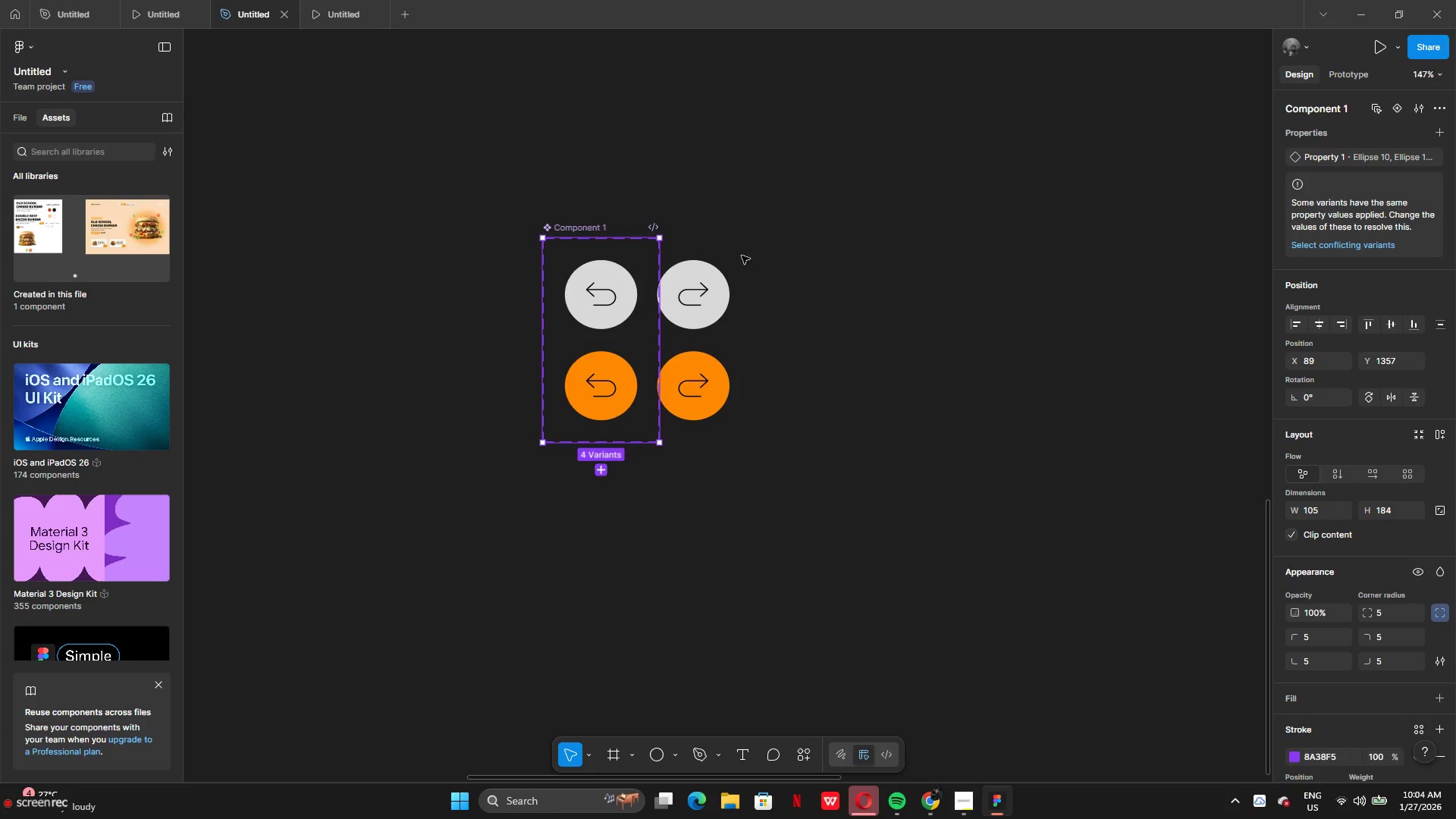 
left_click_drag(start_coordinate=[745, 256], to_coordinate=[675, 431])
 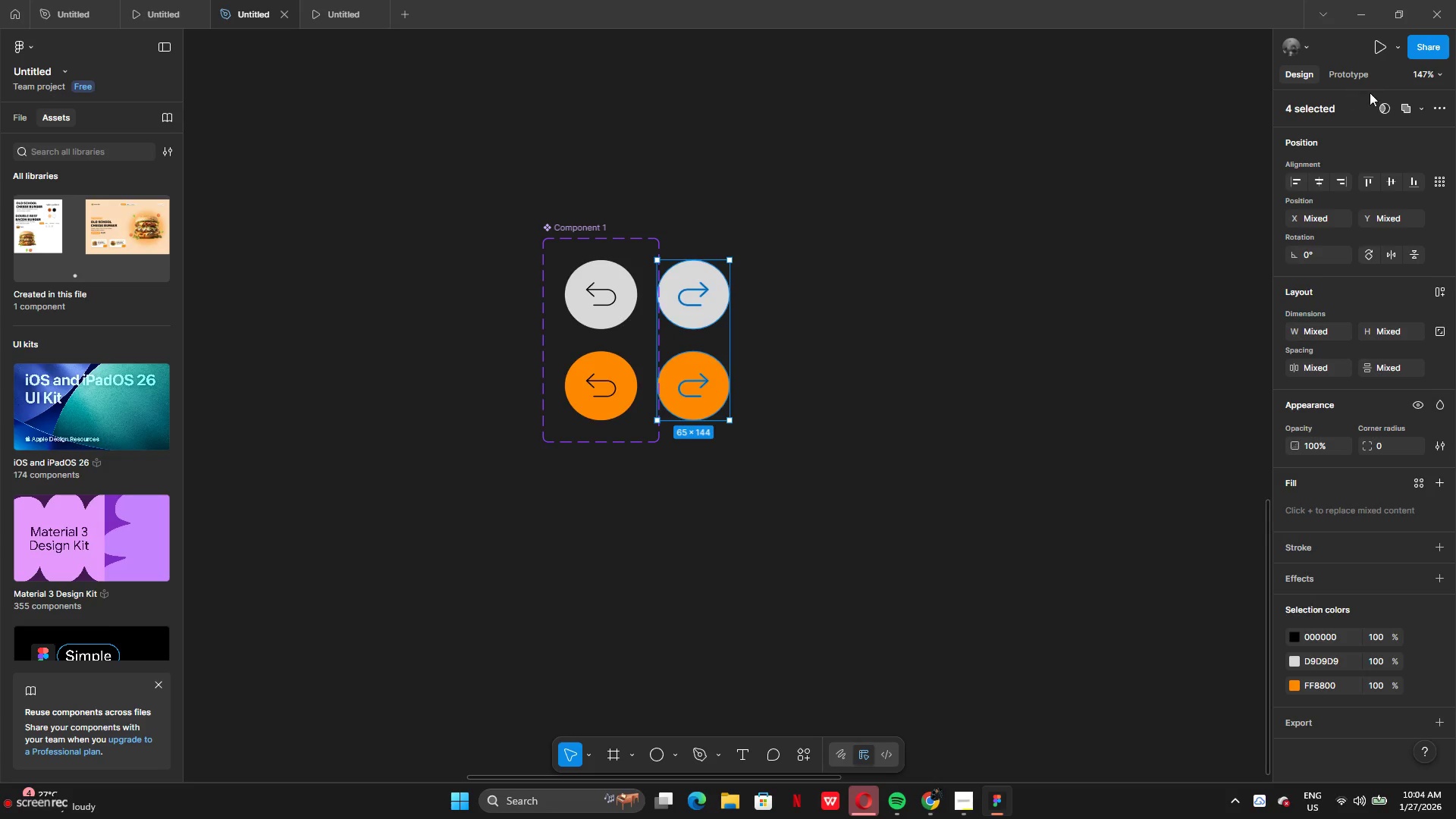 
left_click([1439, 108])
 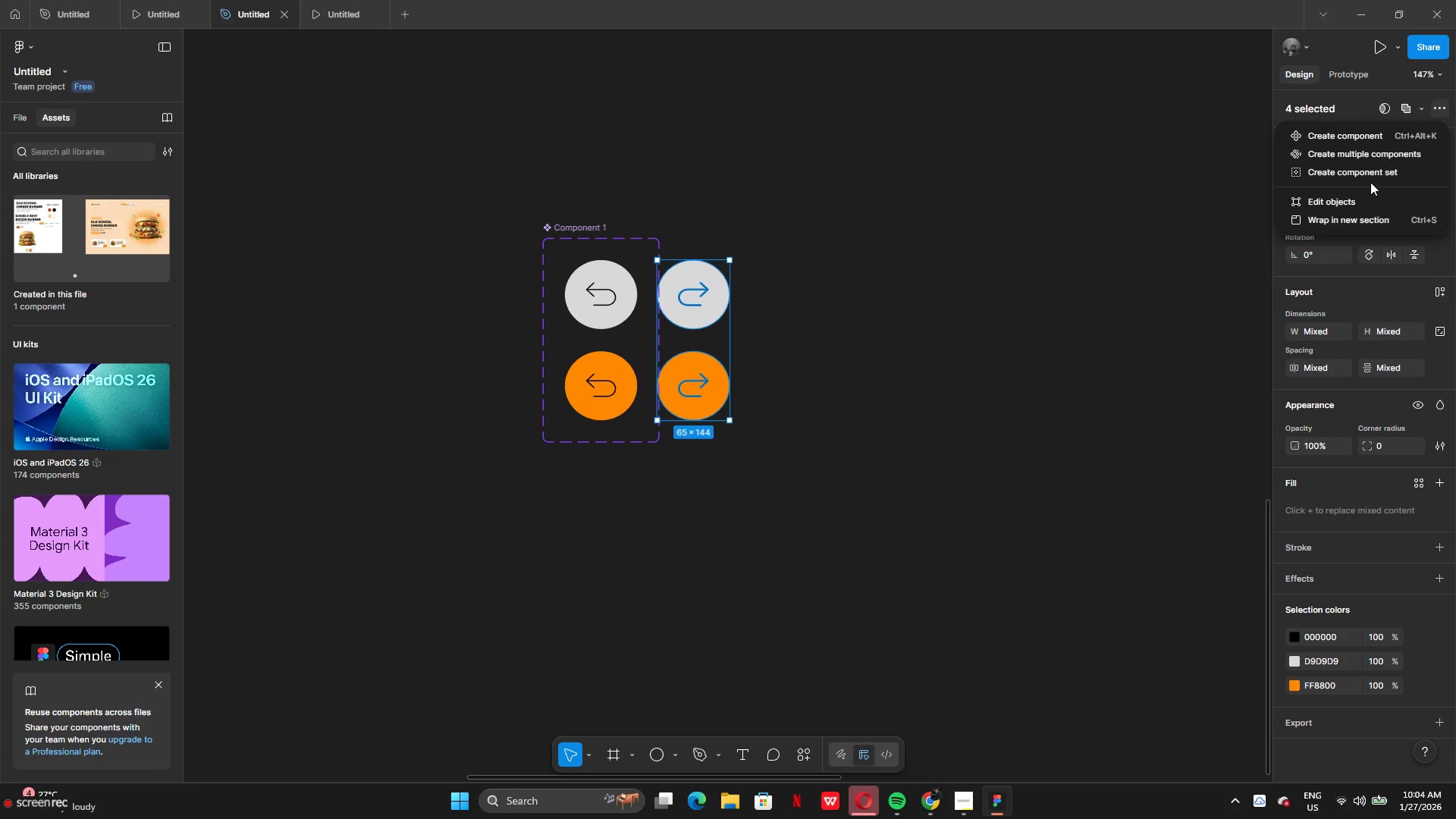 
left_click([1365, 173])
 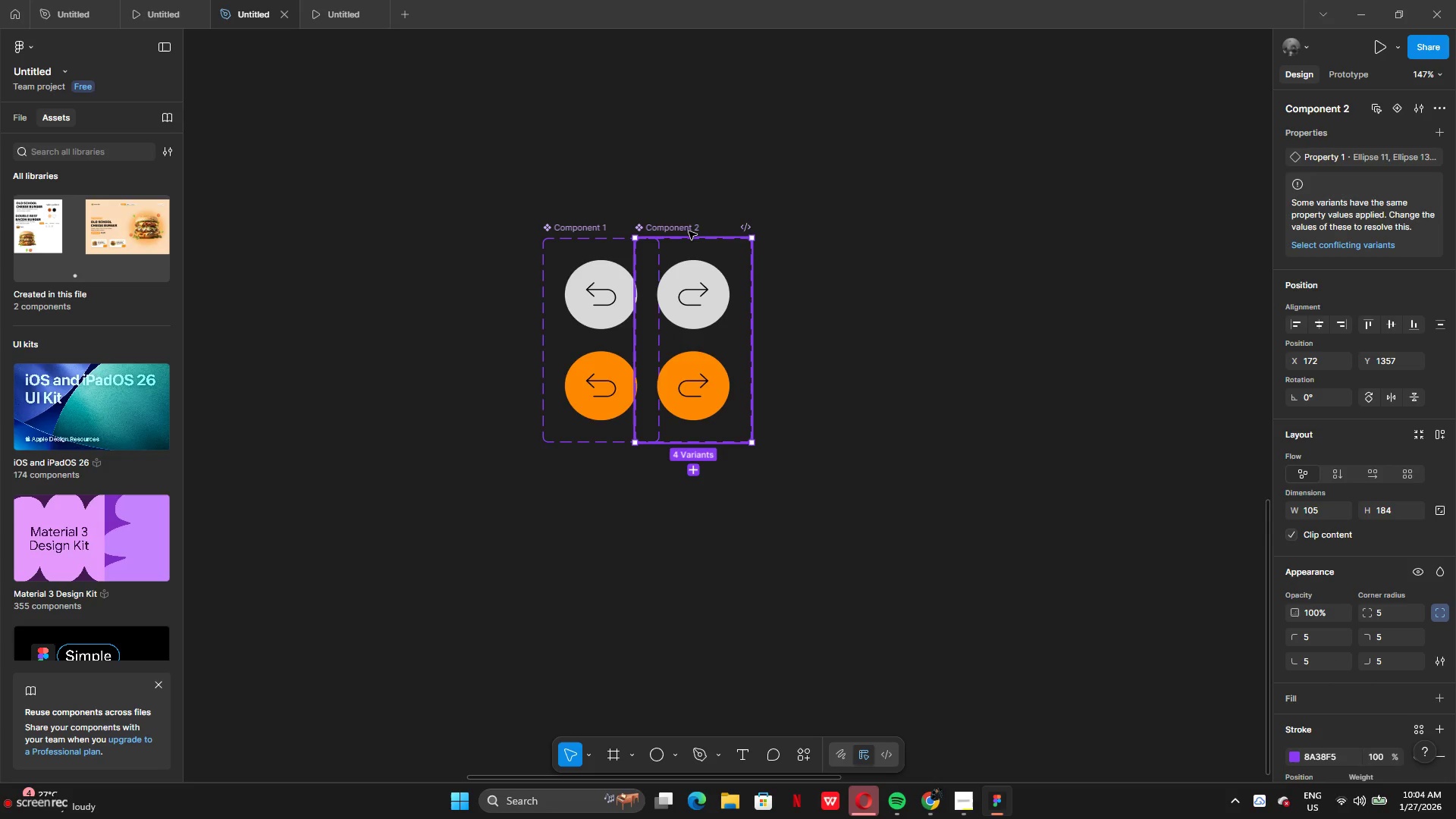 
left_click_drag(start_coordinate=[689, 231], to_coordinate=[742, 234])
 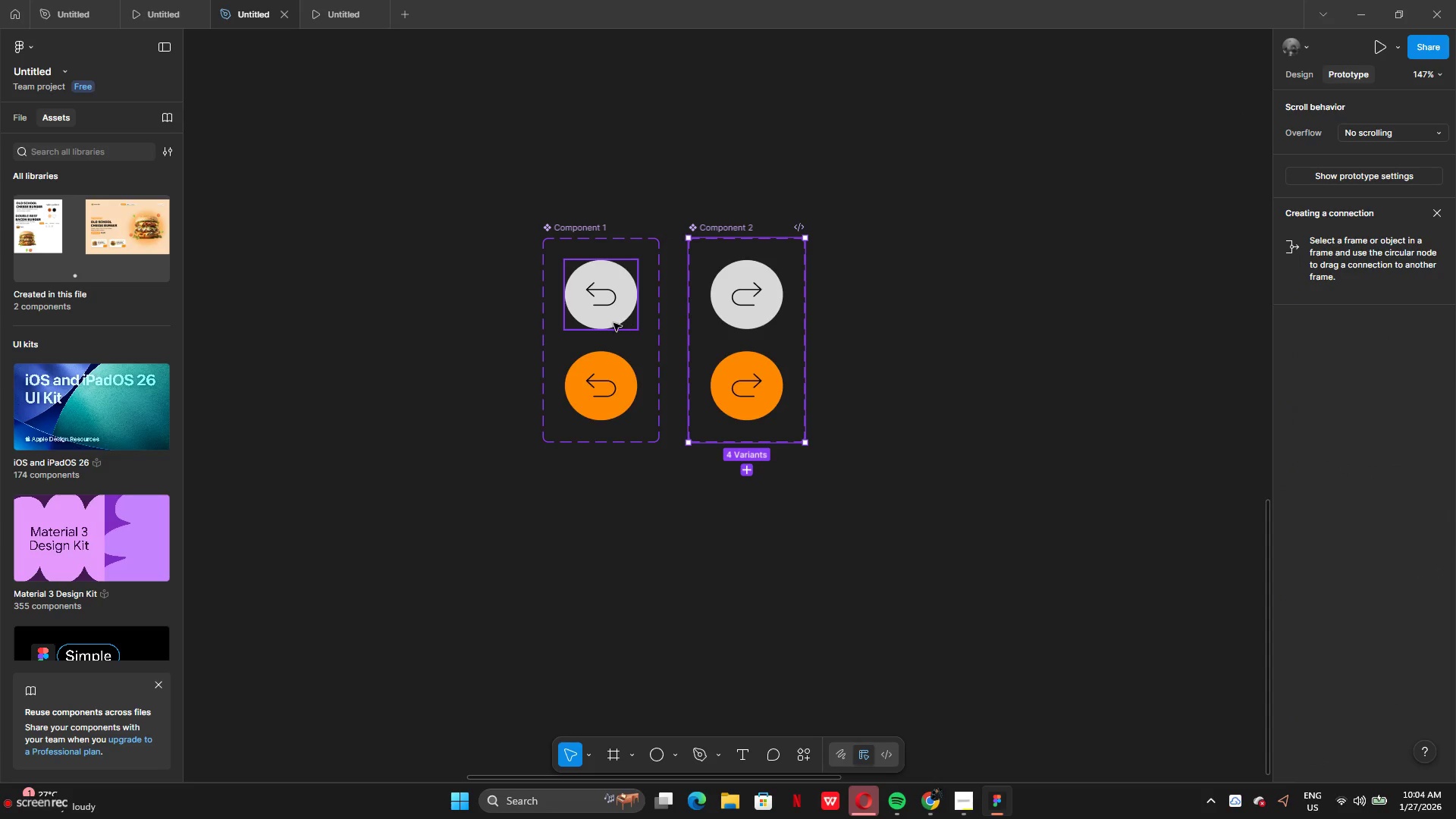 
left_click([592, 318])
 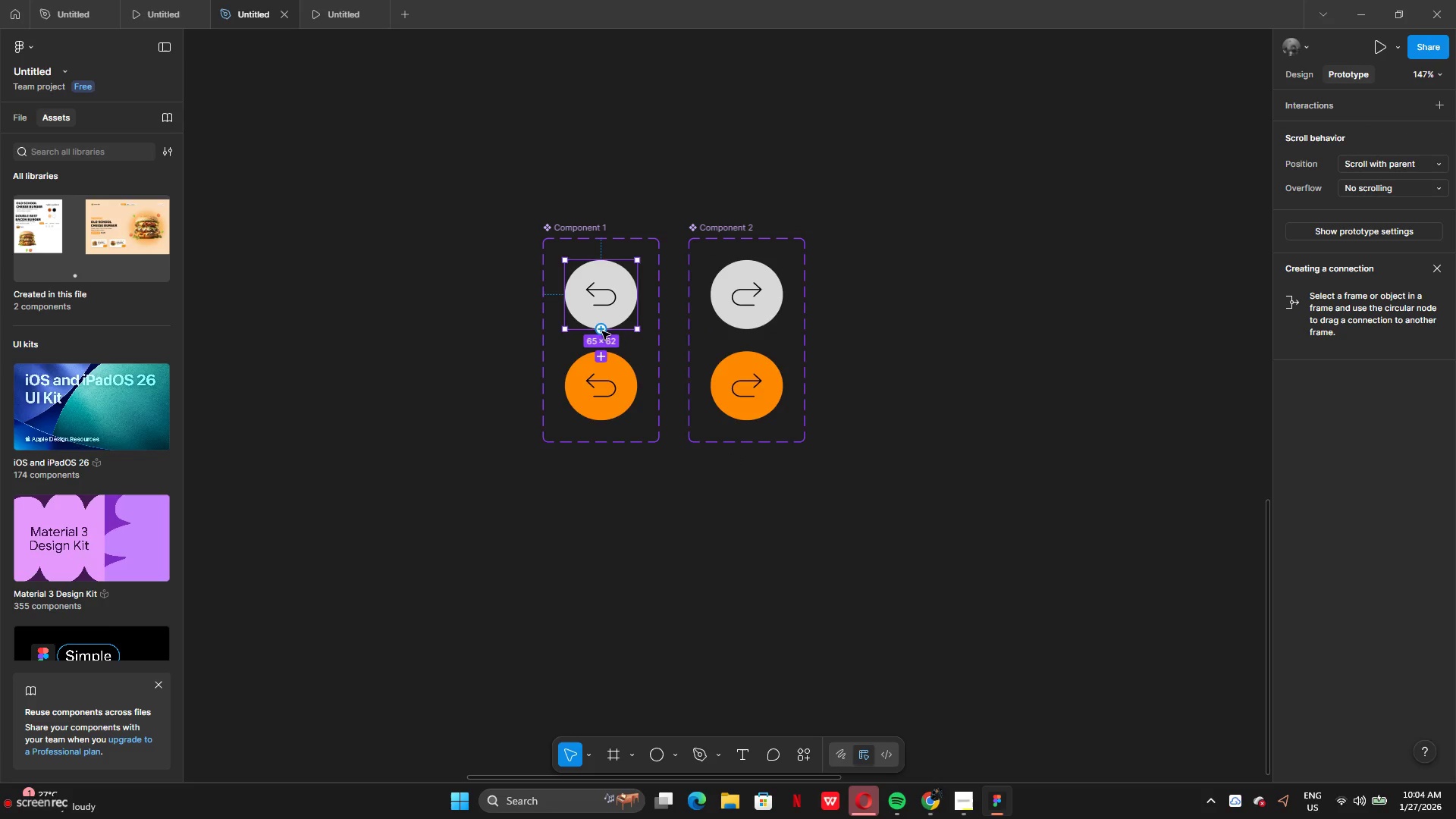 
left_click_drag(start_coordinate=[603, 331], to_coordinate=[601, 366])
 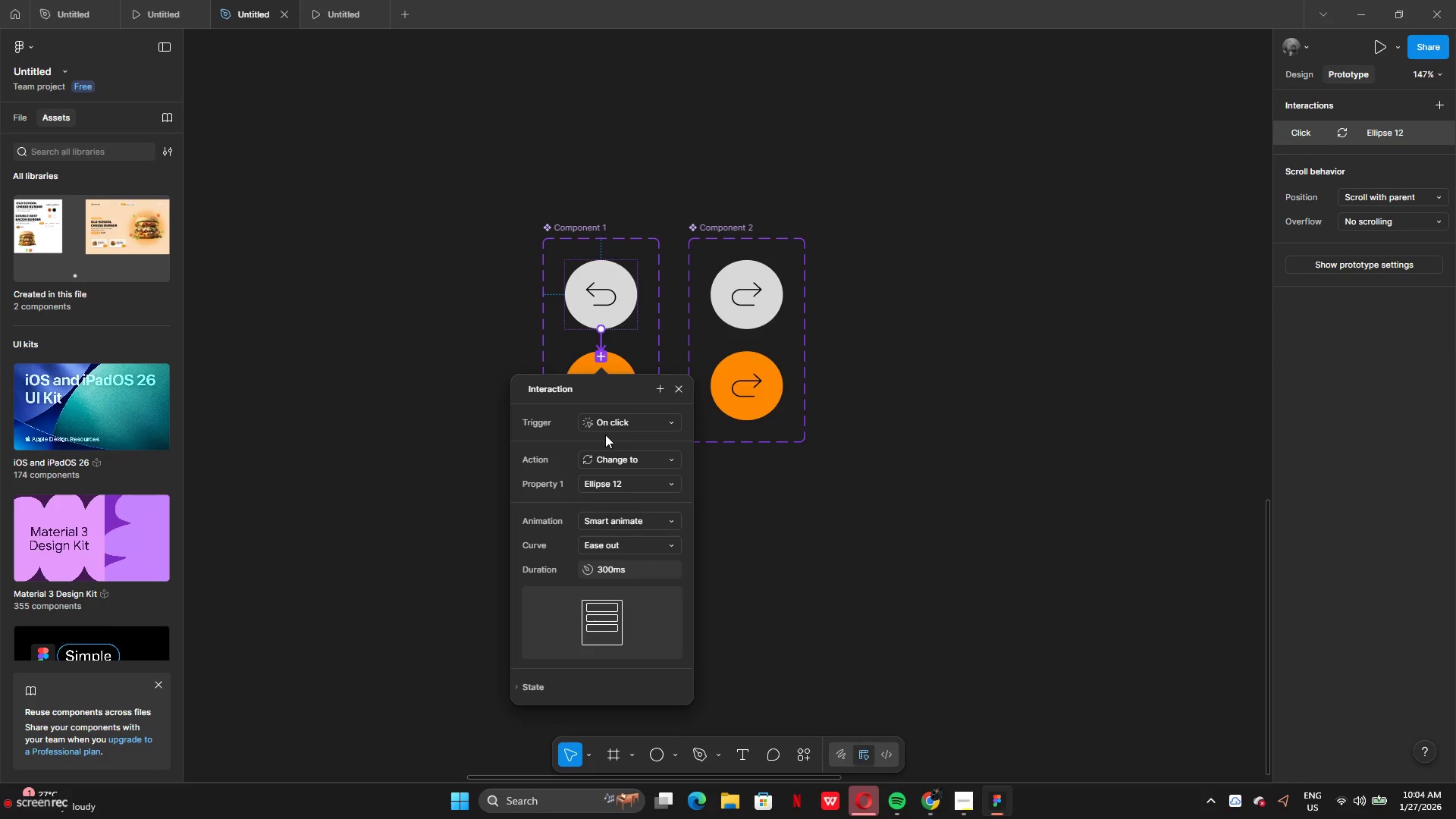 
left_click([612, 423])
 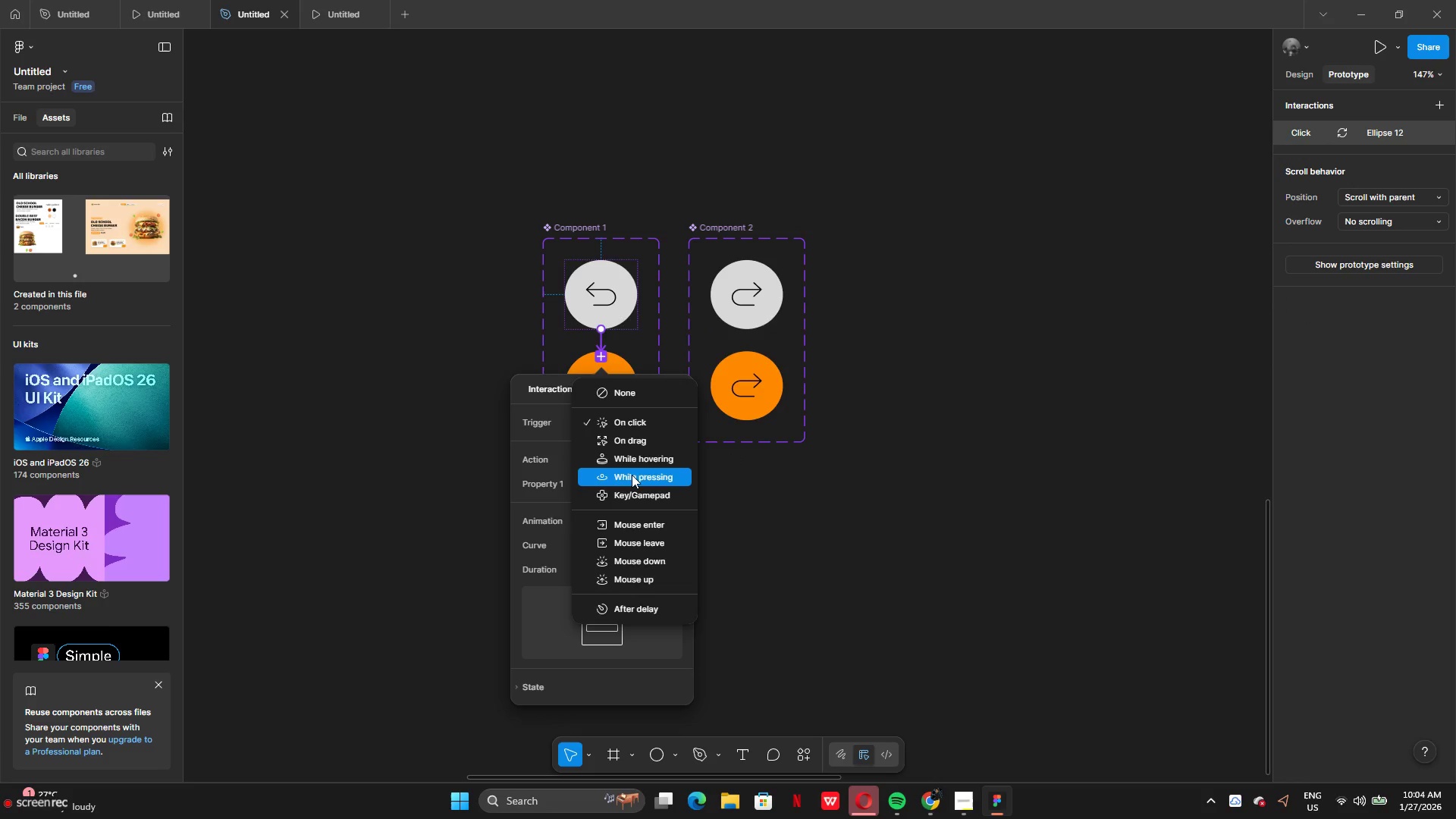 
left_click([629, 463])
 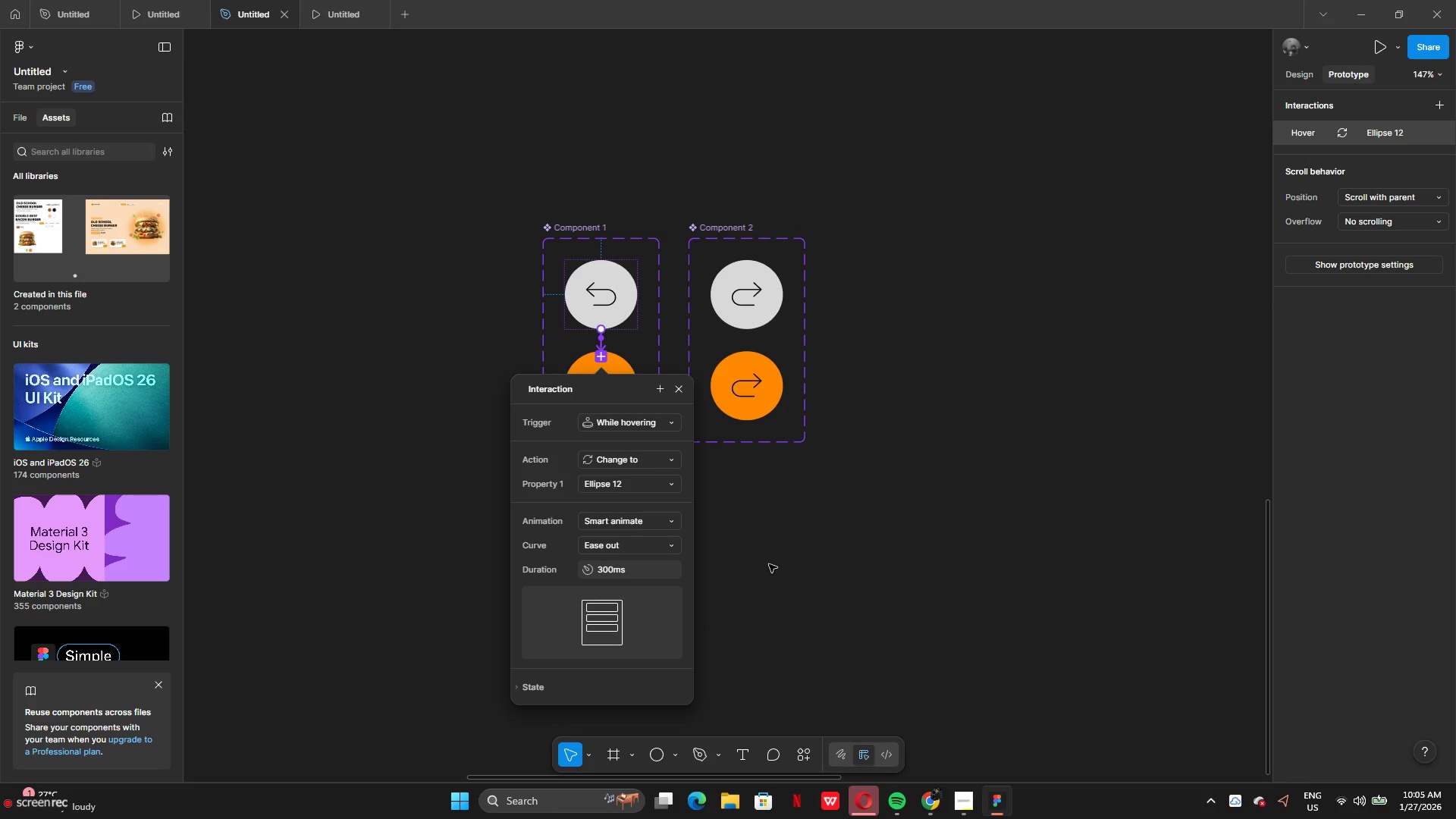 
left_click([623, 542])
 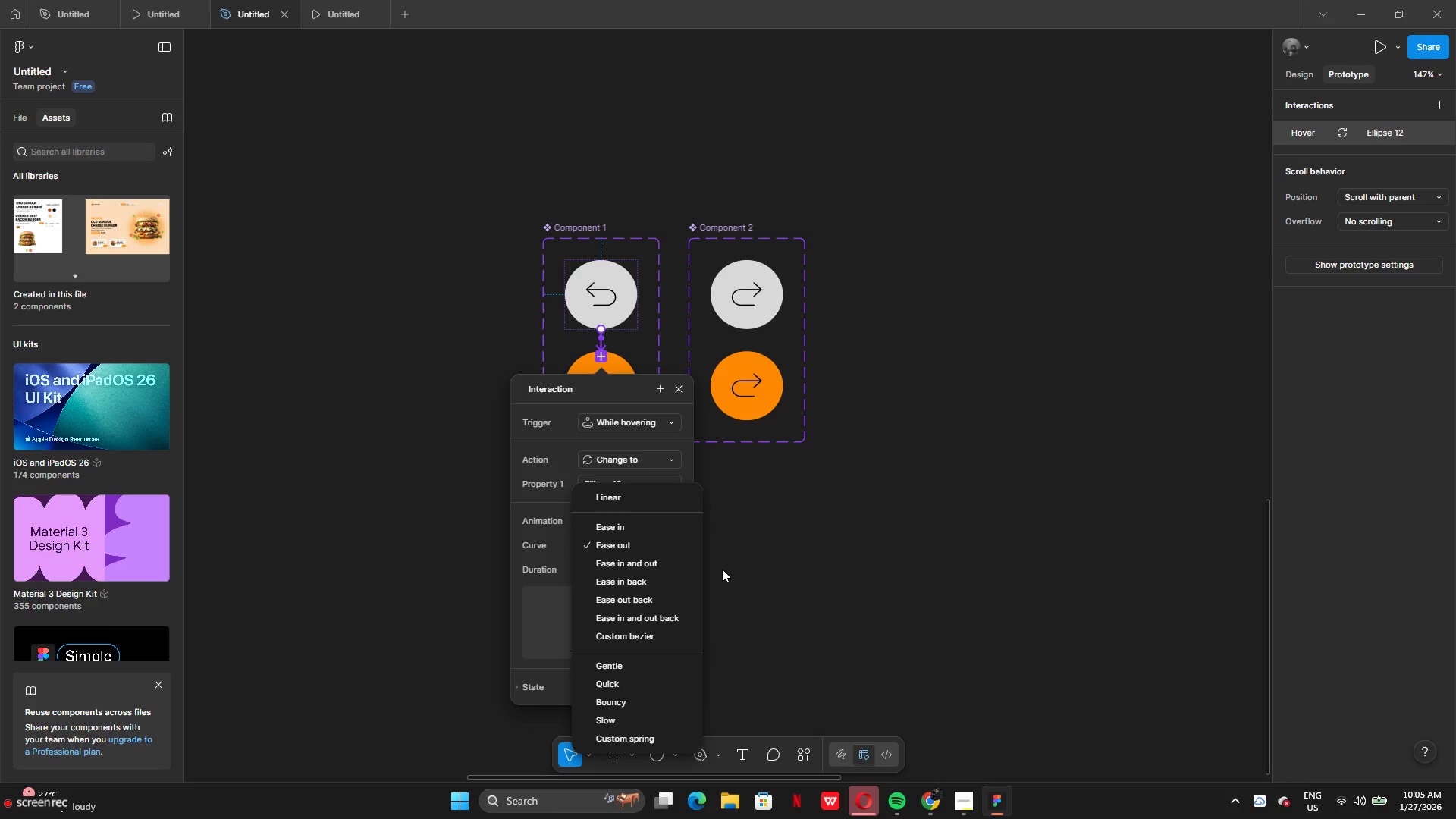 
wait(6.69)
 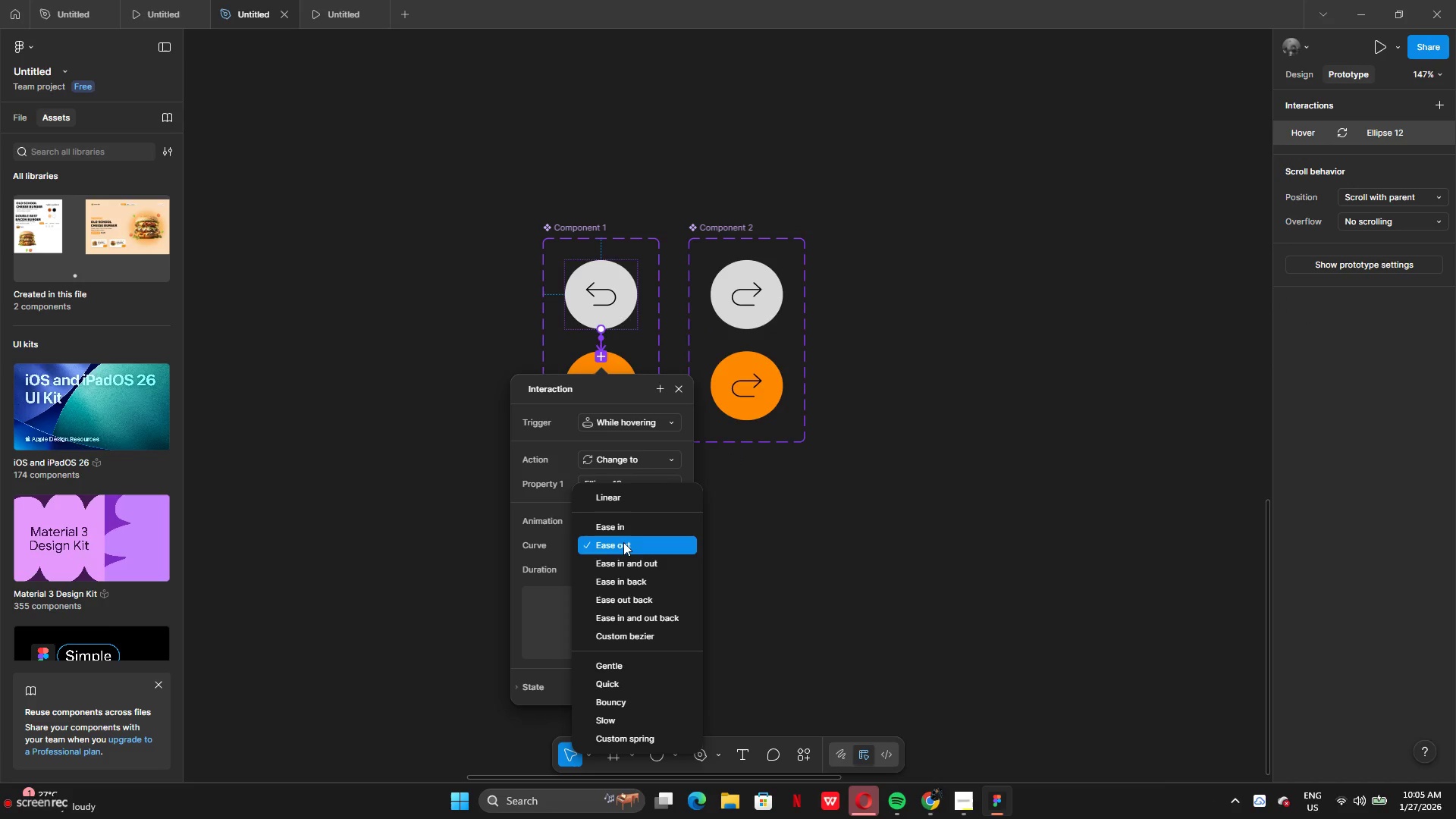 
left_click([722, 566])
 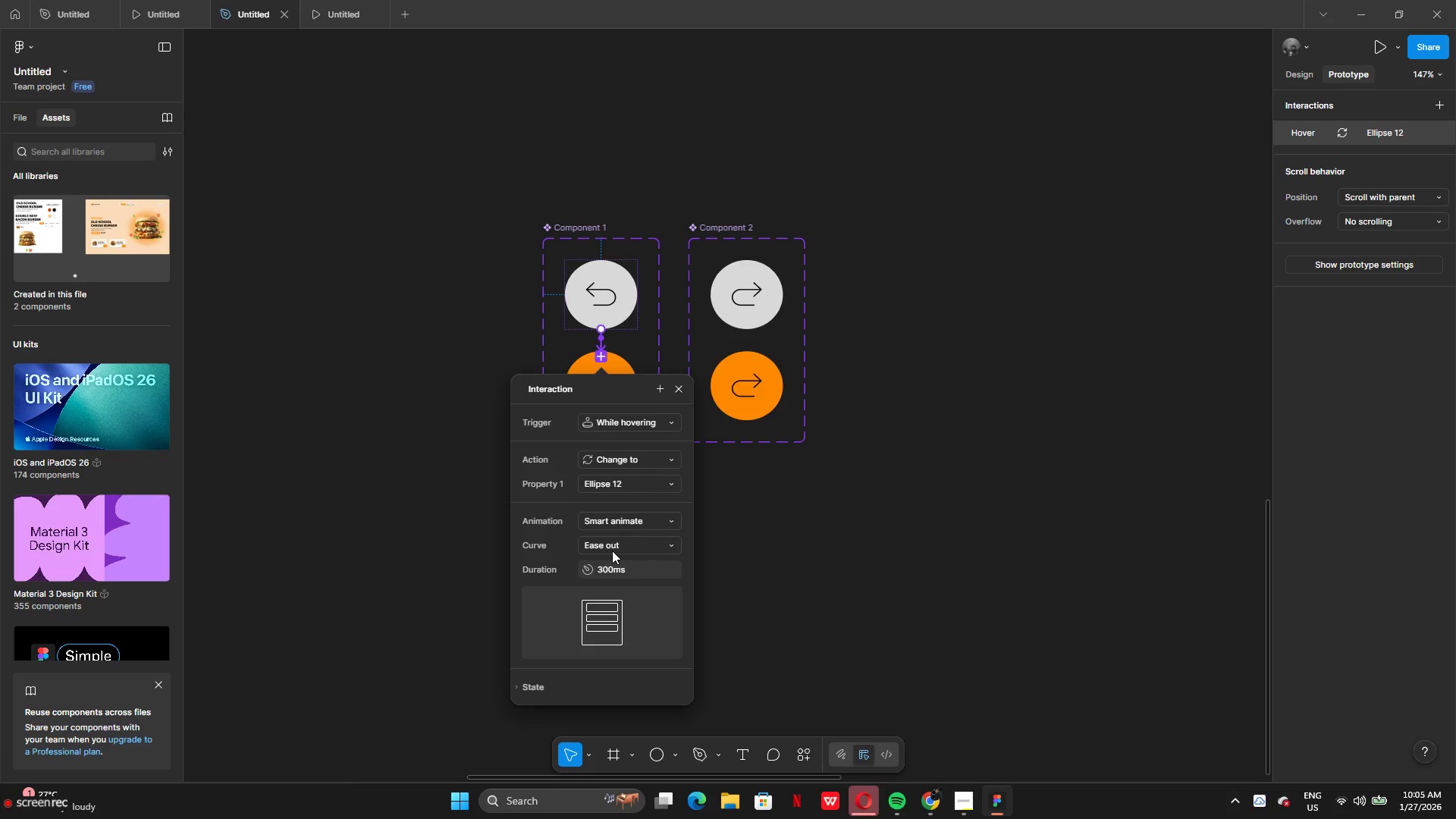 
wait(5.22)
 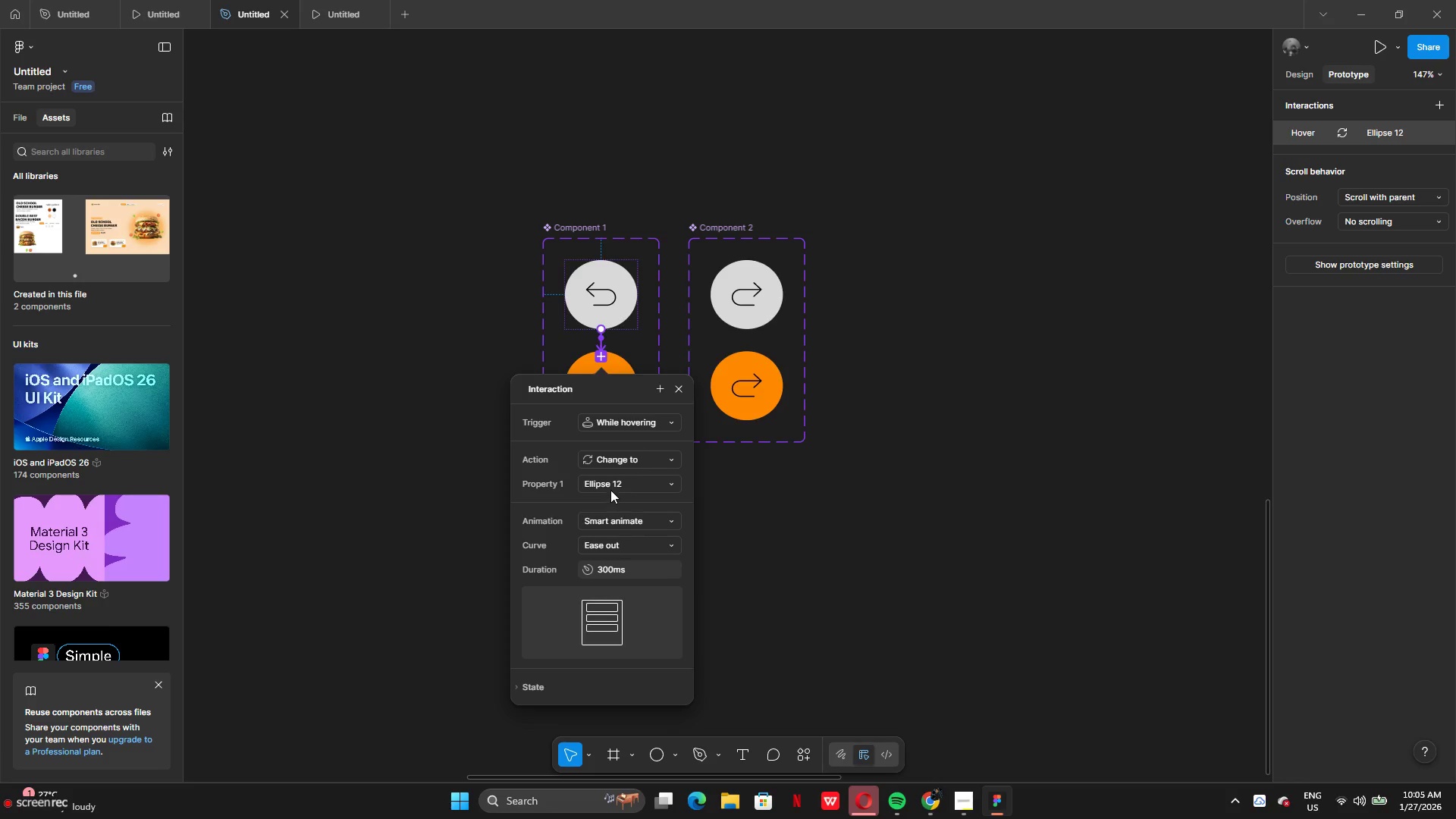 
left_click([849, 383])
 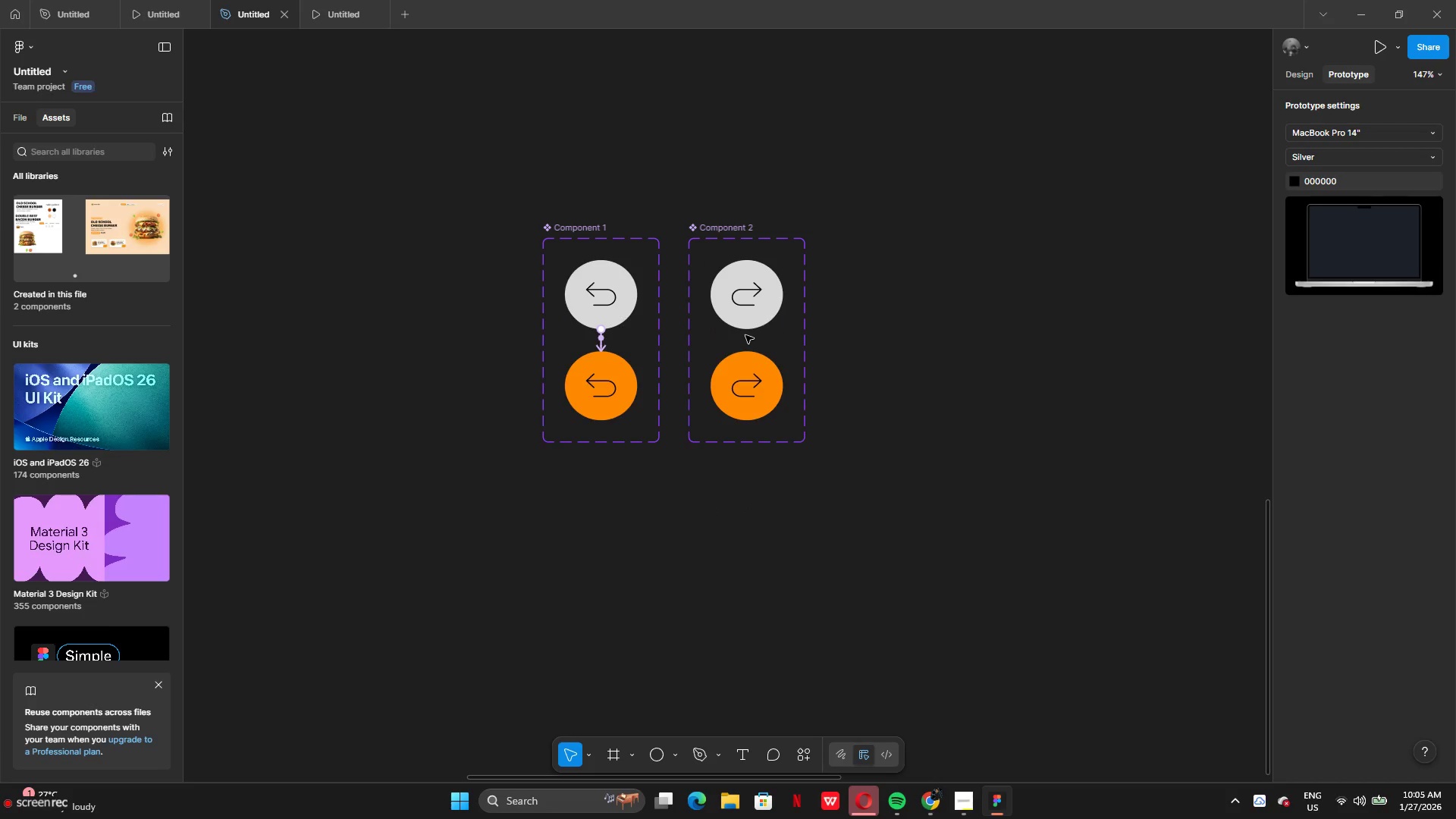 
left_click([746, 330])
 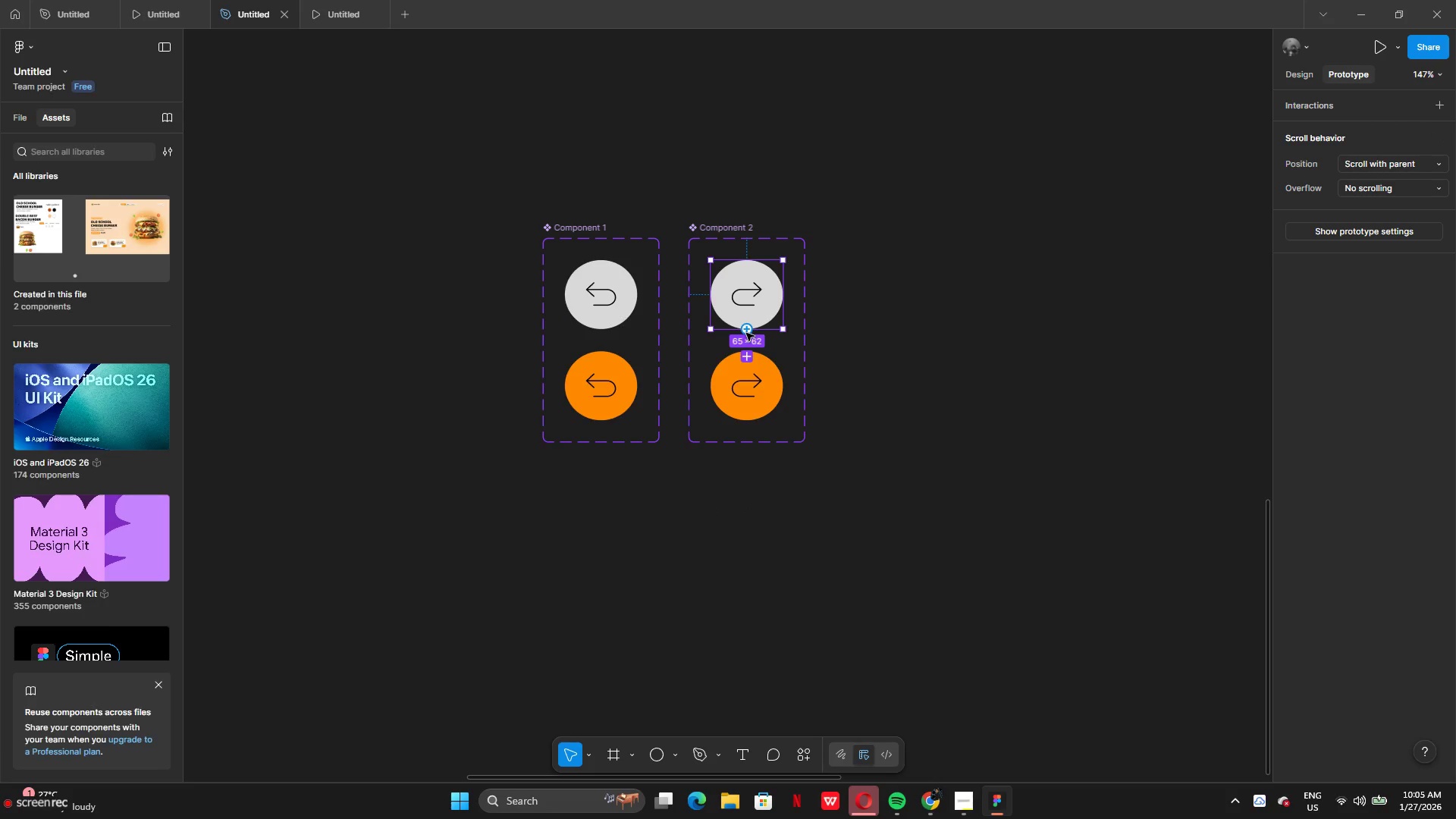 
left_click_drag(start_coordinate=[746, 331], to_coordinate=[746, 385])
 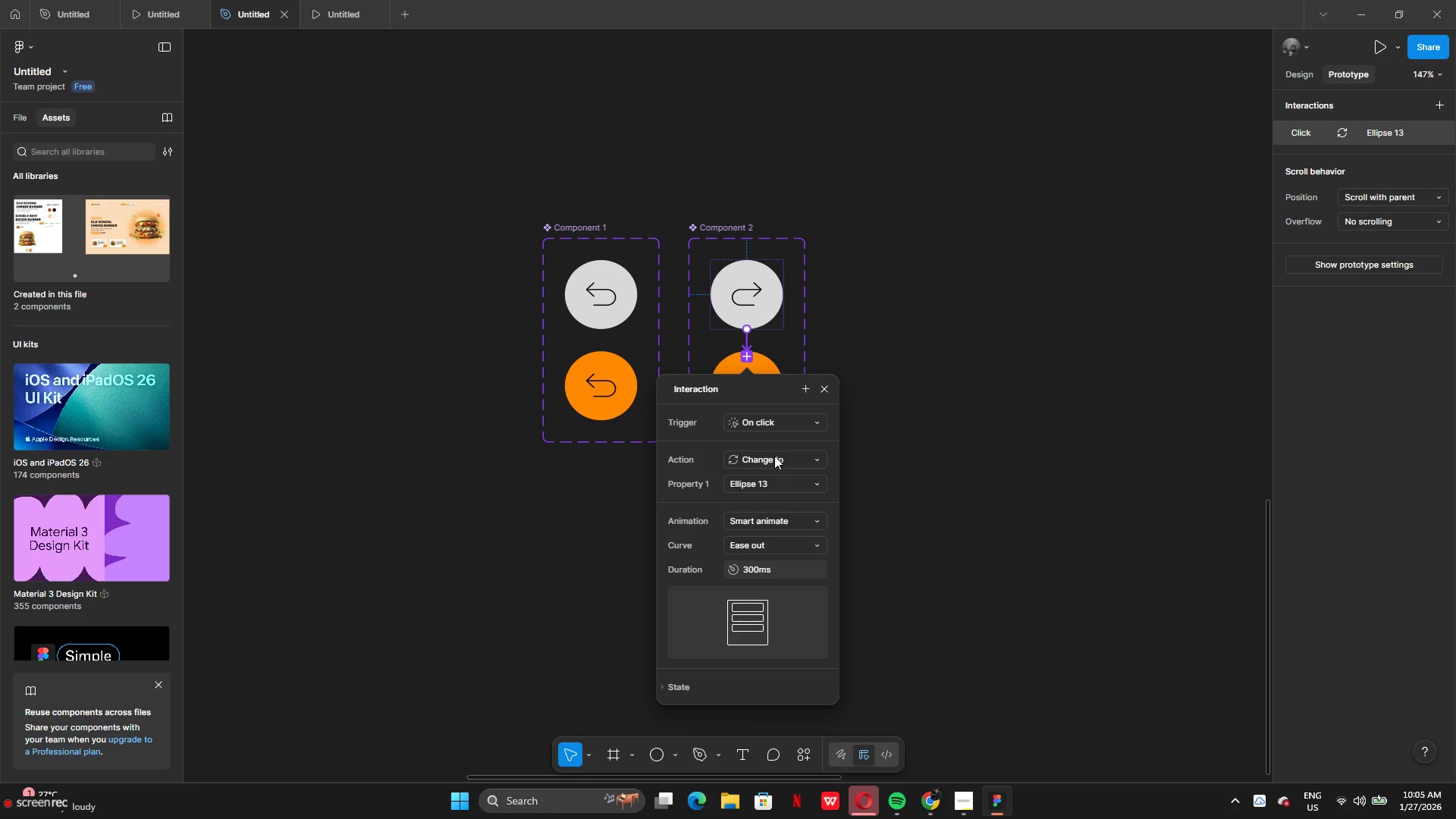 
left_click([767, 418])
 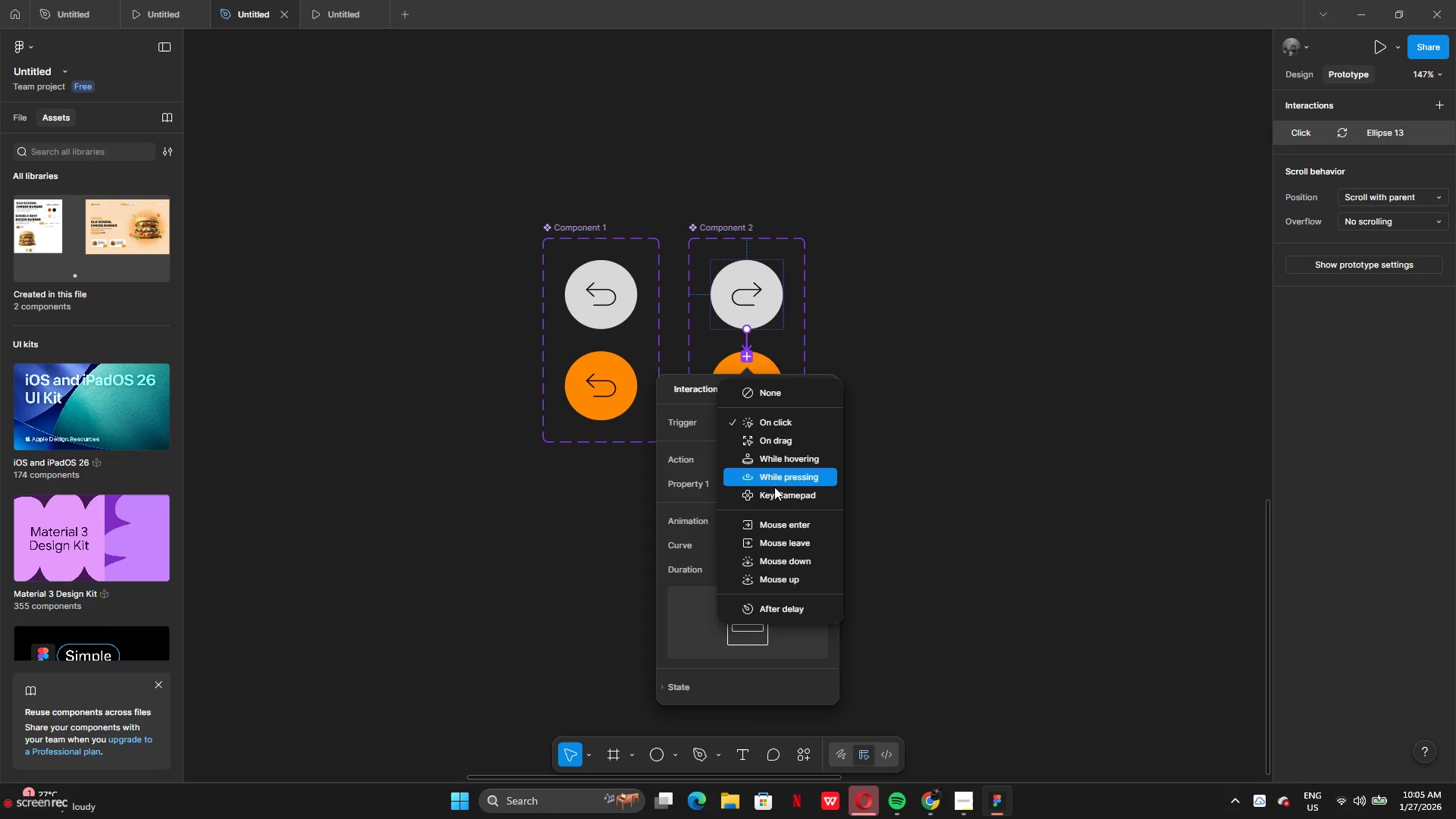 
left_click([774, 457])
 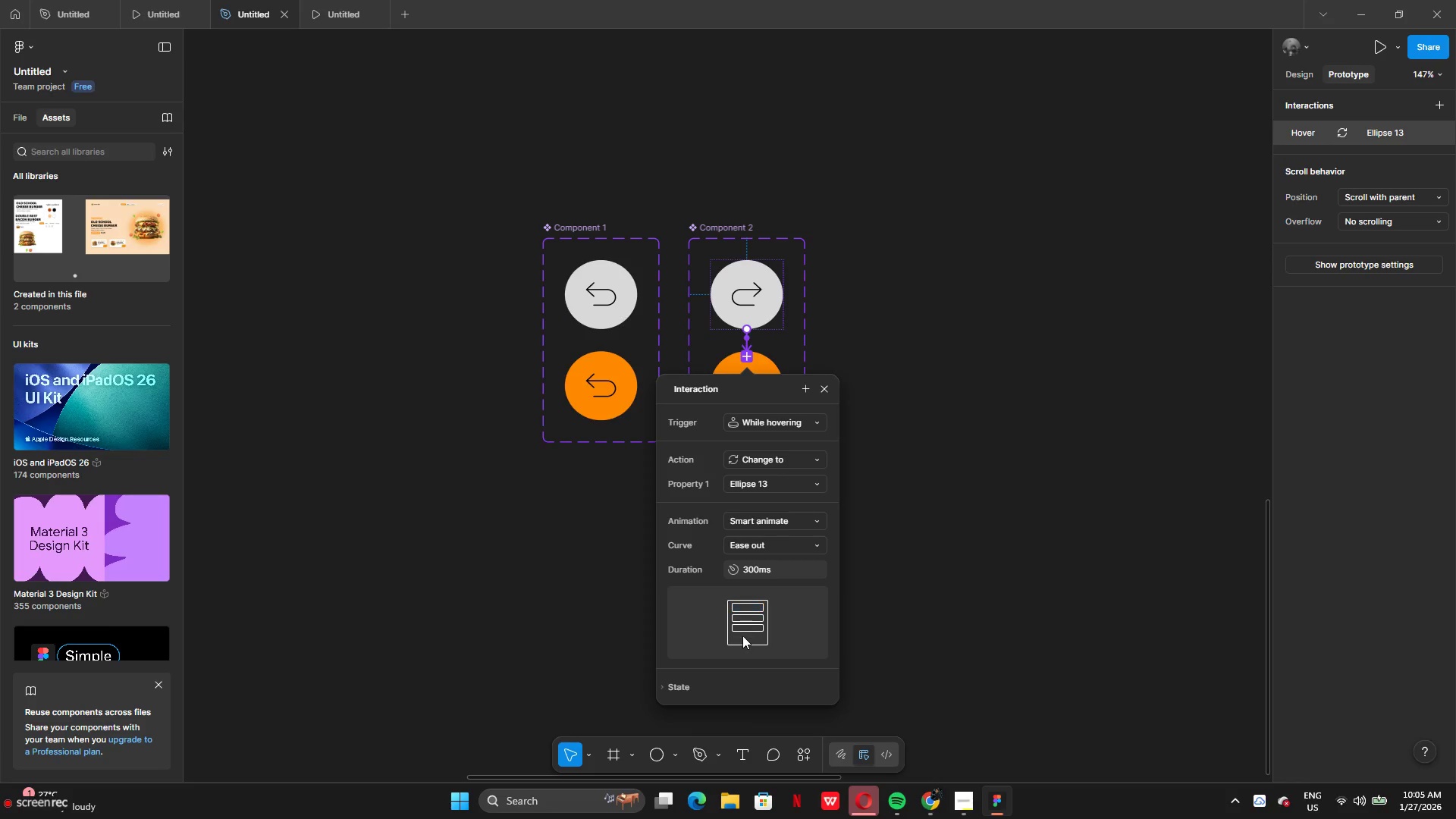 
left_click([860, 588])
 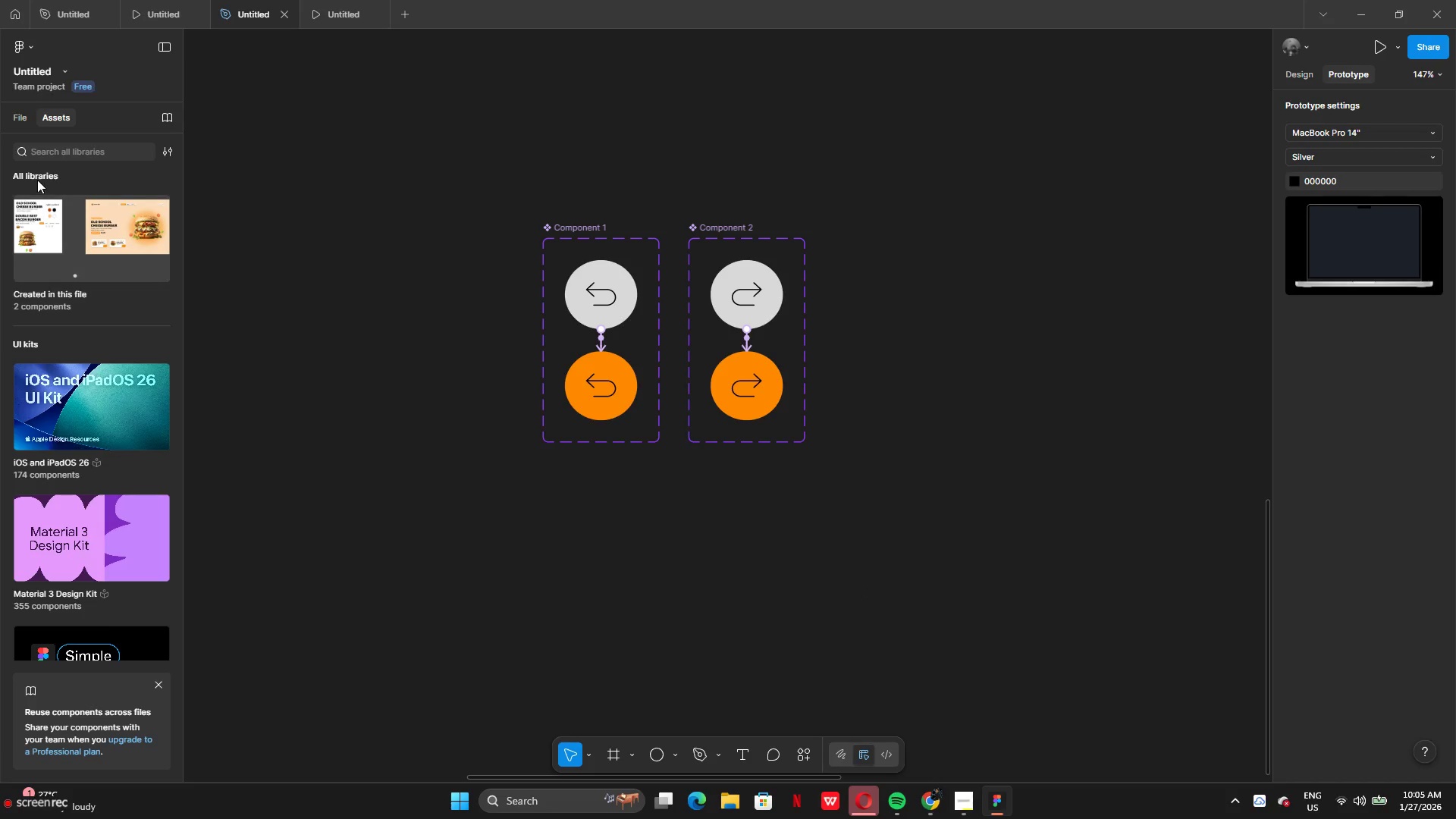 
left_click([43, 172])
 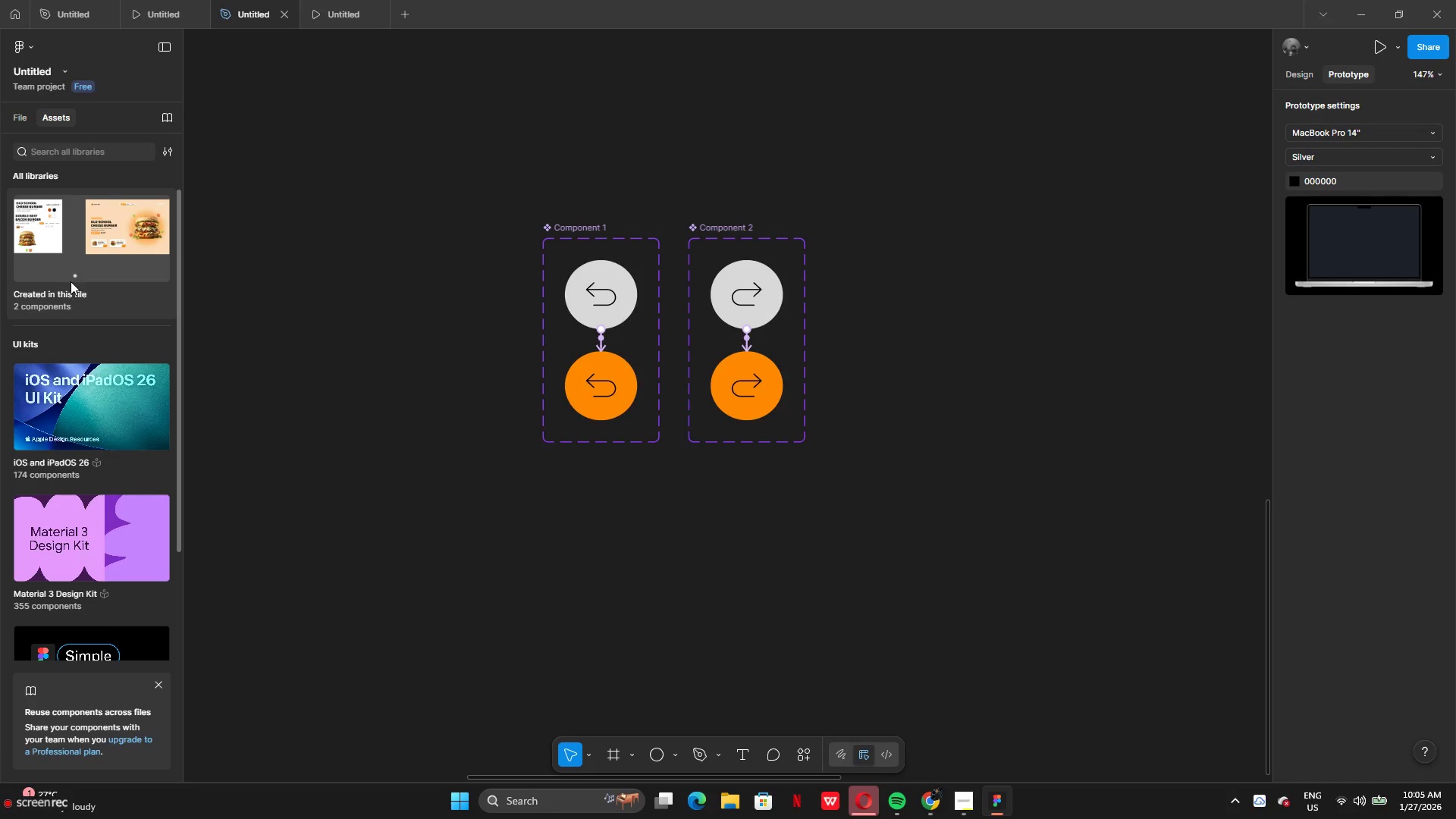 
left_click([71, 281])
 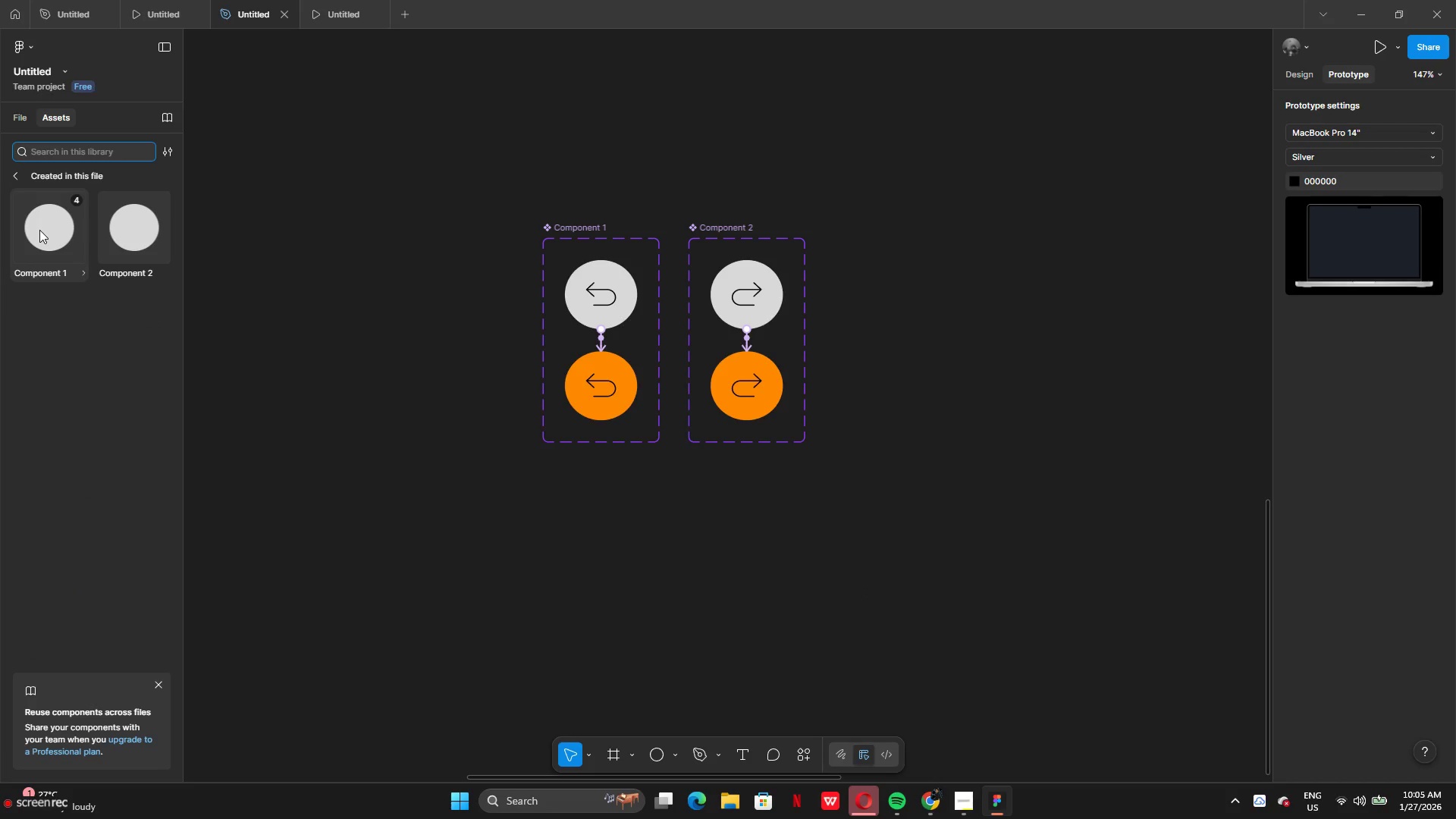 
left_click_drag(start_coordinate=[39, 230], to_coordinate=[538, 130])
 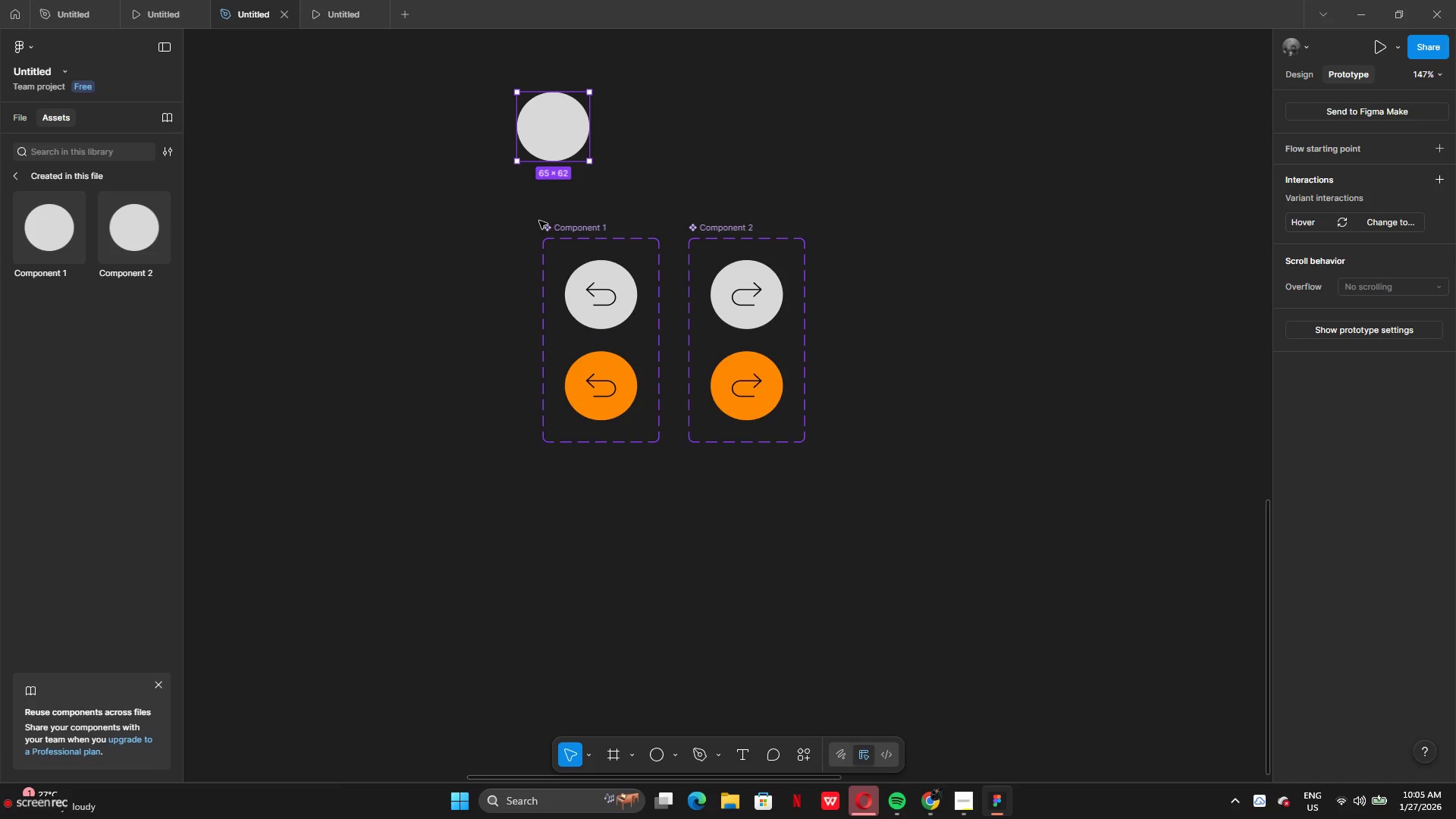 
scroll: coordinate [545, 212], scroll_direction: up, amount: 10.0
 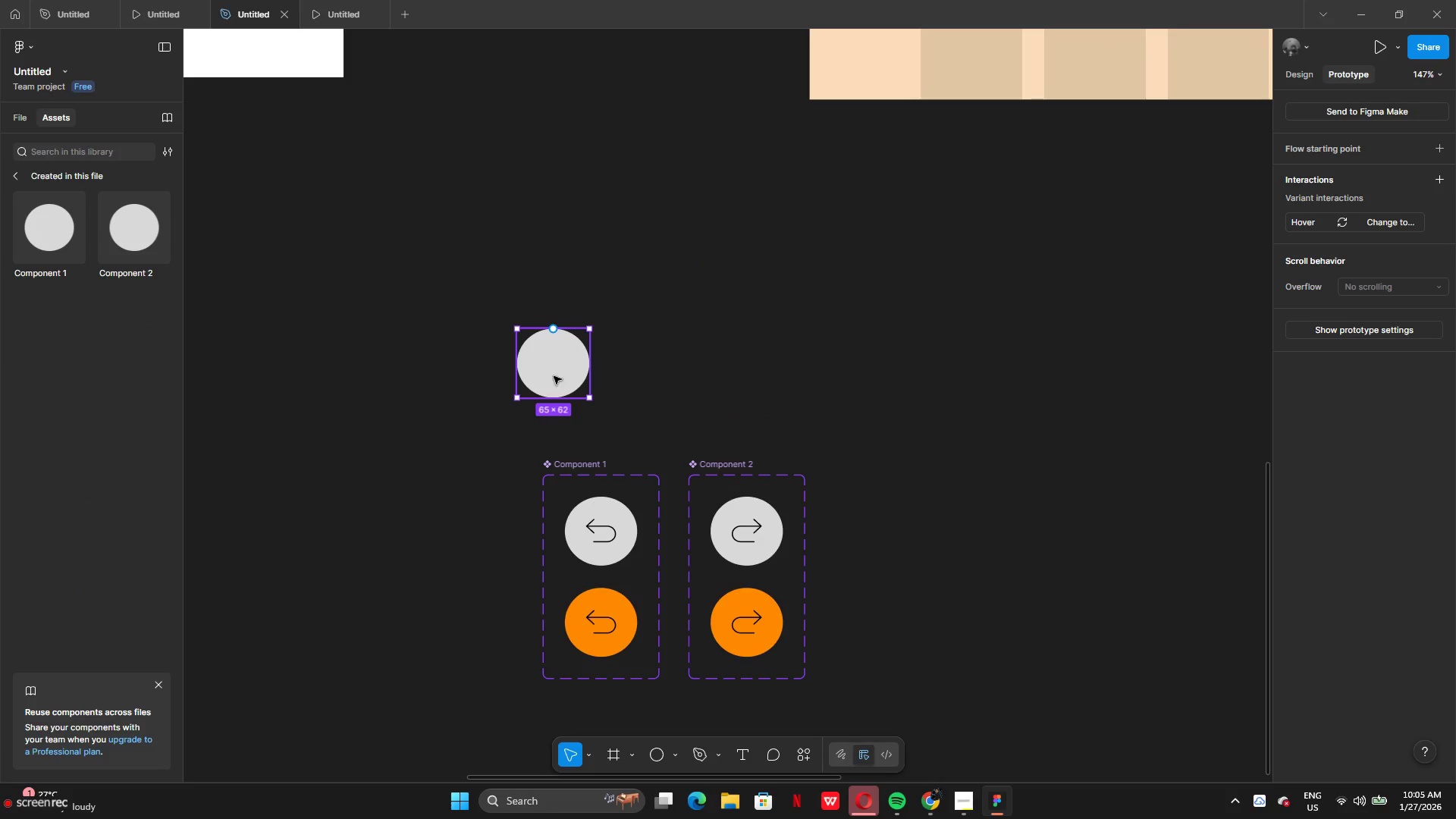 
left_click([554, 378])
 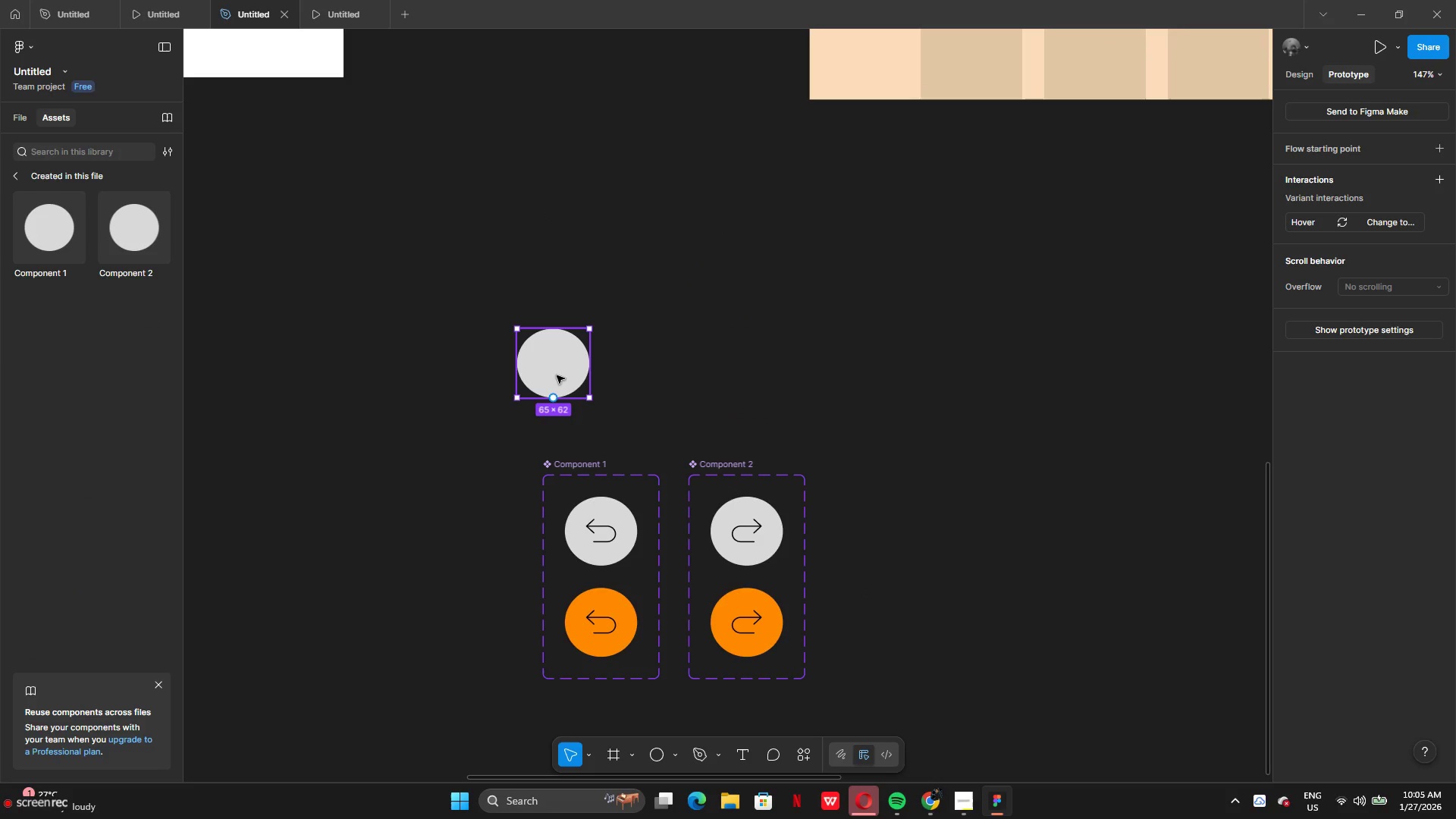 
left_click_drag(start_coordinate=[557, 375], to_coordinate=[579, 260])
 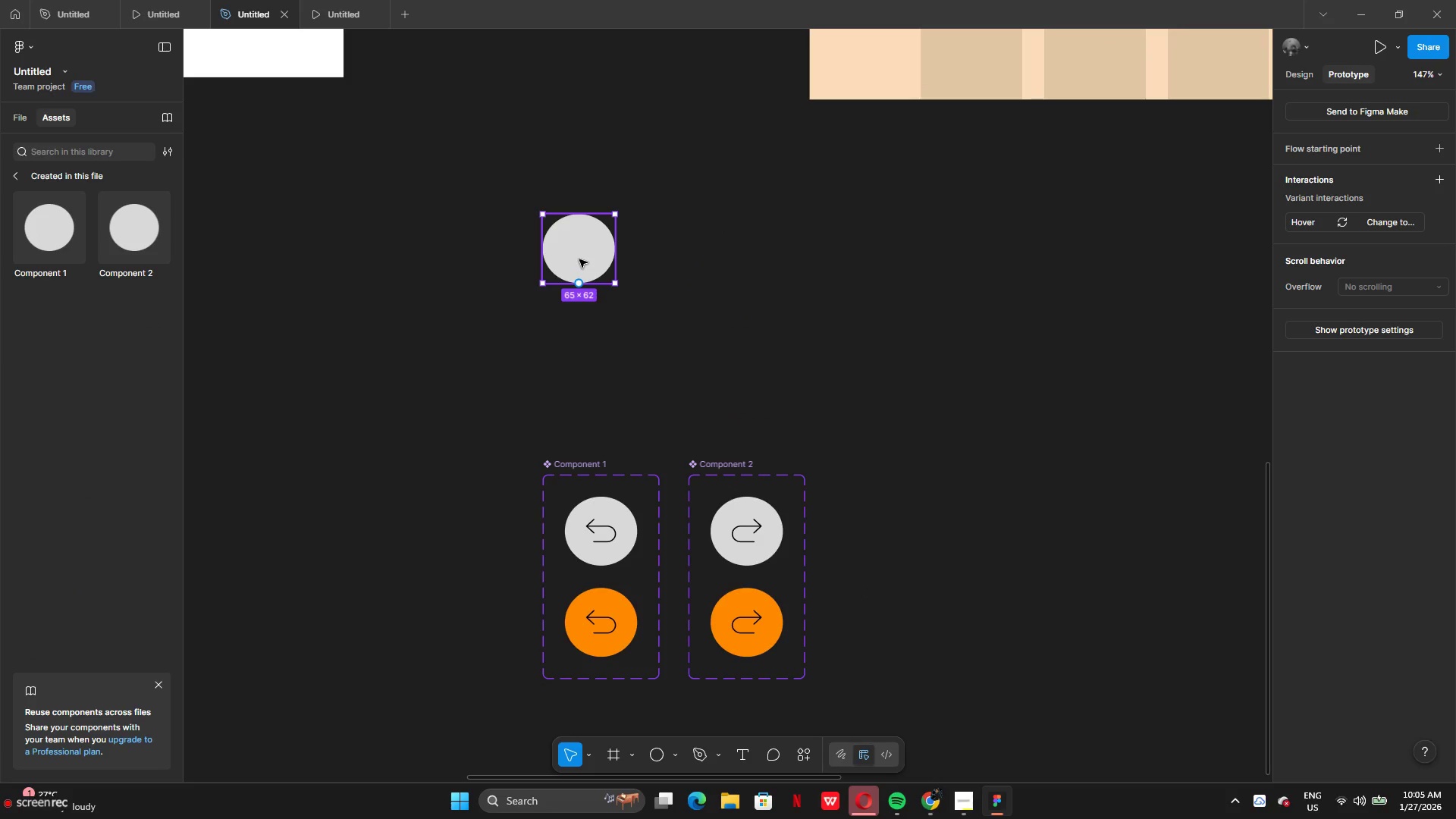 
double_click([579, 259])
 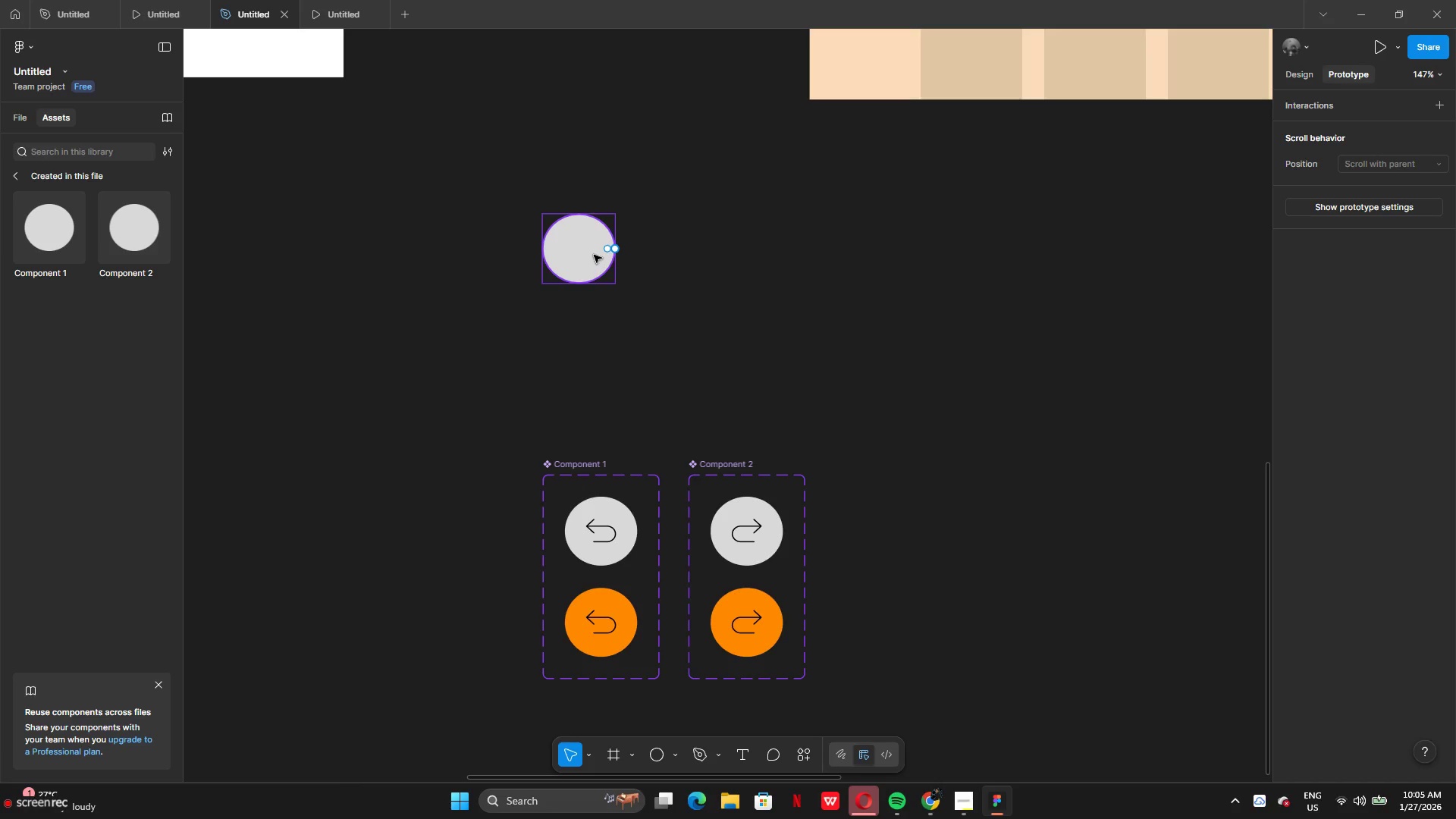 
left_click([587, 253])
 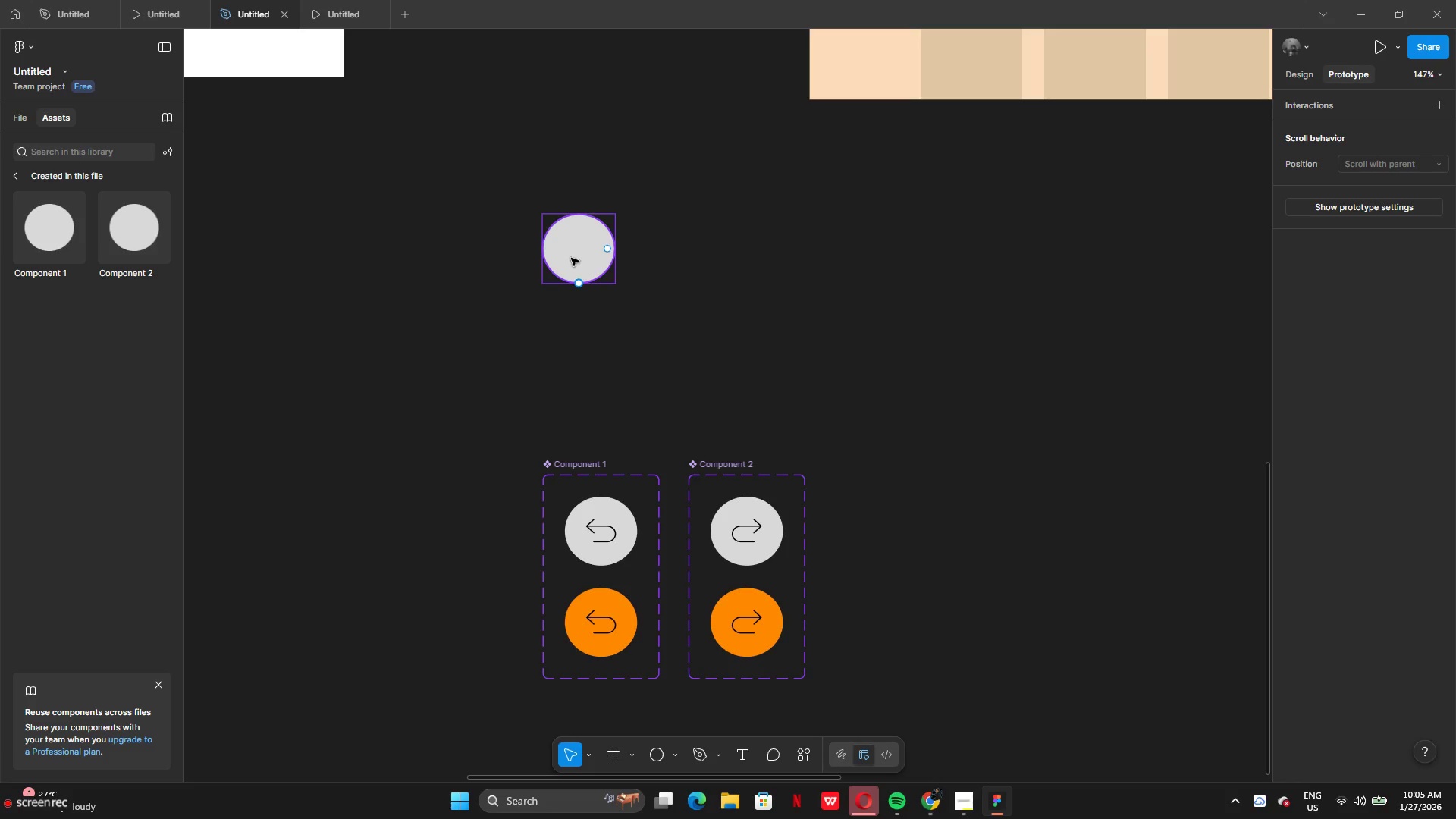 
left_click_drag(start_coordinate=[571, 258], to_coordinate=[895, 67])
 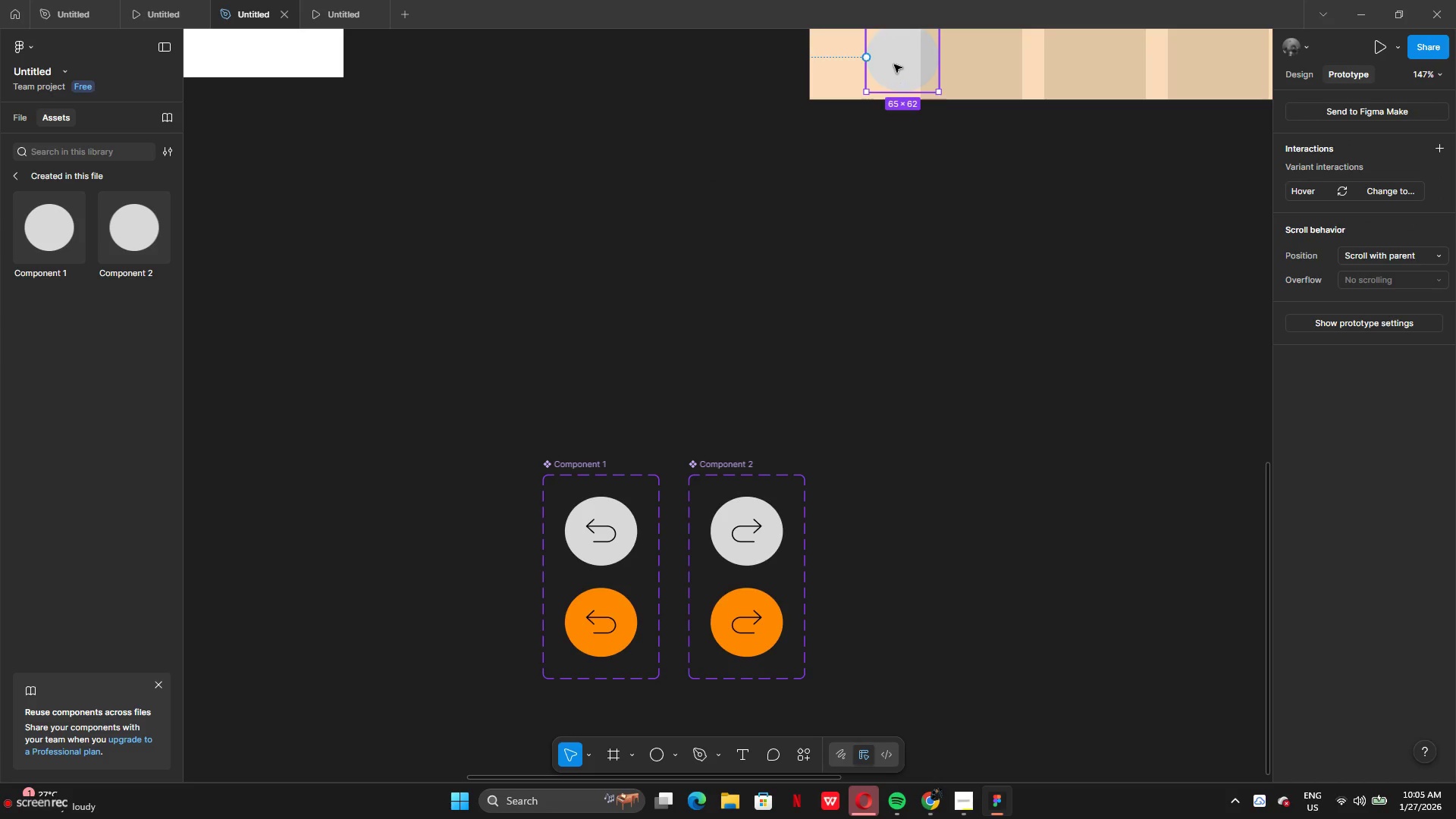 
left_click_drag(start_coordinate=[894, 64], to_coordinate=[578, 303])
 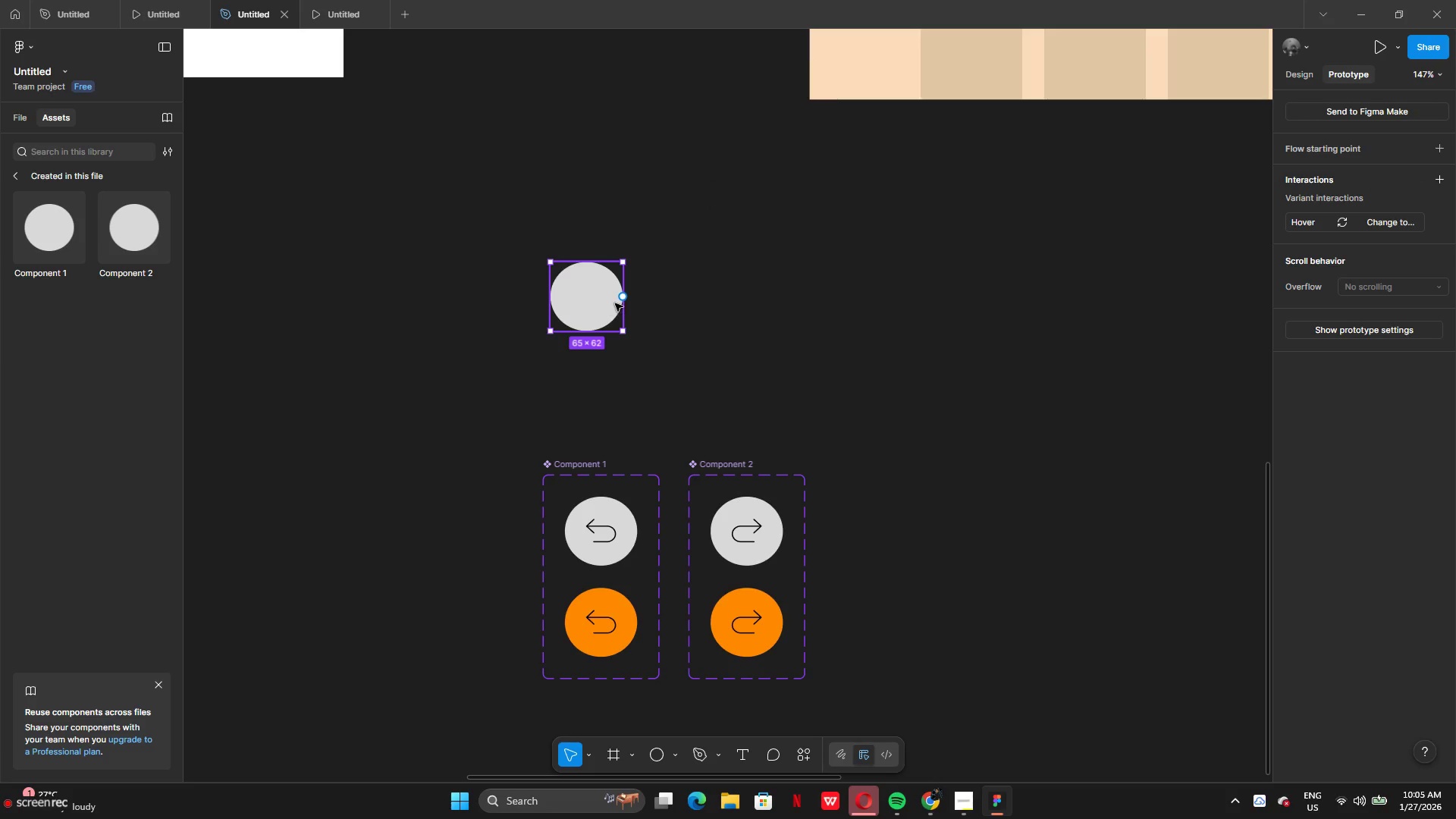 
key(Backspace)
 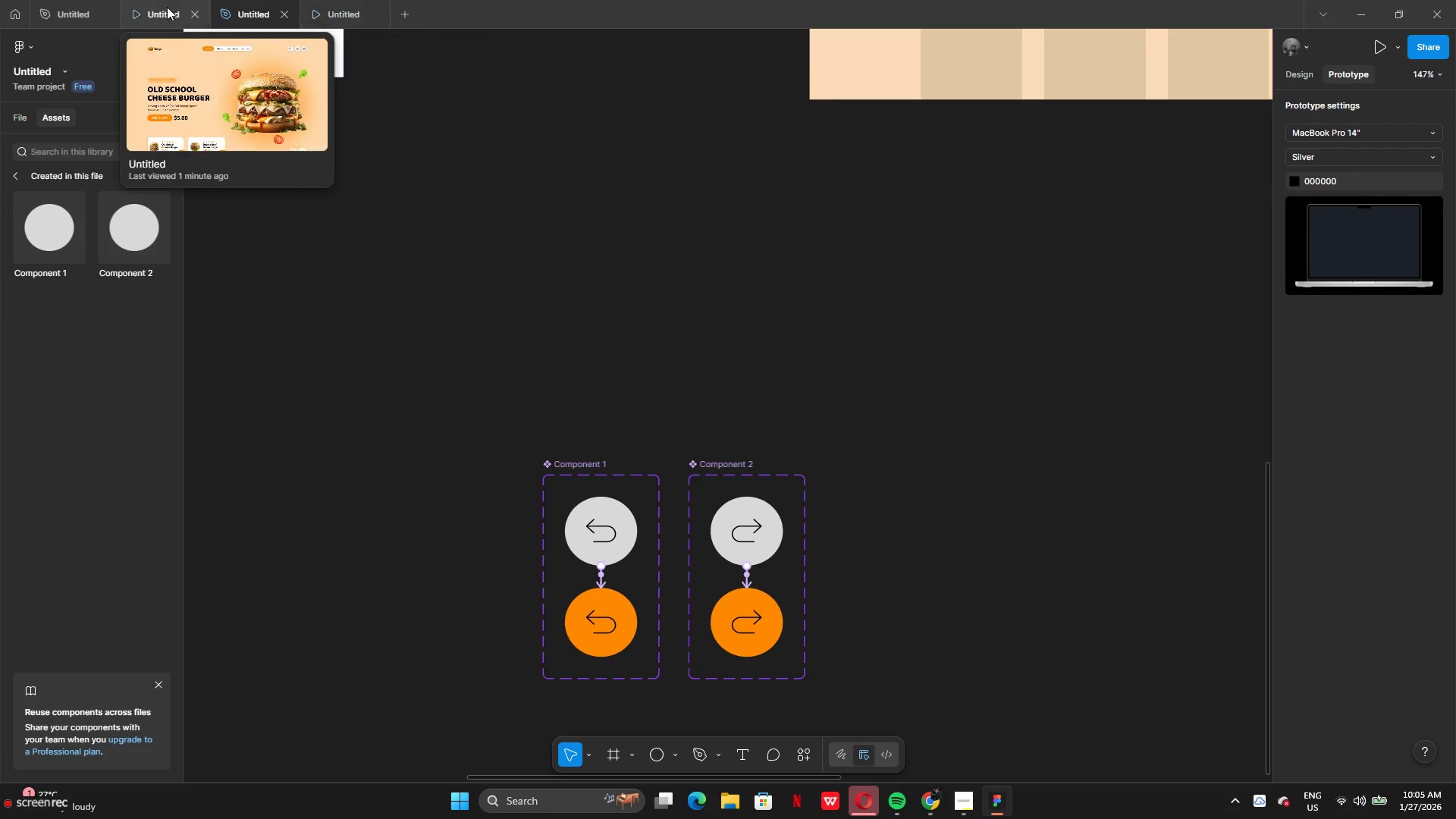 
double_click([65, 14])
 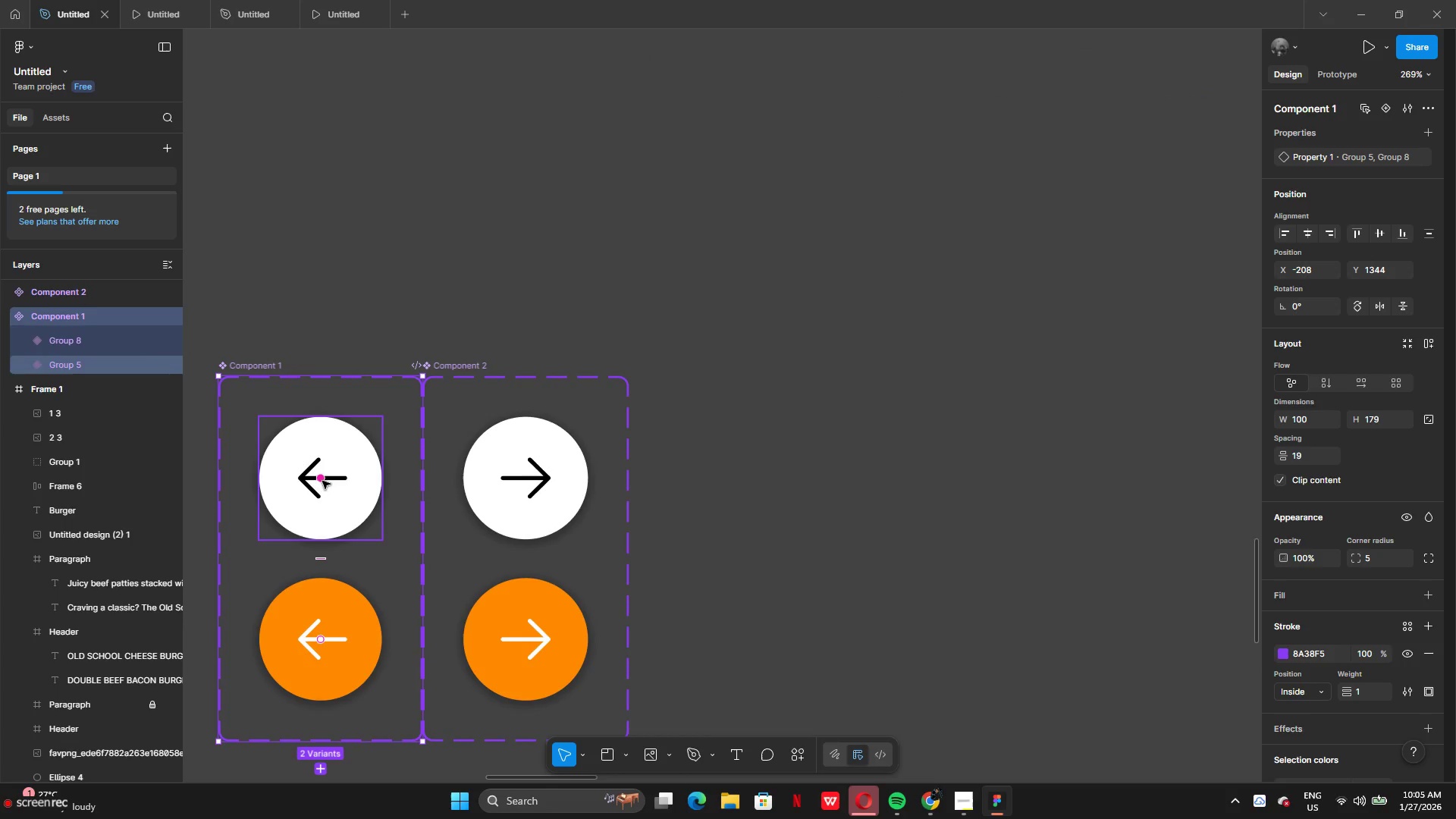 
left_click_drag(start_coordinate=[322, 480], to_coordinate=[323, 513])
 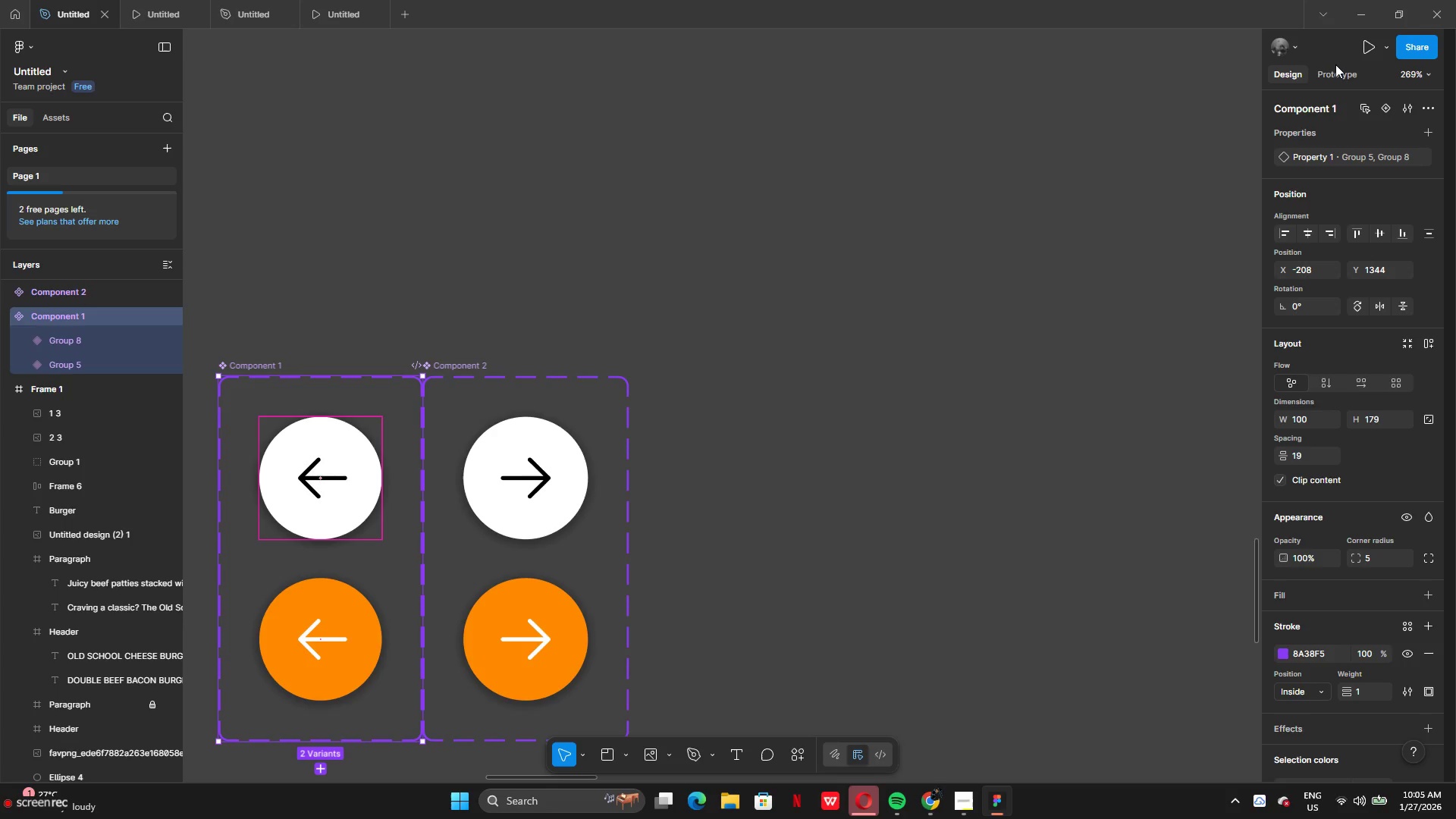 
double_click([1335, 70])
 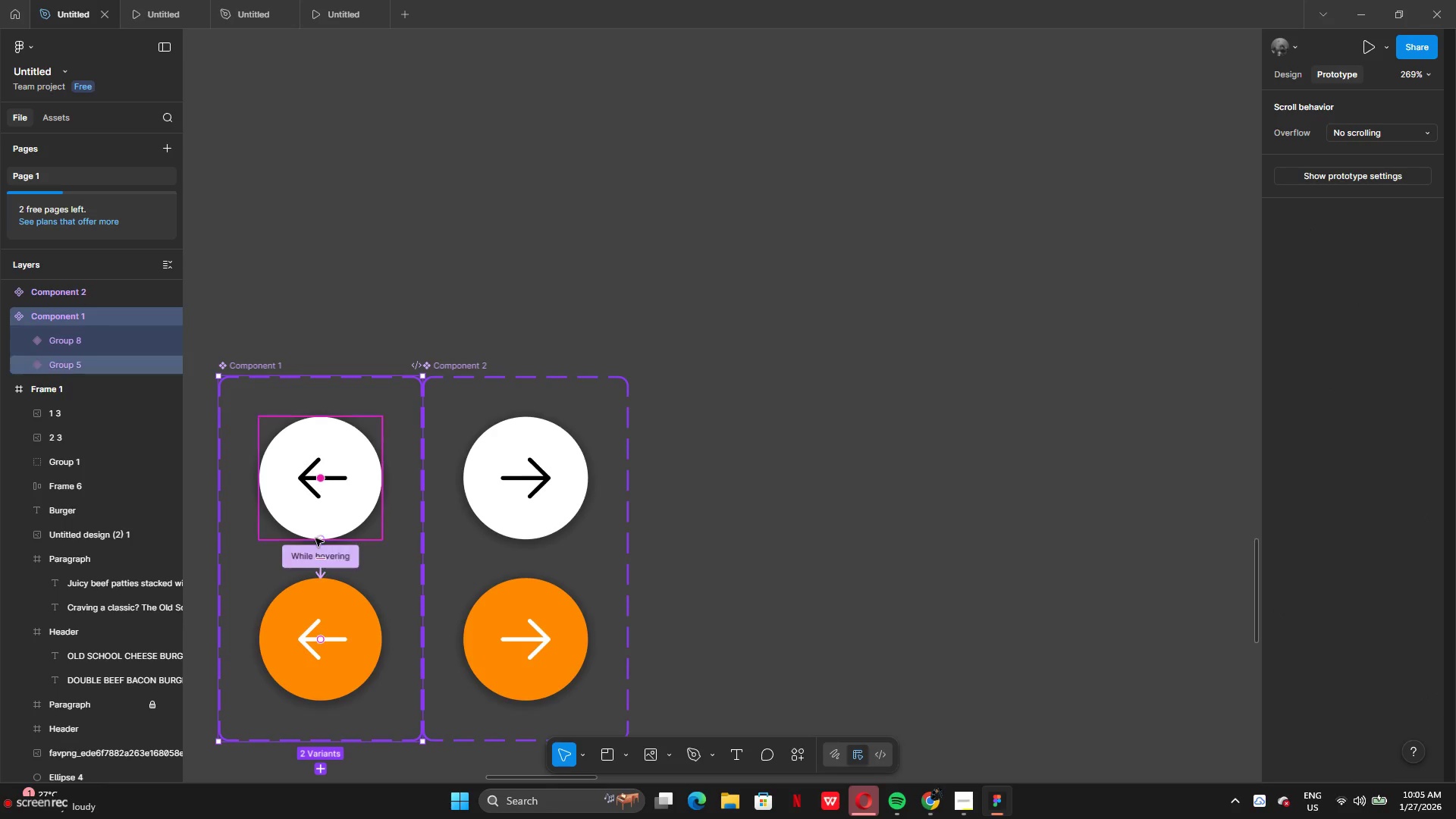 
left_click([318, 541])
 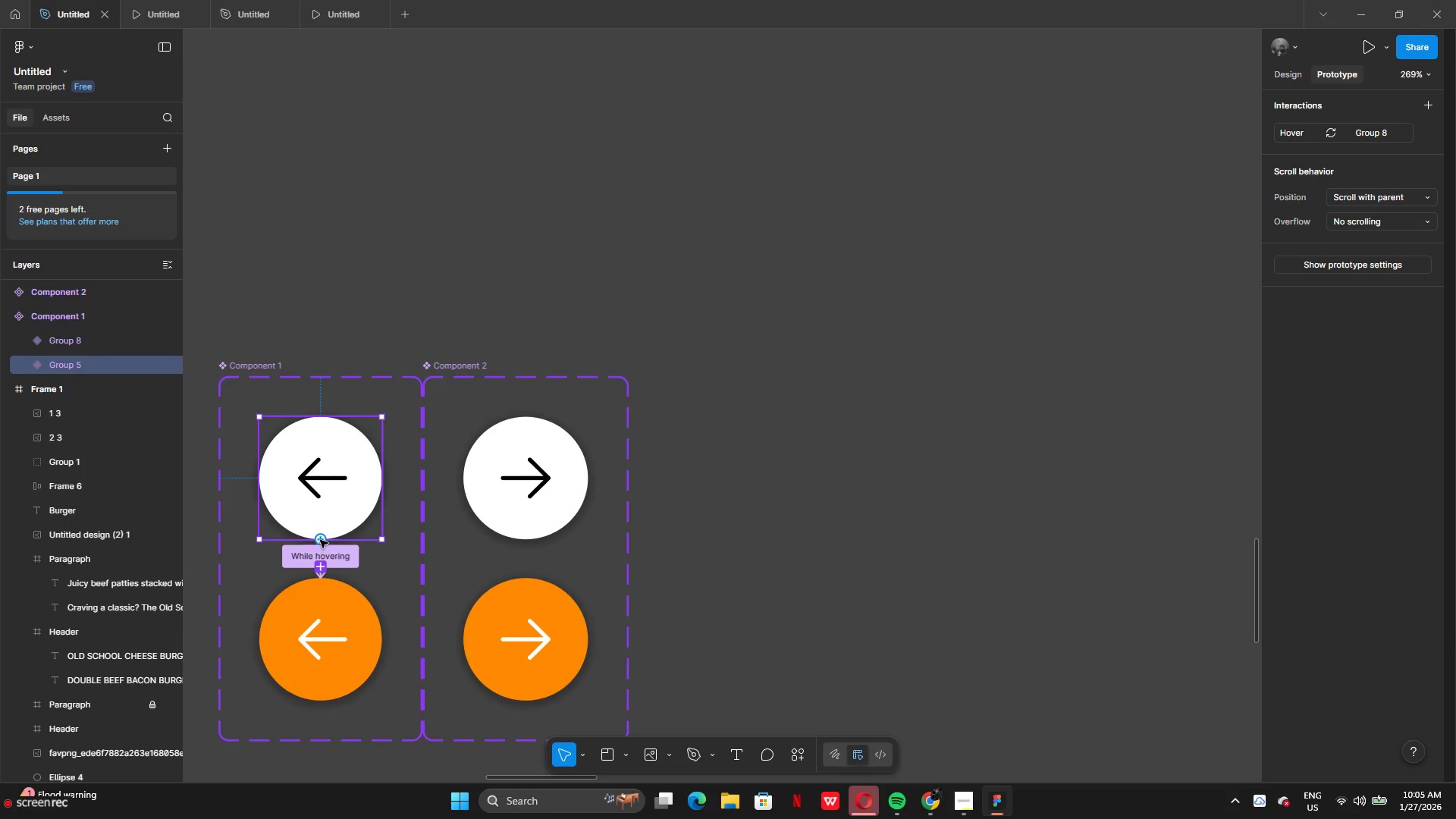 
left_click([320, 540])
 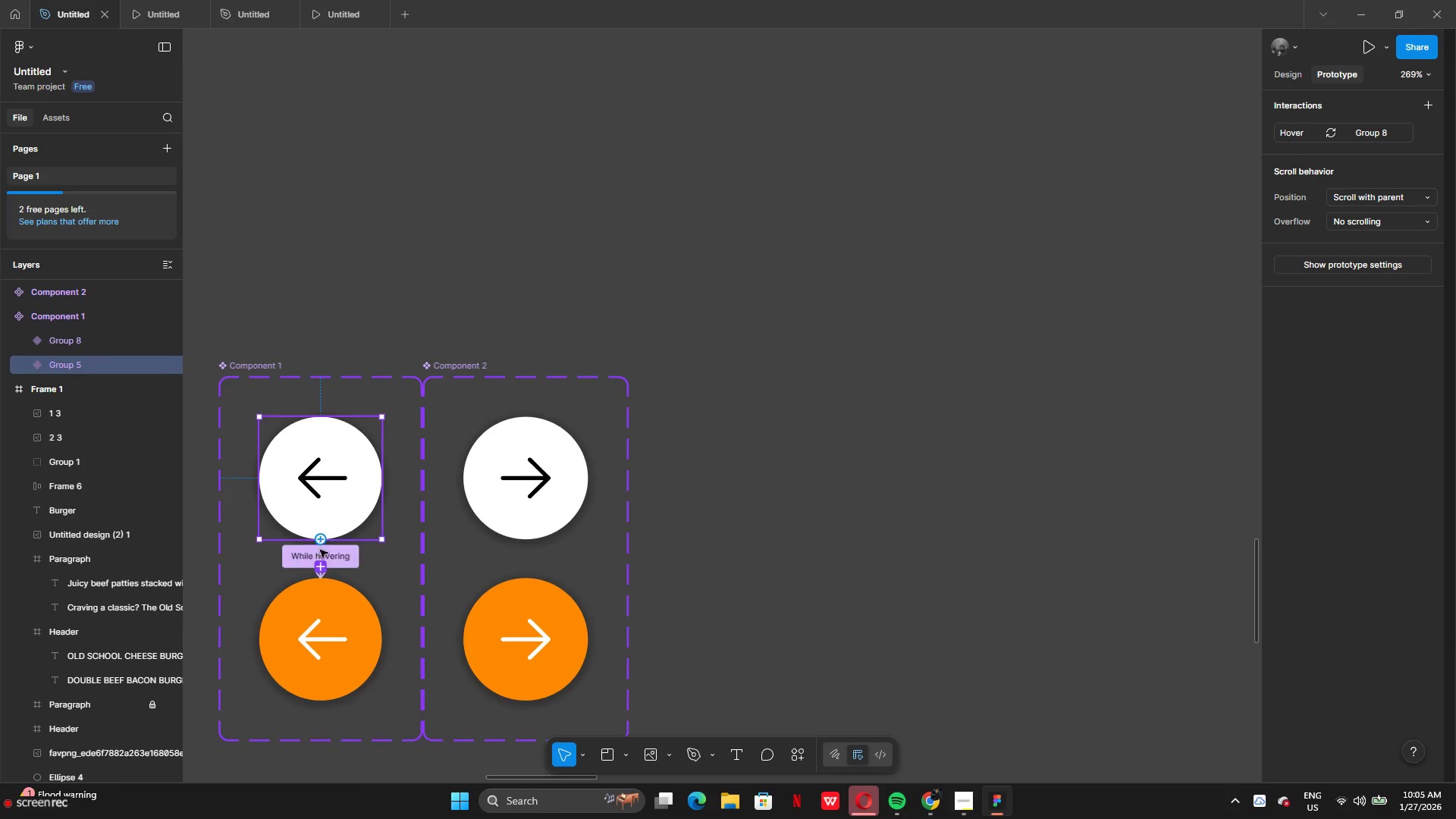 
mouse_move([322, 578])
 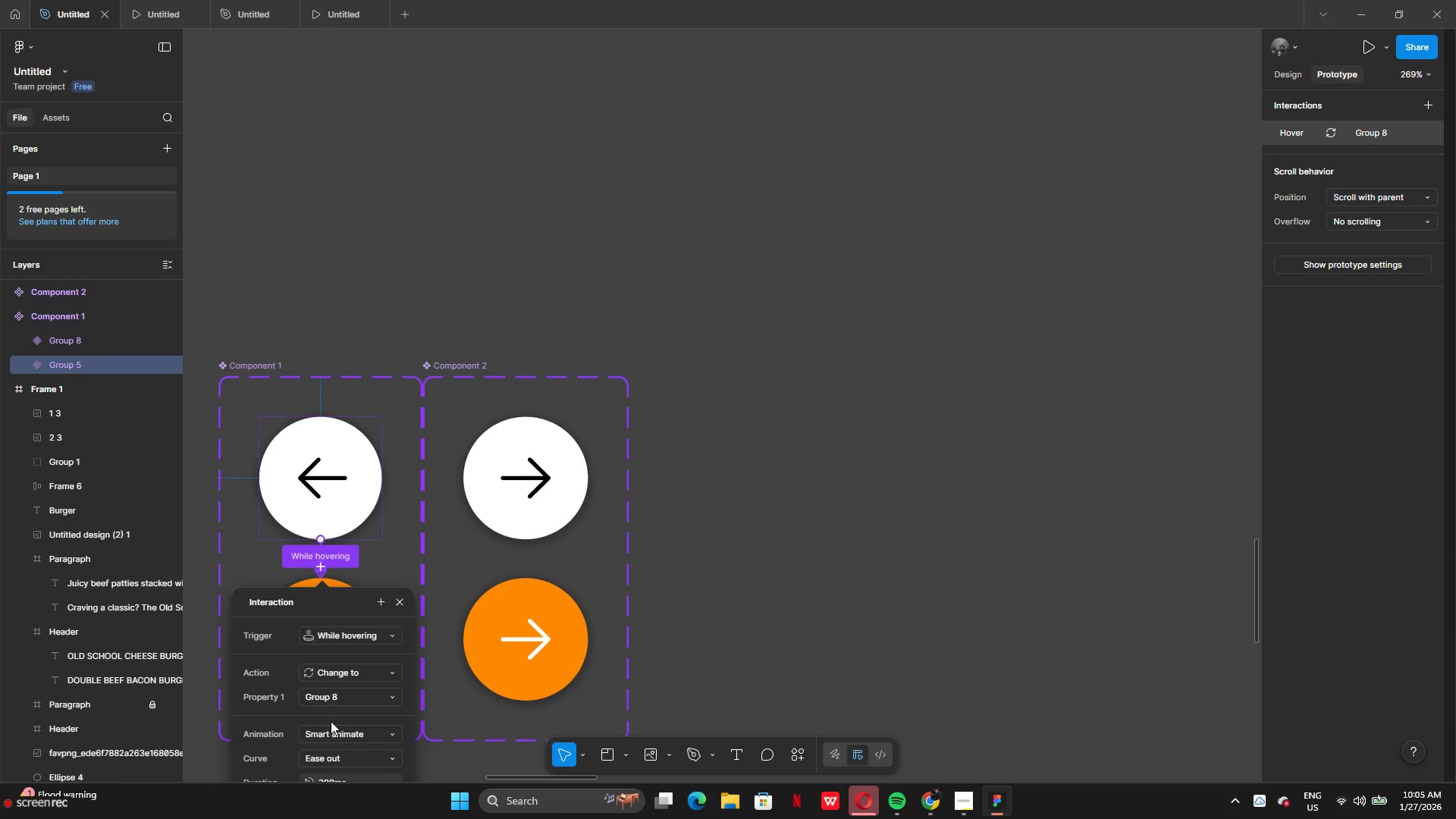 
scroll: coordinate [358, 712], scroll_direction: down, amount: 8.0
 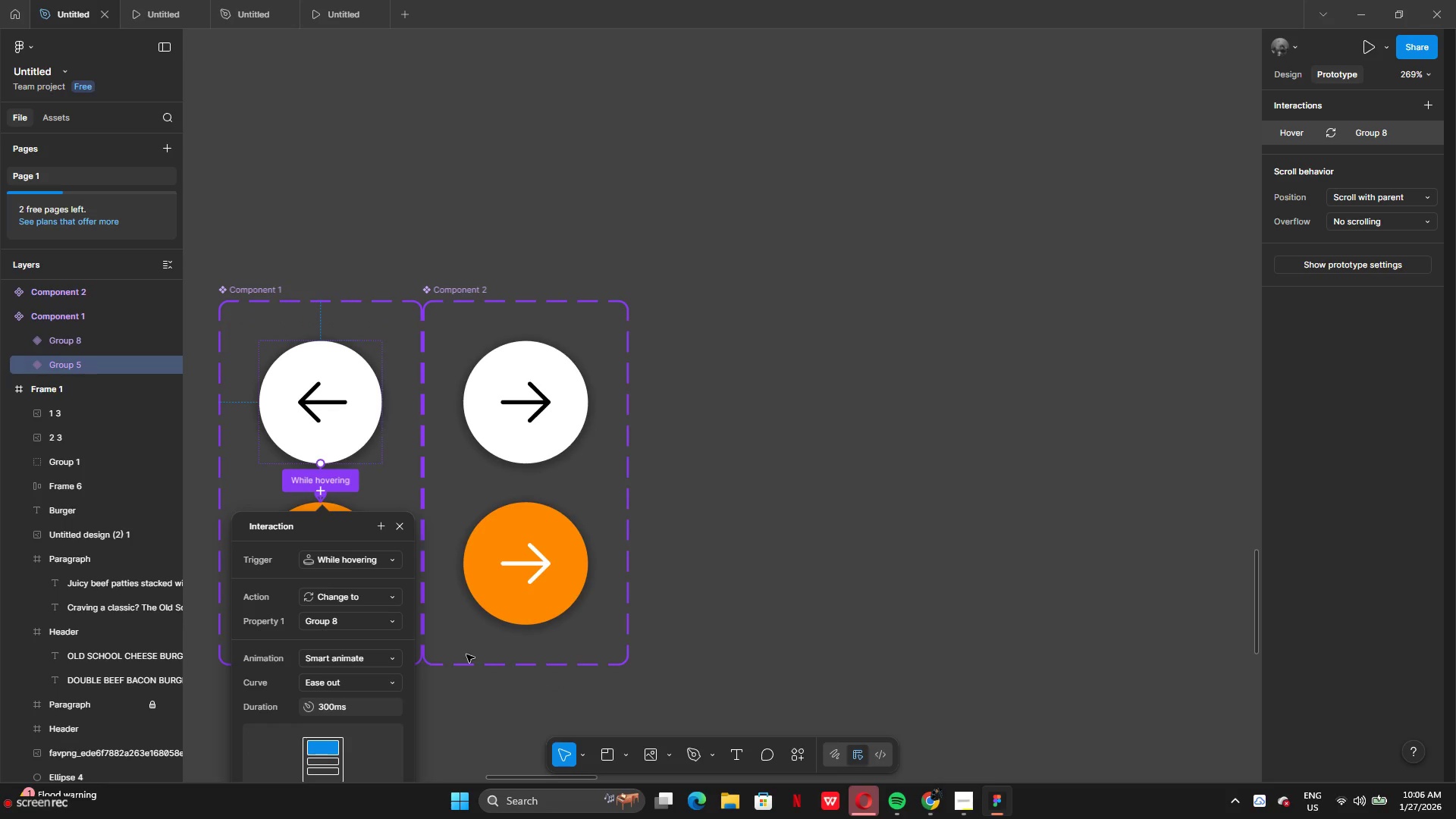 
left_click([245, 4])
 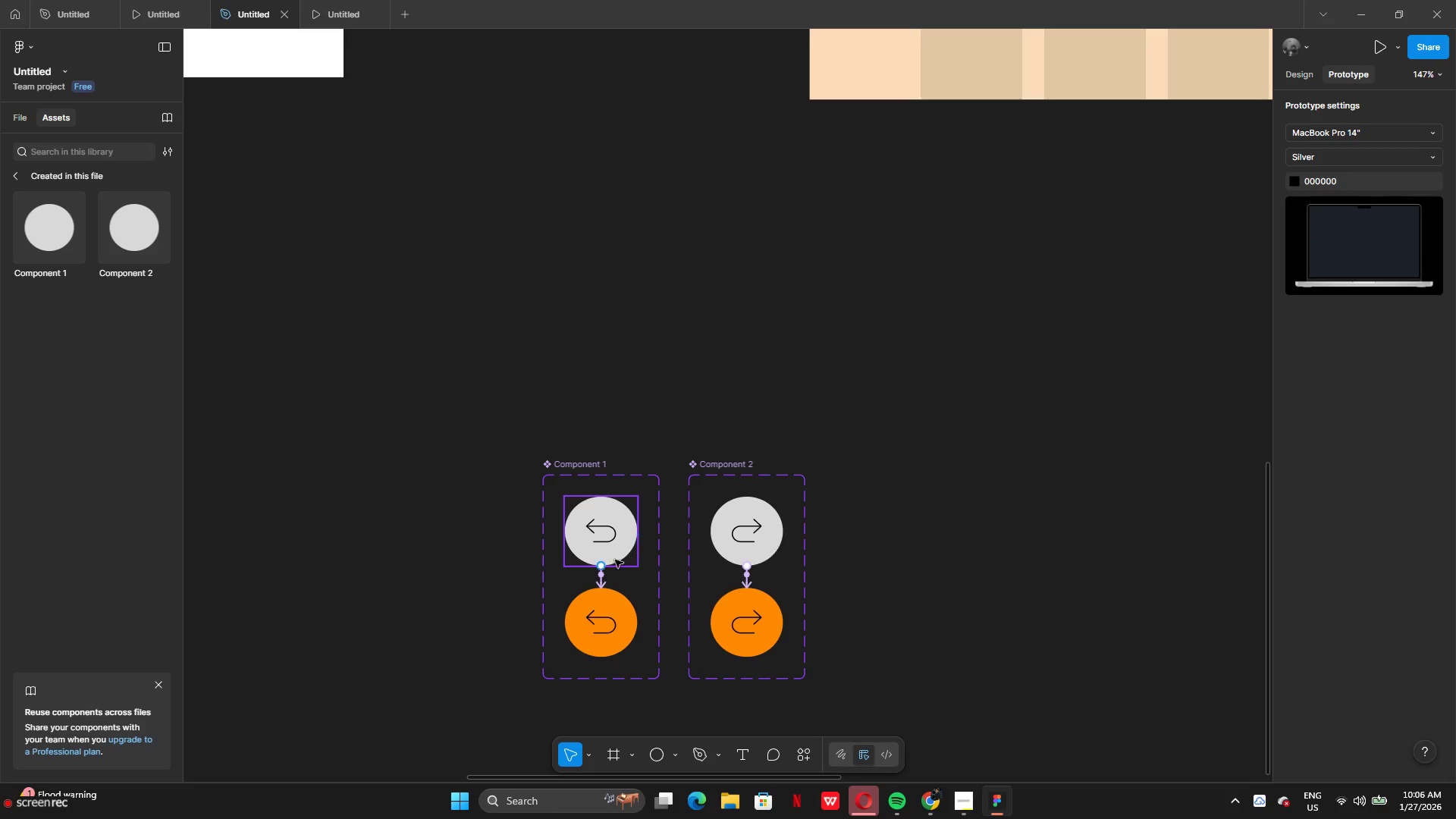 
mouse_move([597, 600])
 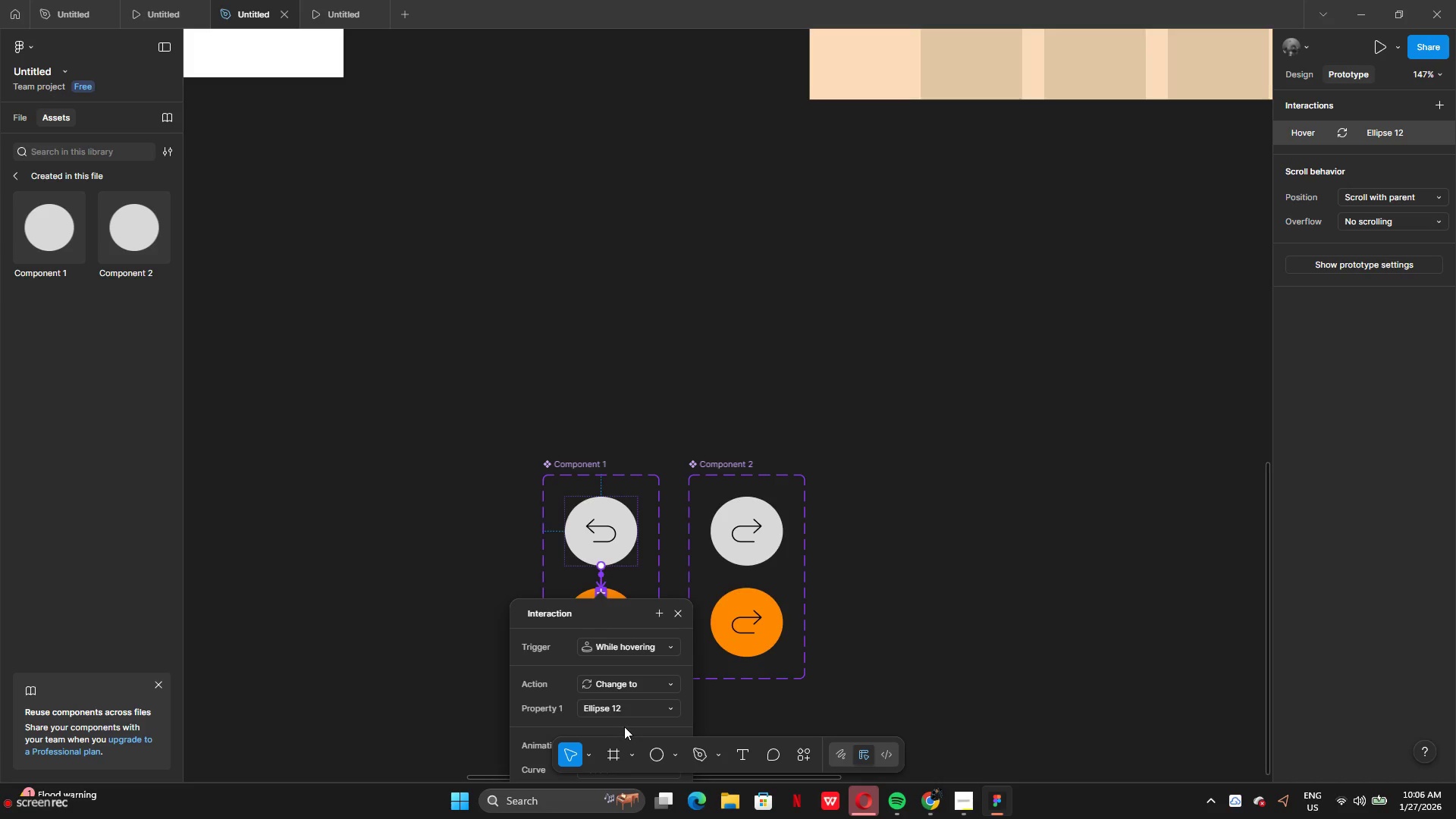 
scroll: coordinate [625, 725], scroll_direction: down, amount: 7.0
 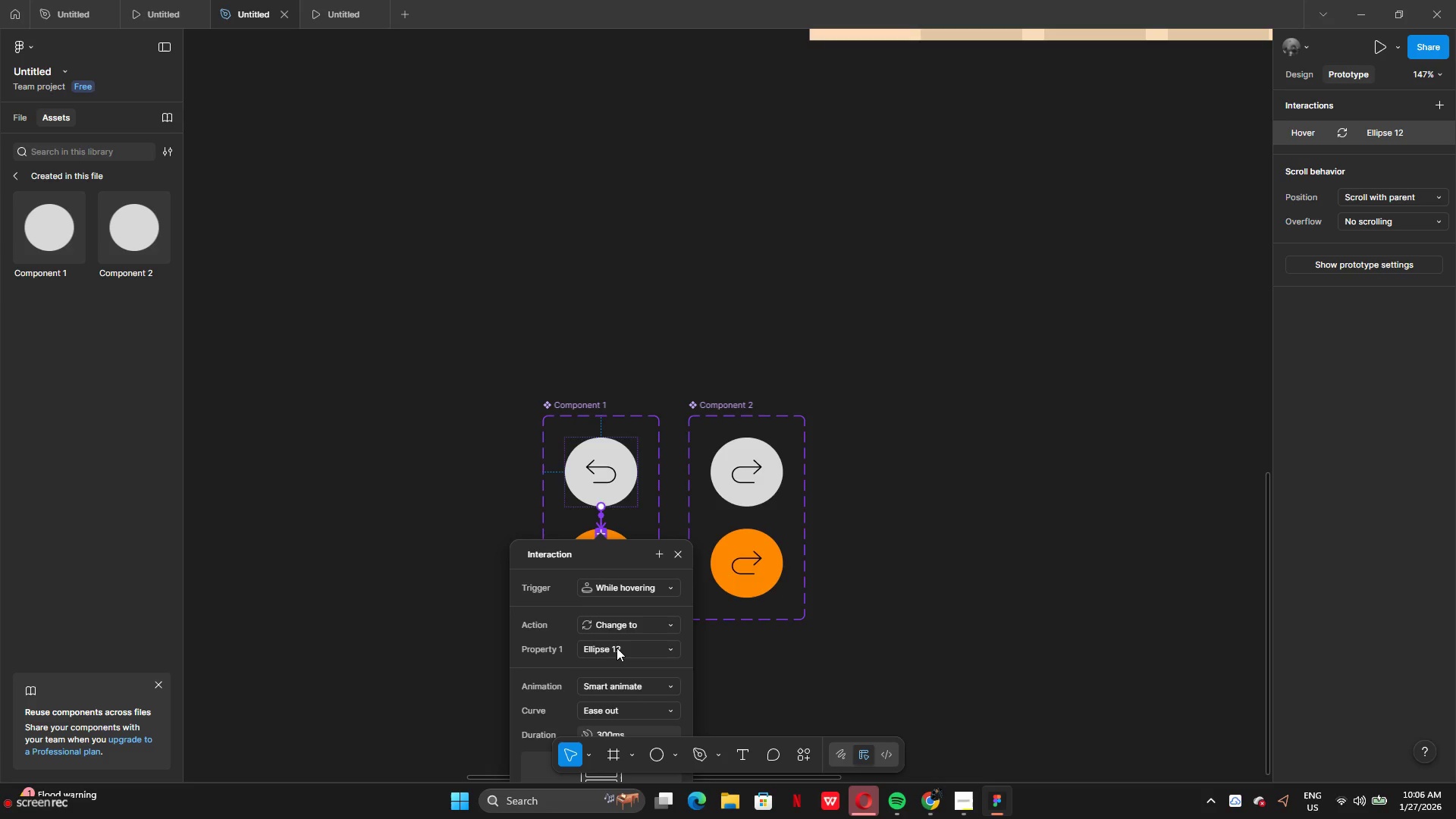 
left_click([617, 648])
 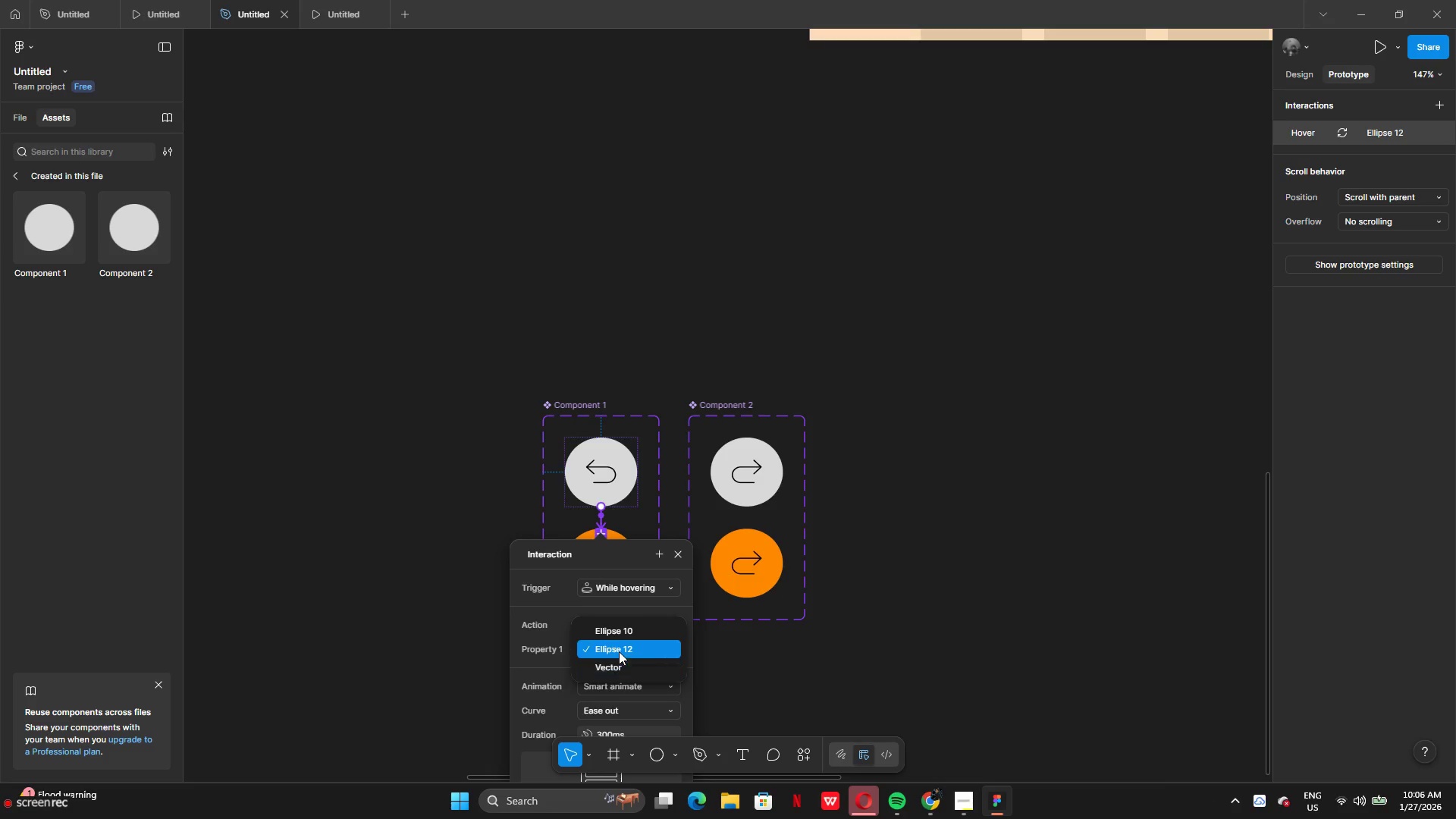 
wait(7.16)
 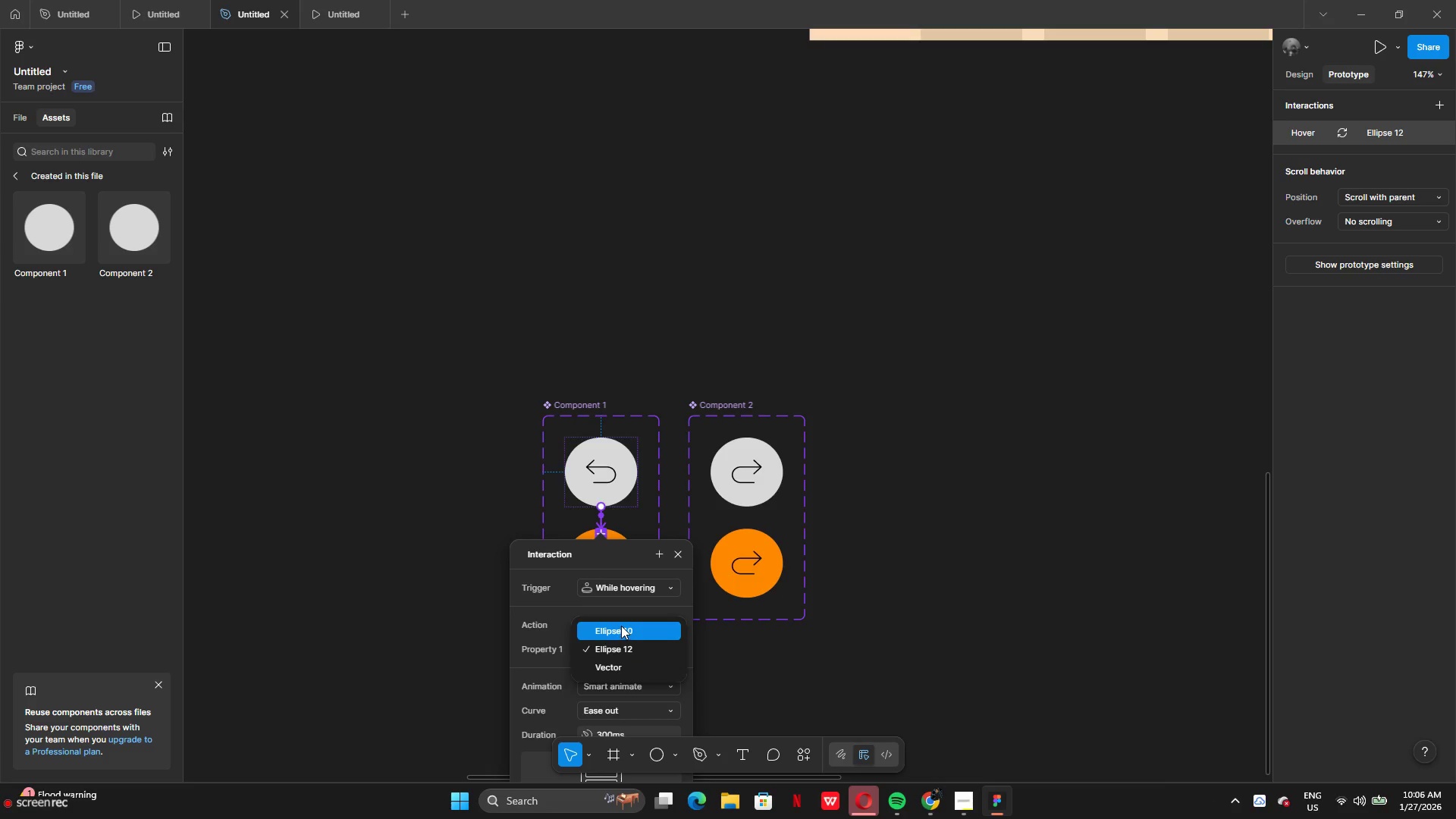 
left_click([24, 115])
 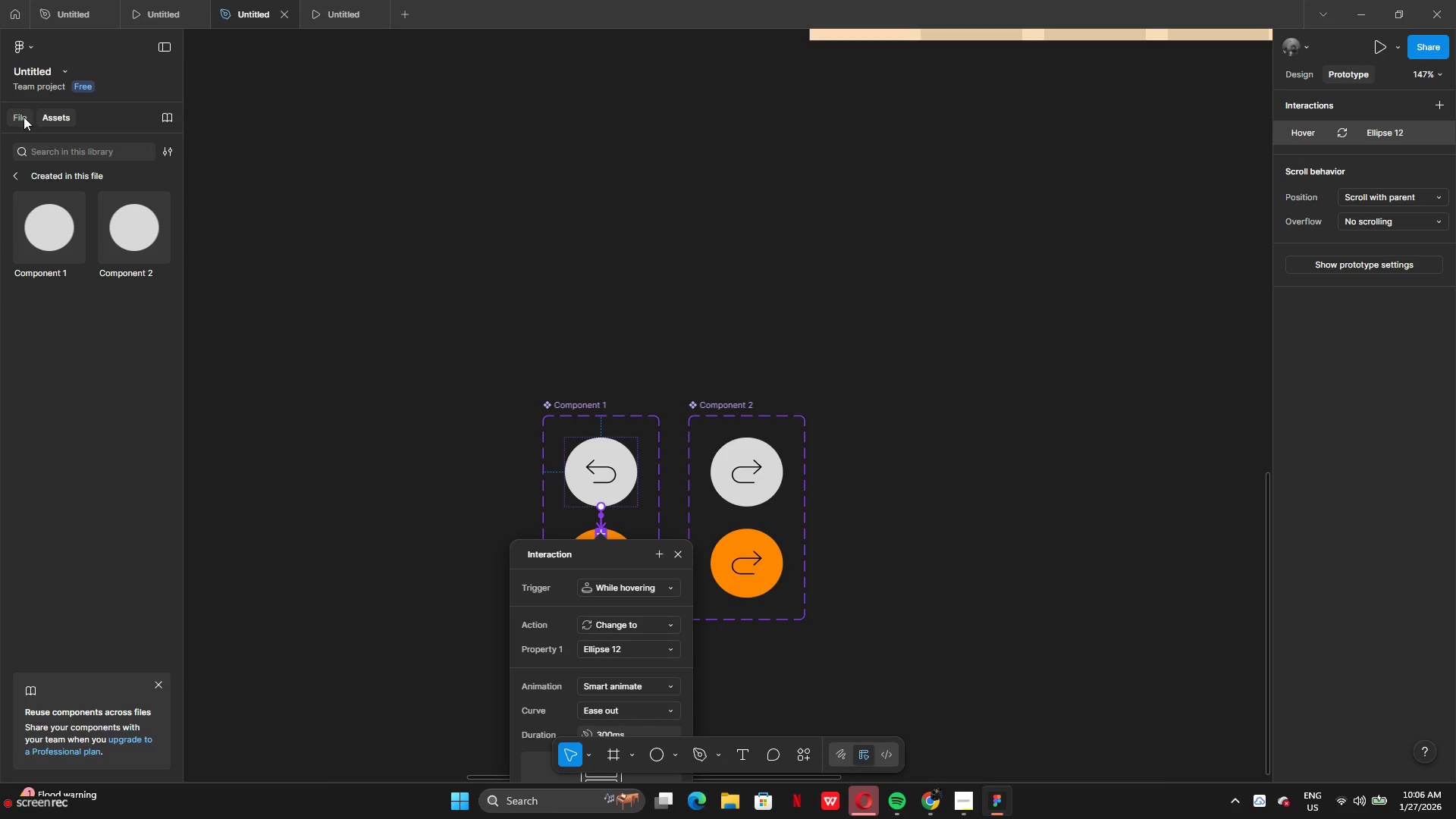 
left_click([24, 118])
 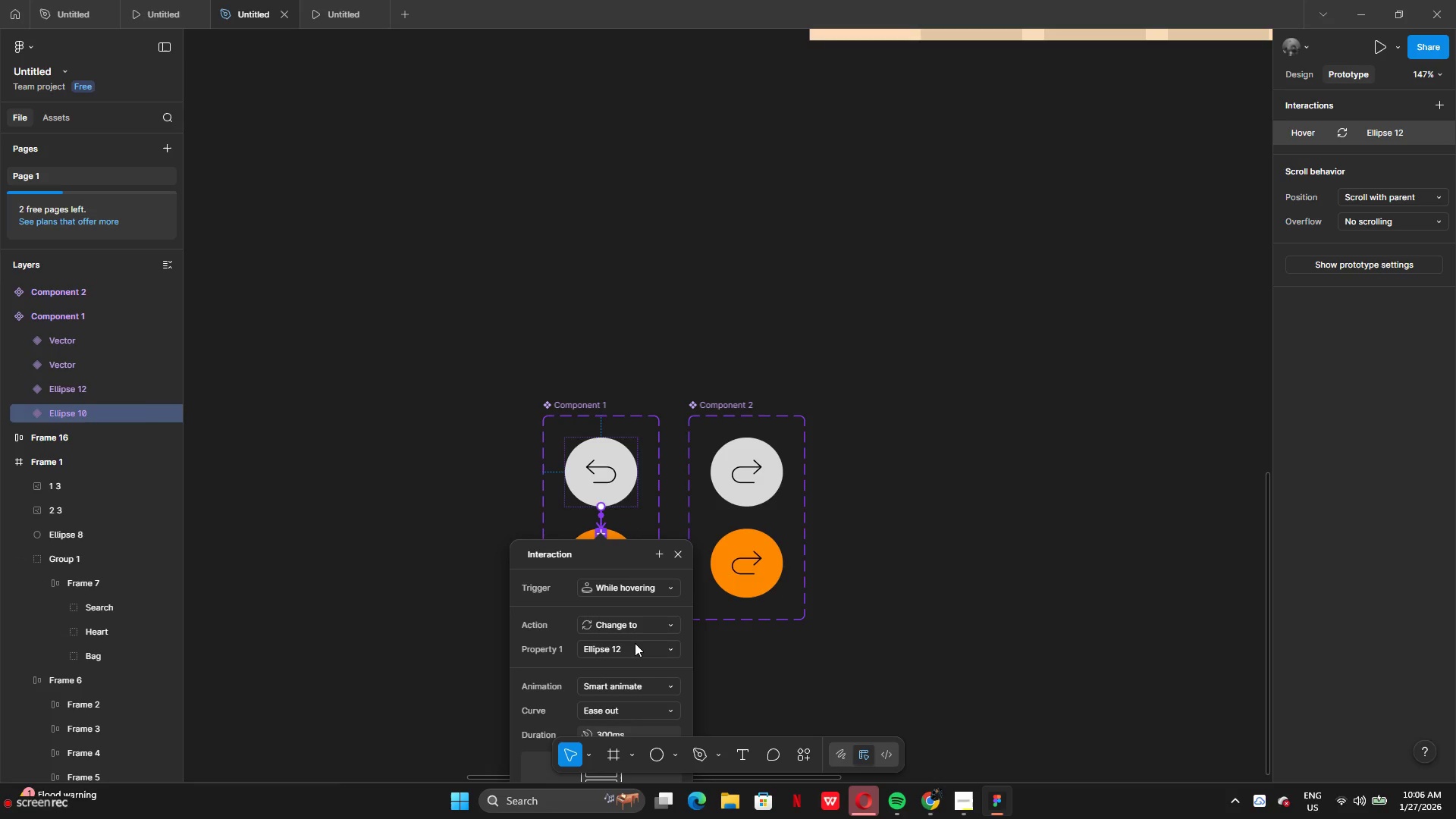 
wait(5.77)
 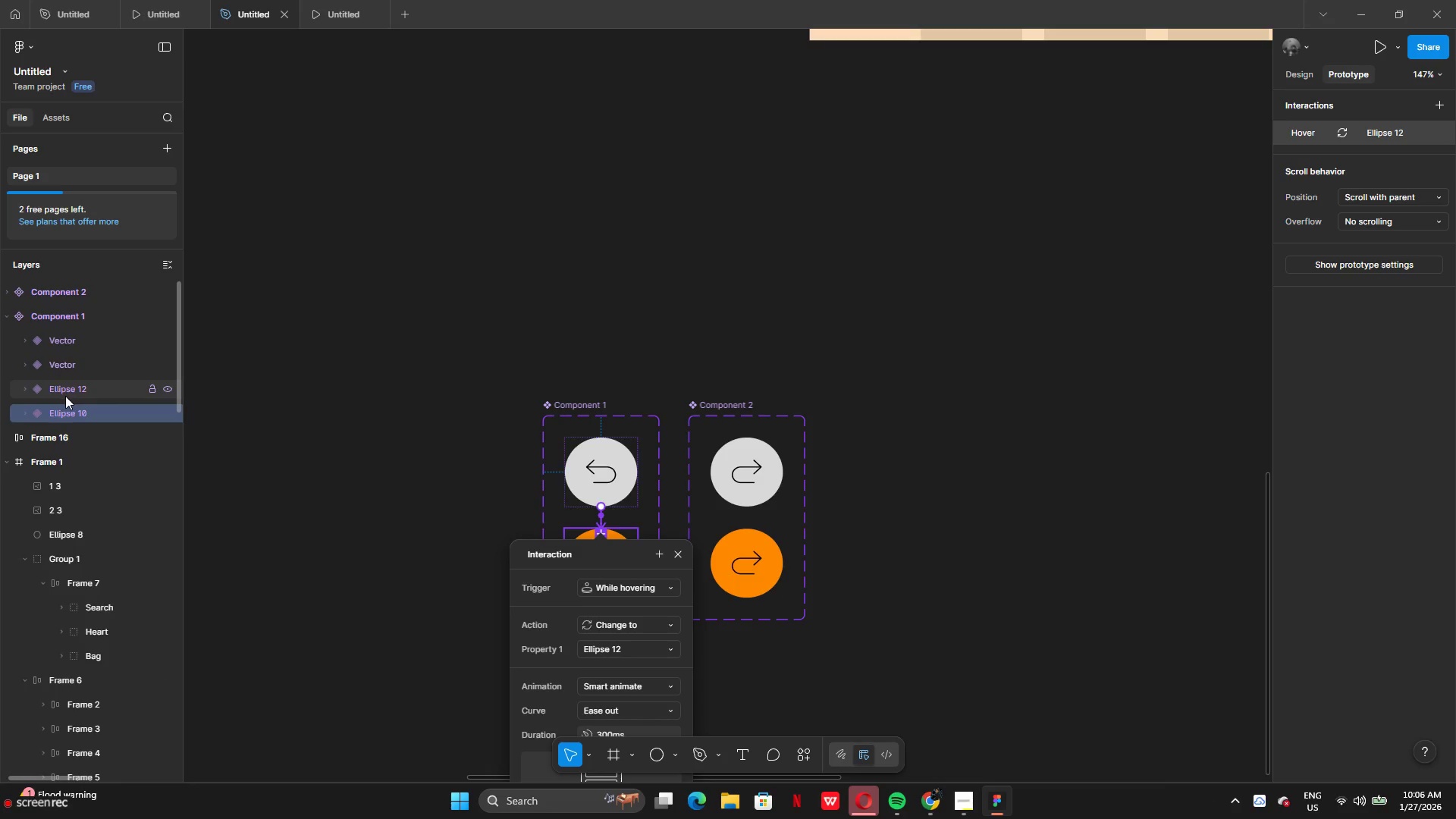 
scroll: coordinate [629, 680], scroll_direction: down, amount: 6.0
 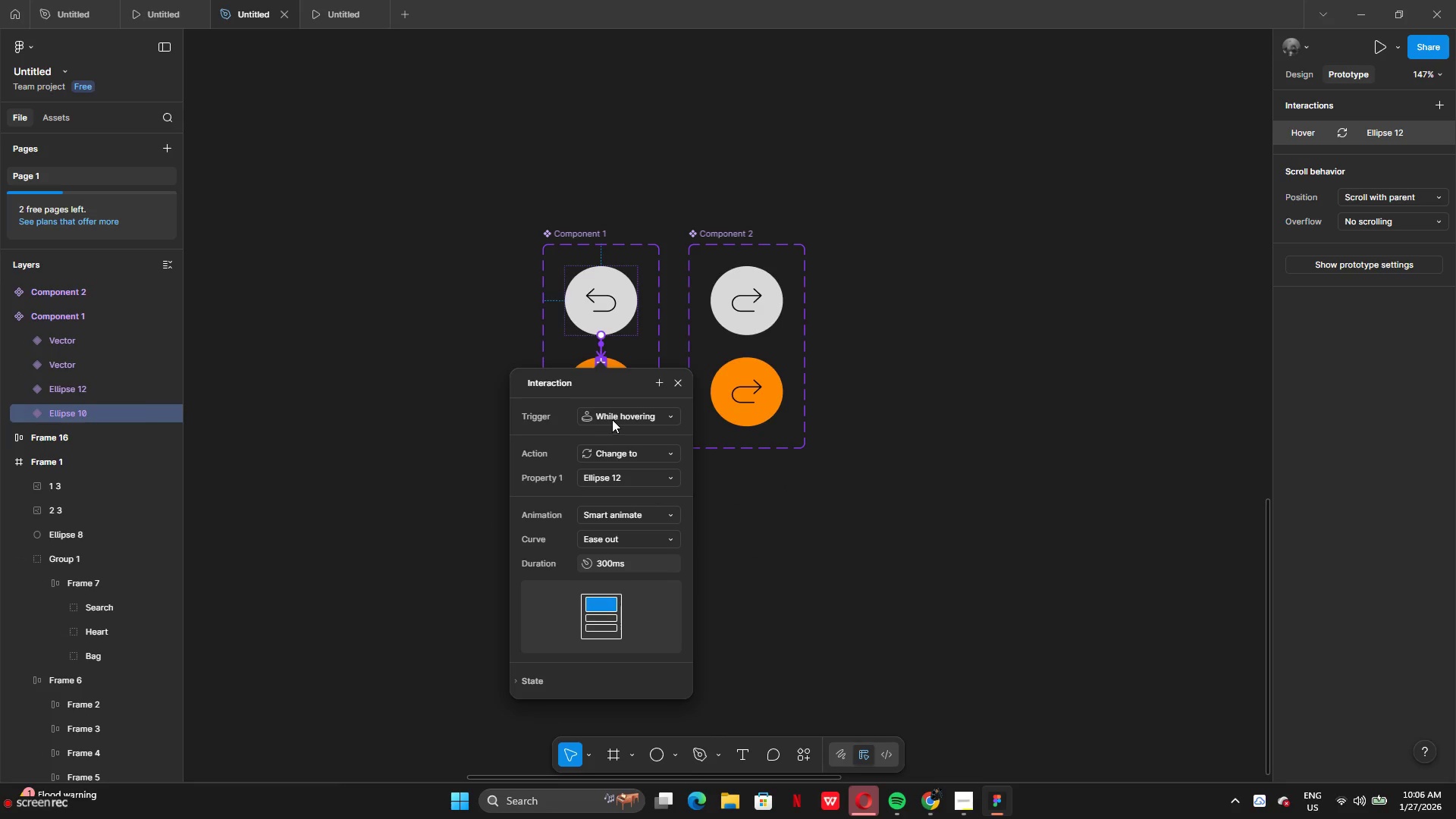 
left_click([413, 500])
 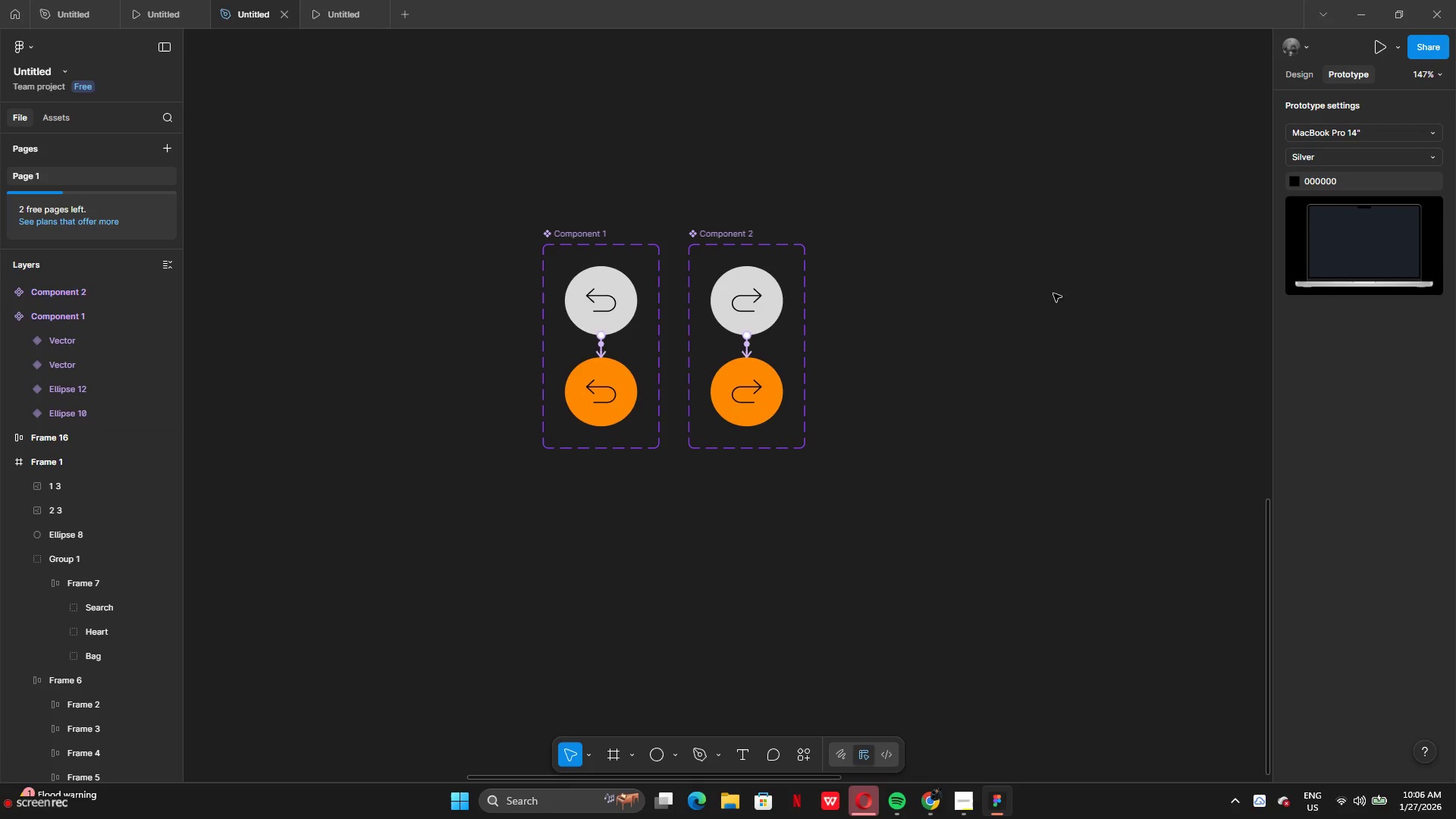 
left_click([731, 291])
 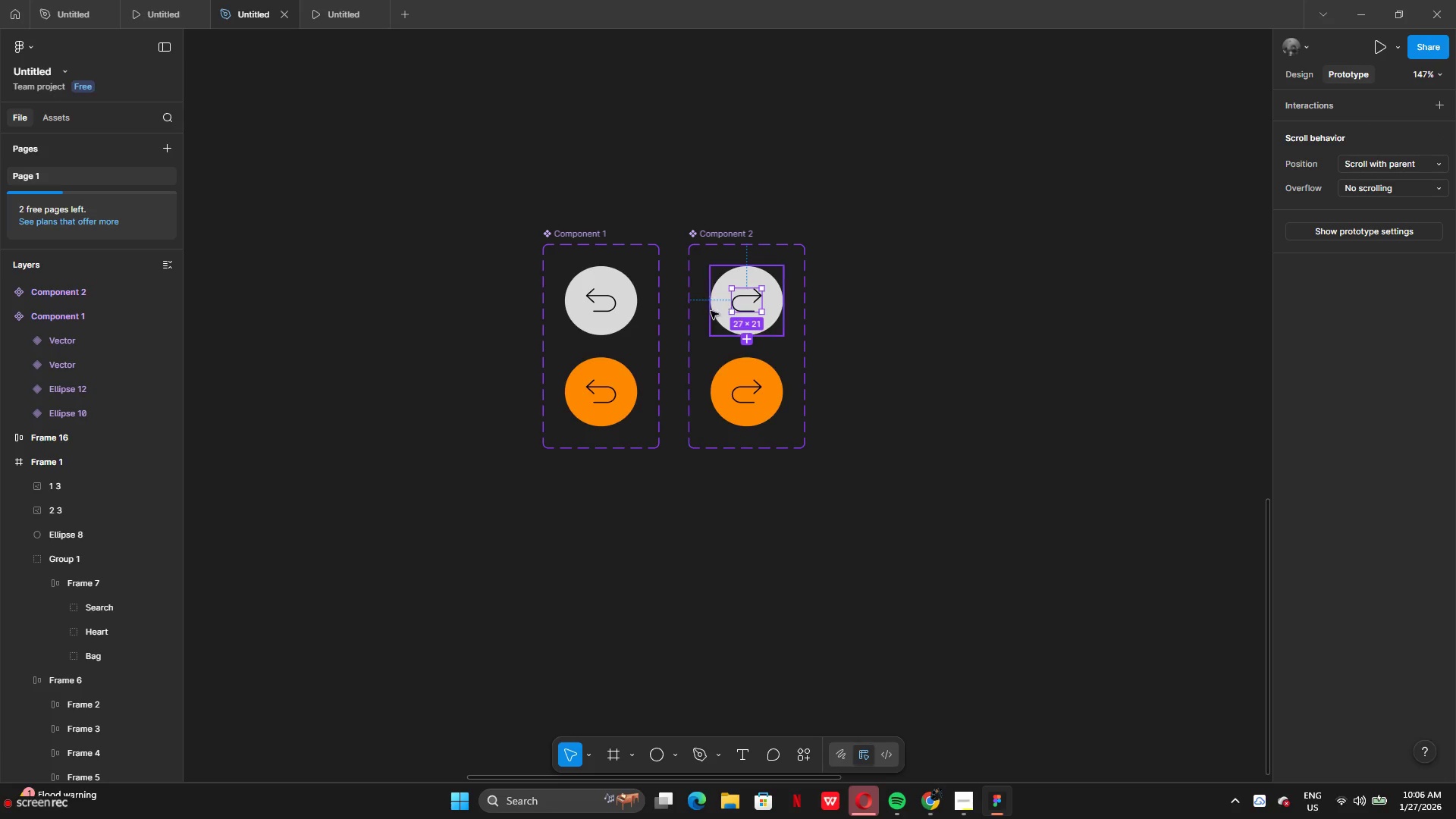 
left_click([710, 311])
 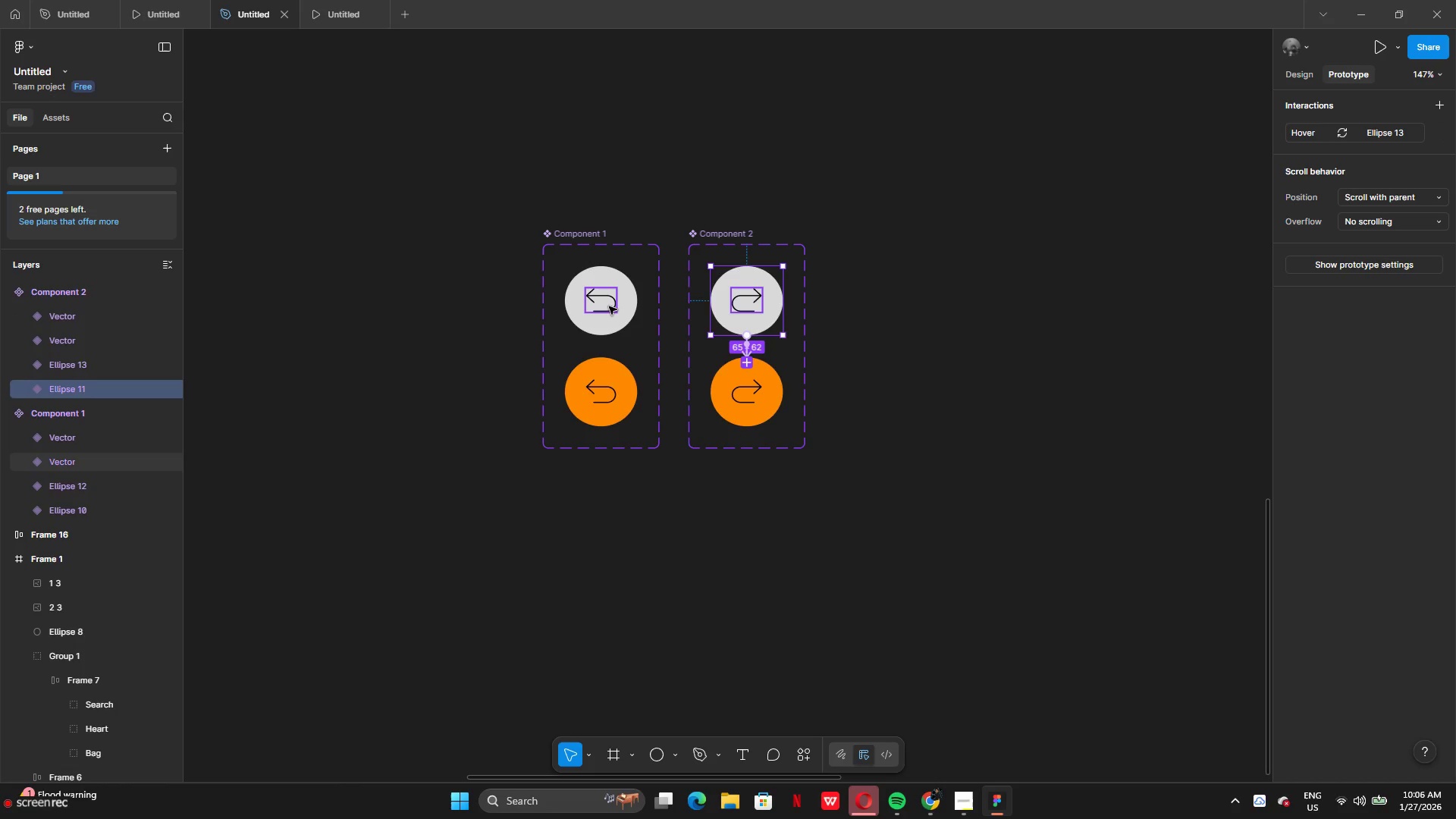 
left_click([604, 334])
 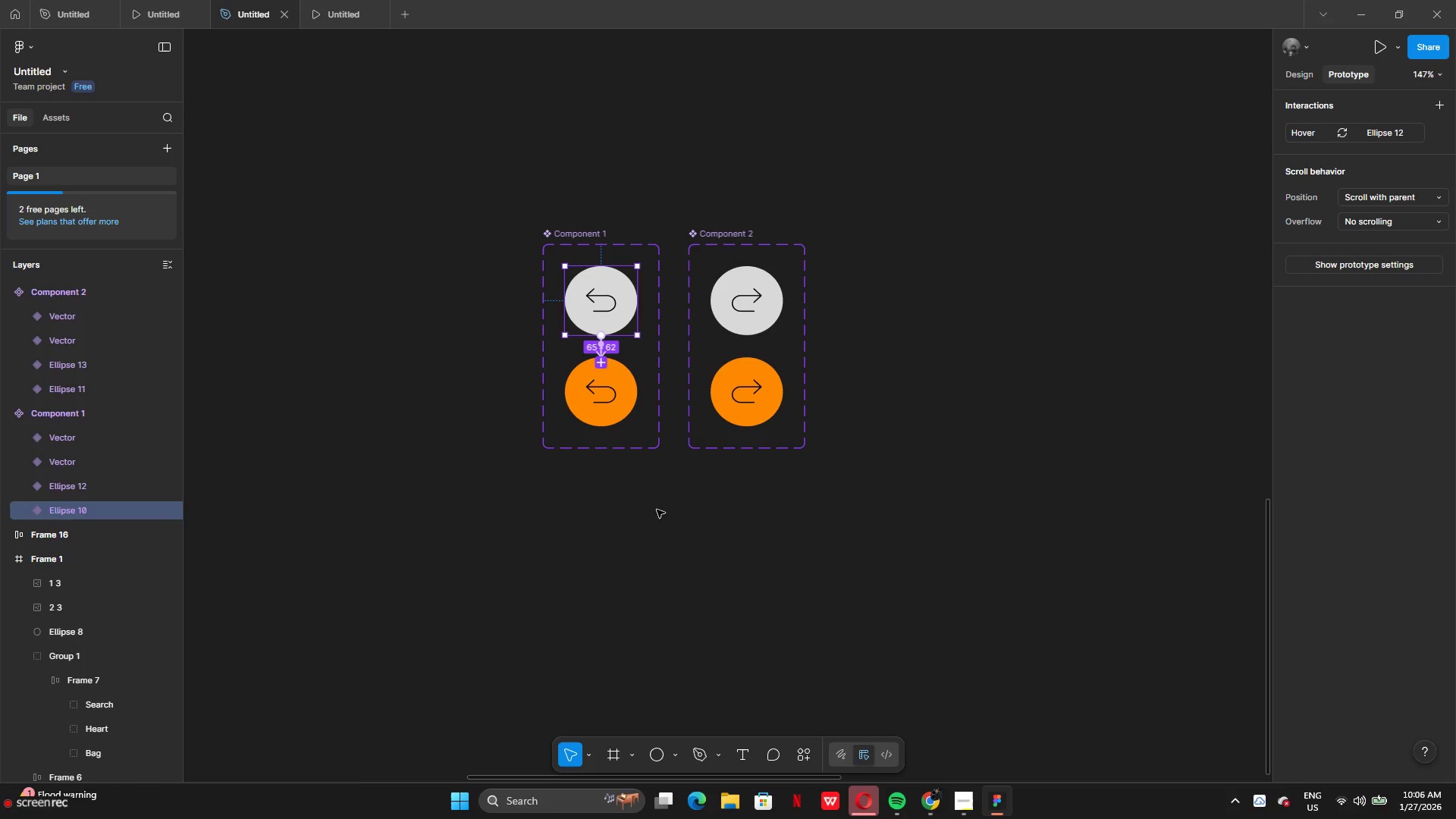 
wait(5.14)
 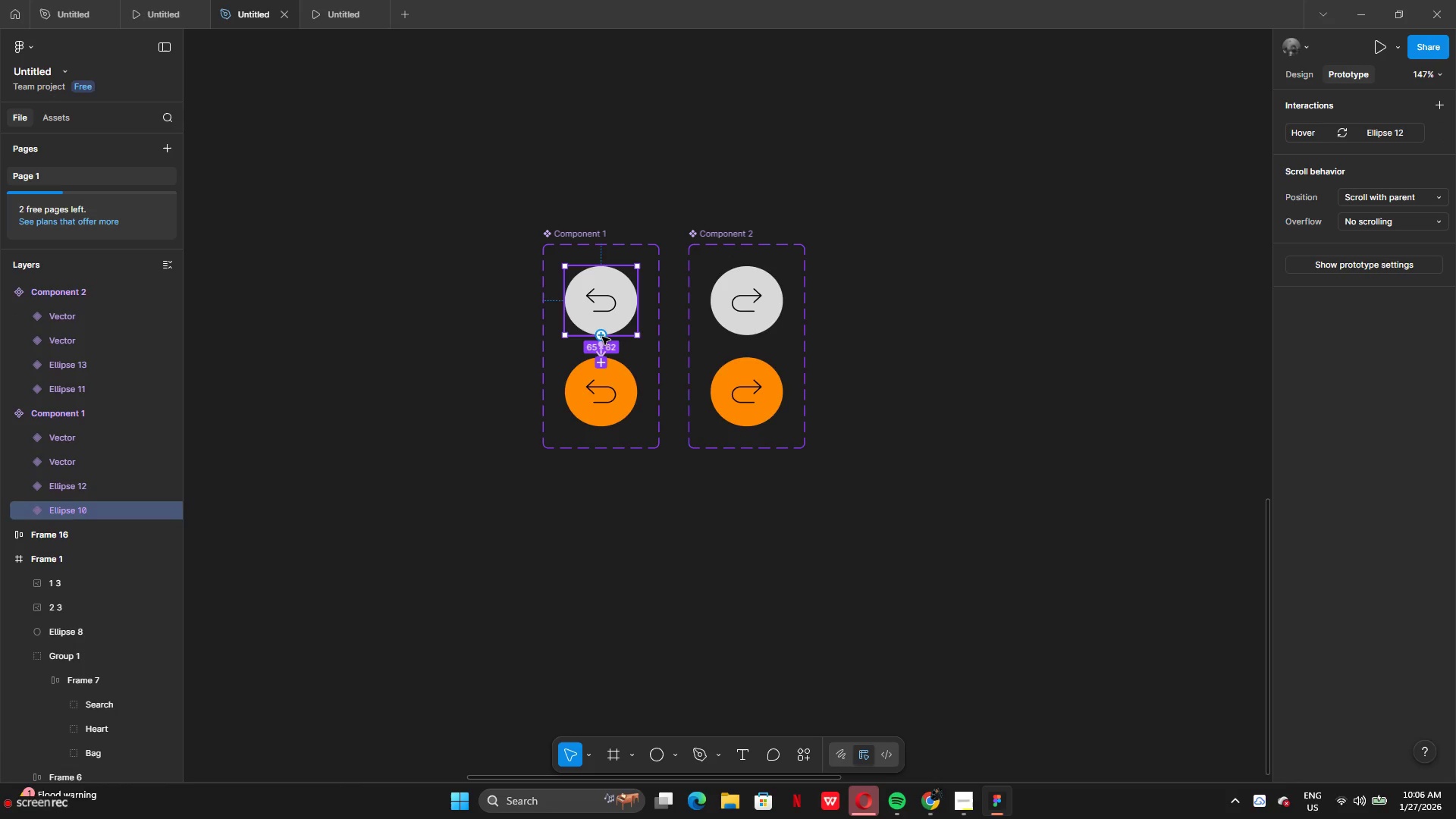 
left_click([657, 510])
 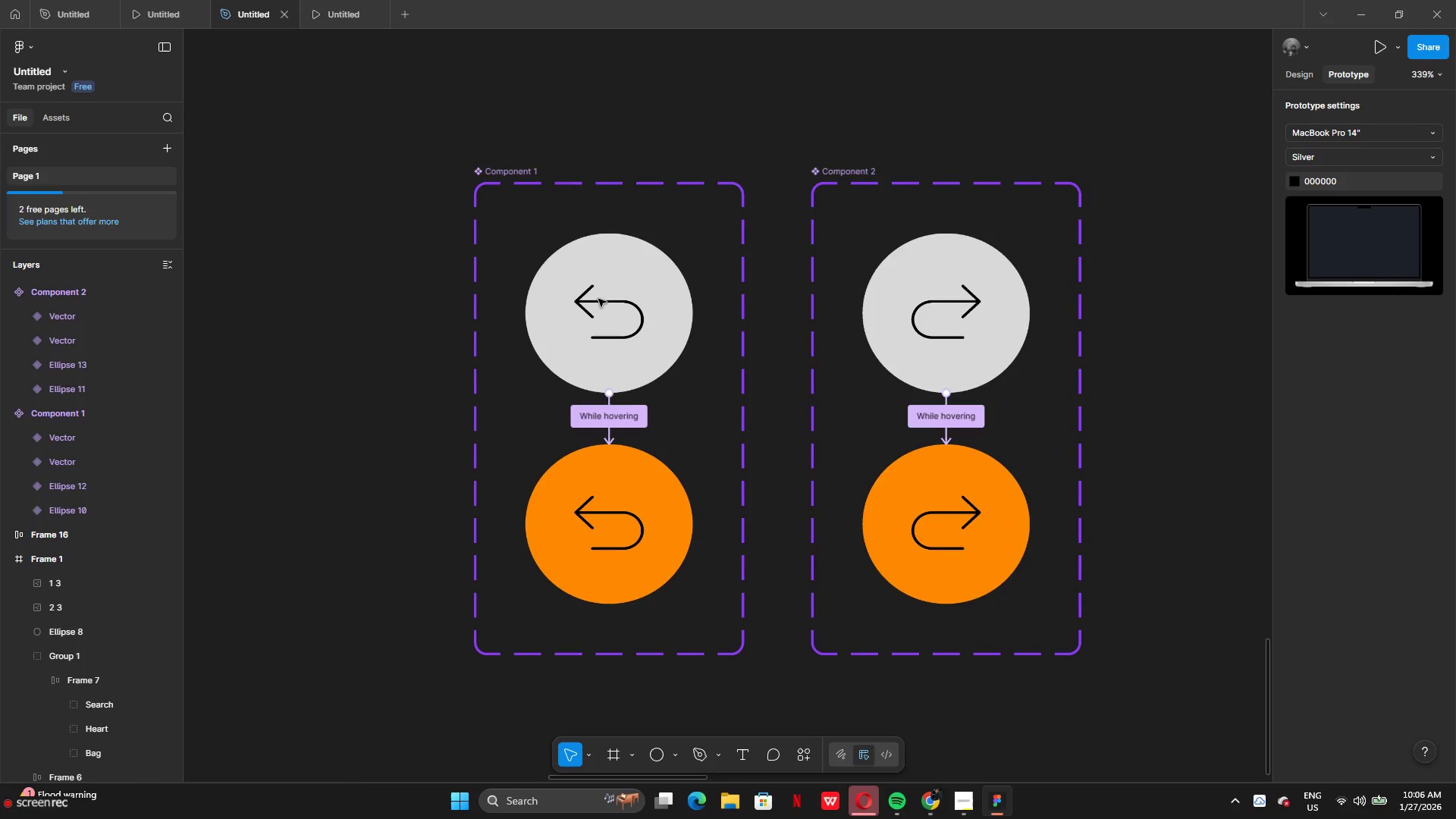 
left_click_drag(start_coordinate=[551, 219], to_coordinate=[606, 315])
 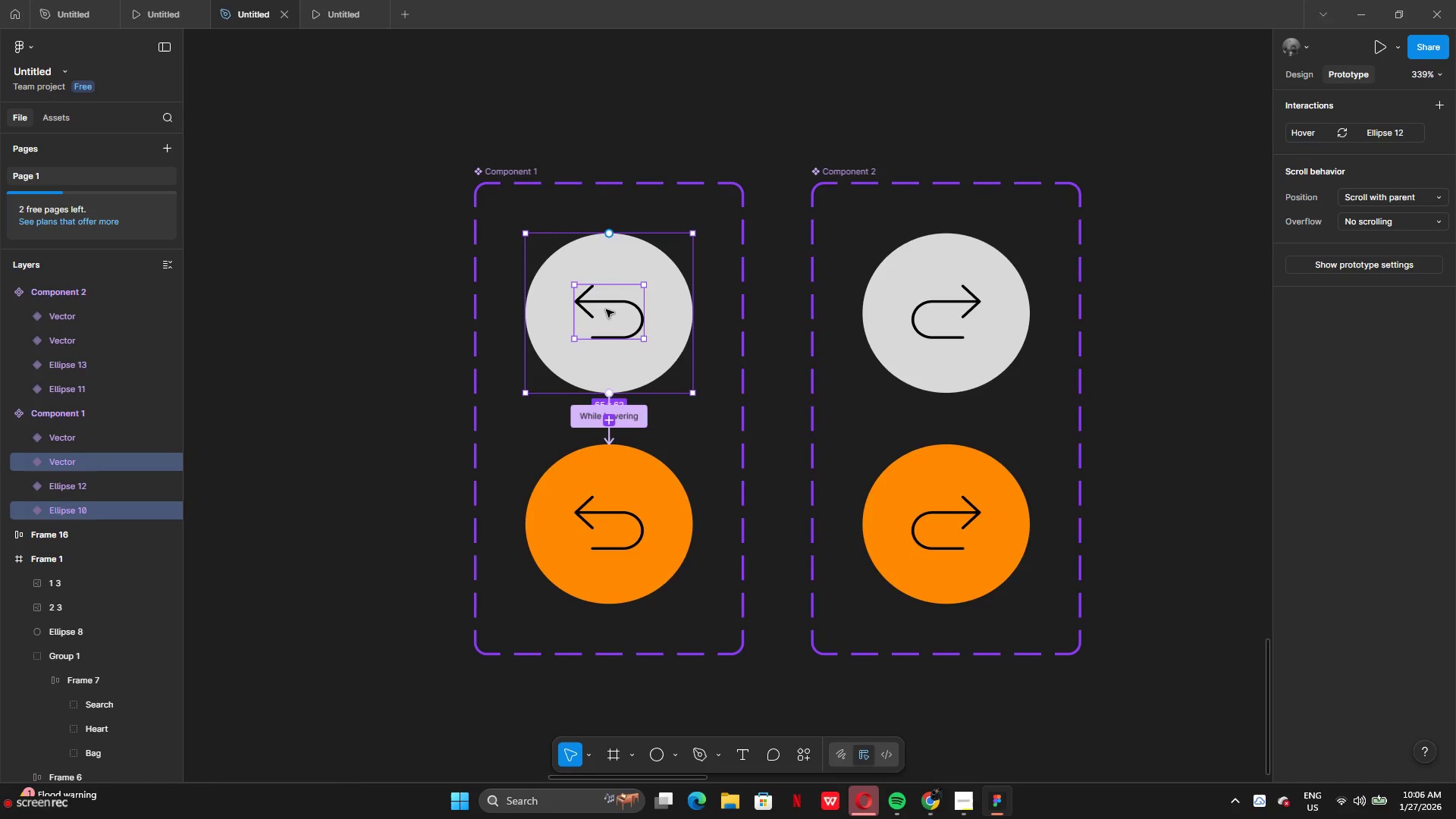 
right_click([606, 309])
 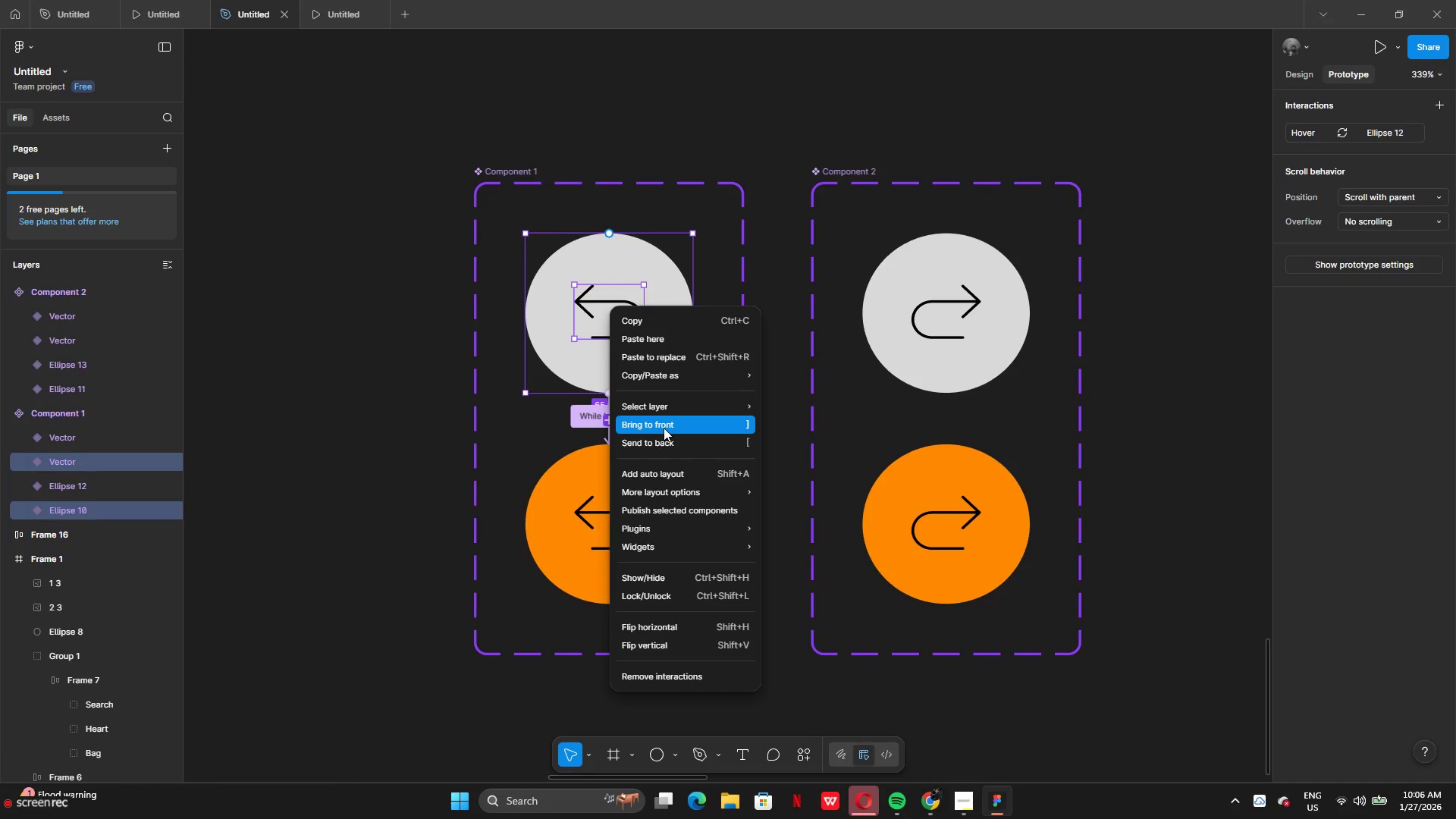 
left_click([566, 247])
 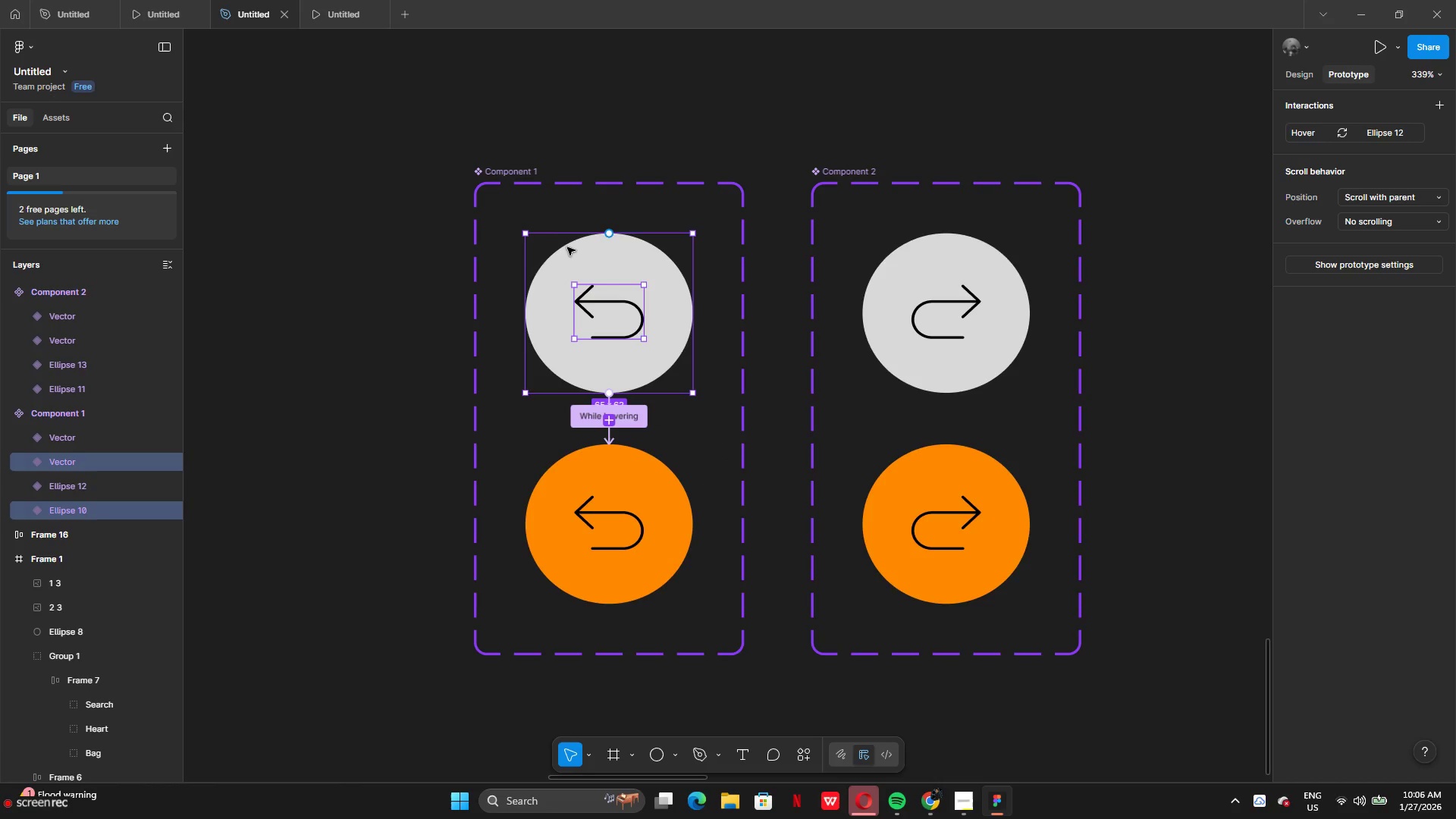 
key(Control+A)
 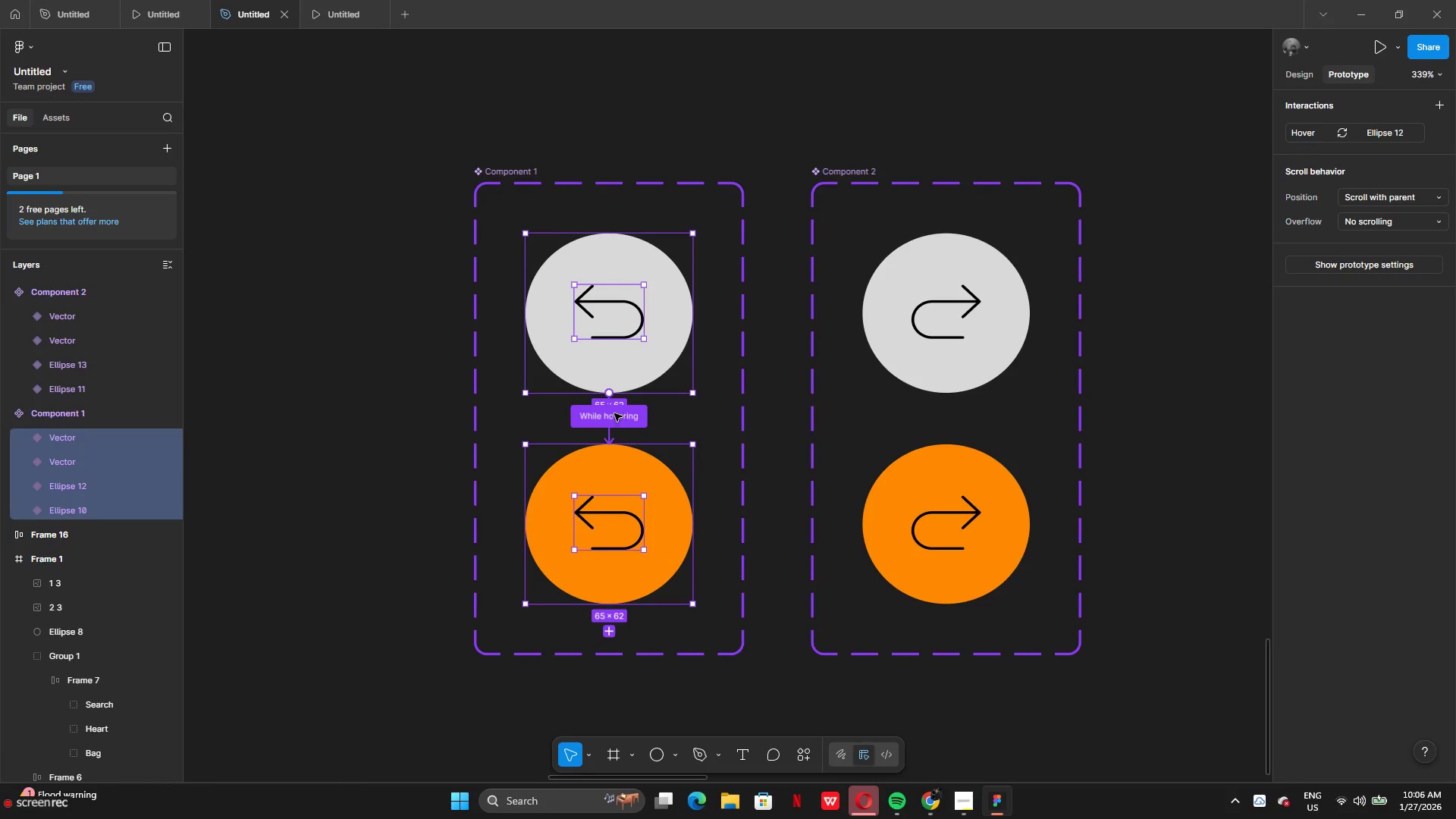 
hold_key(key=ControlLeft, duration=0.66)
 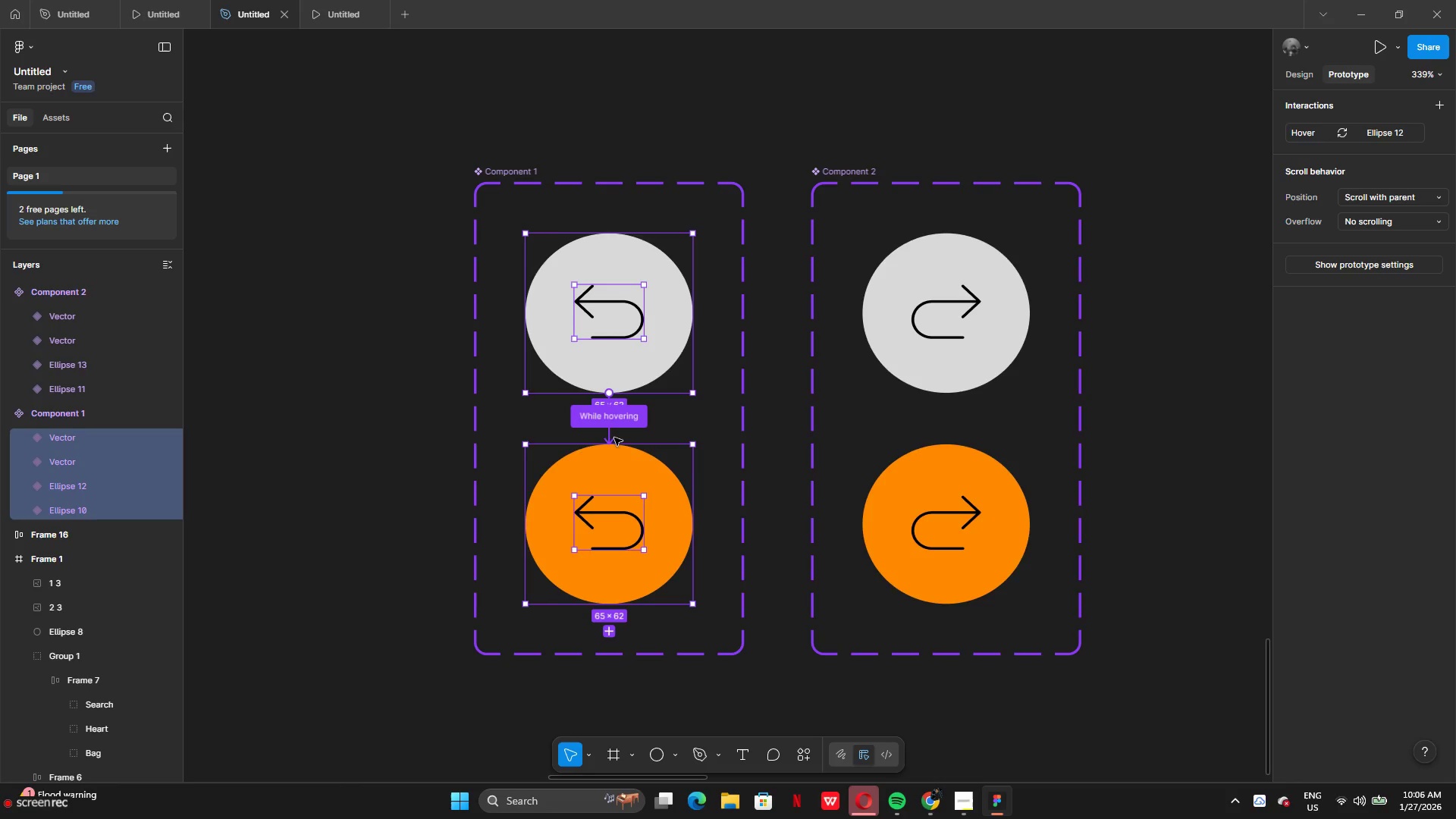 
key(Control+Z)
 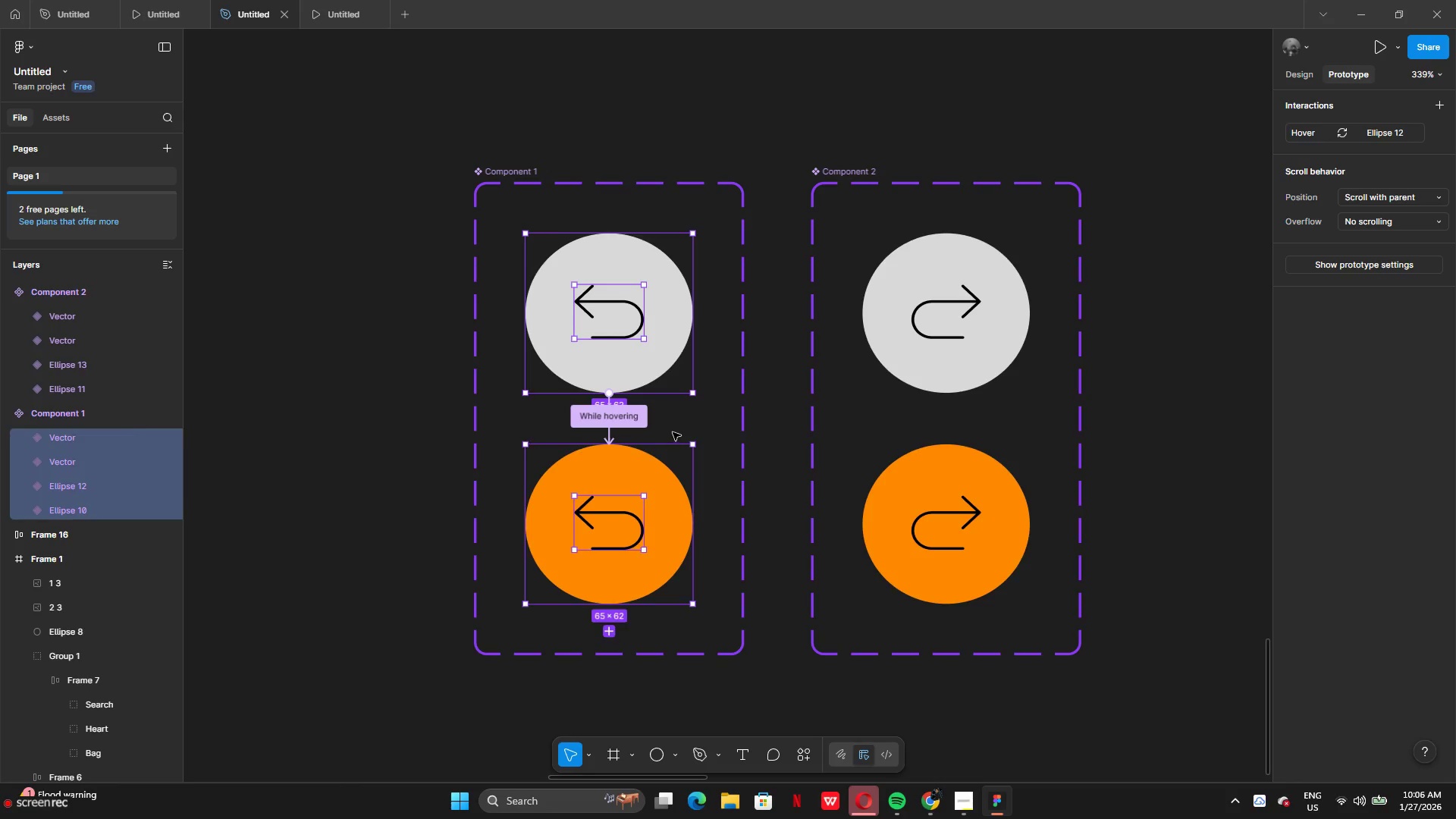 
key(Control+Z)
 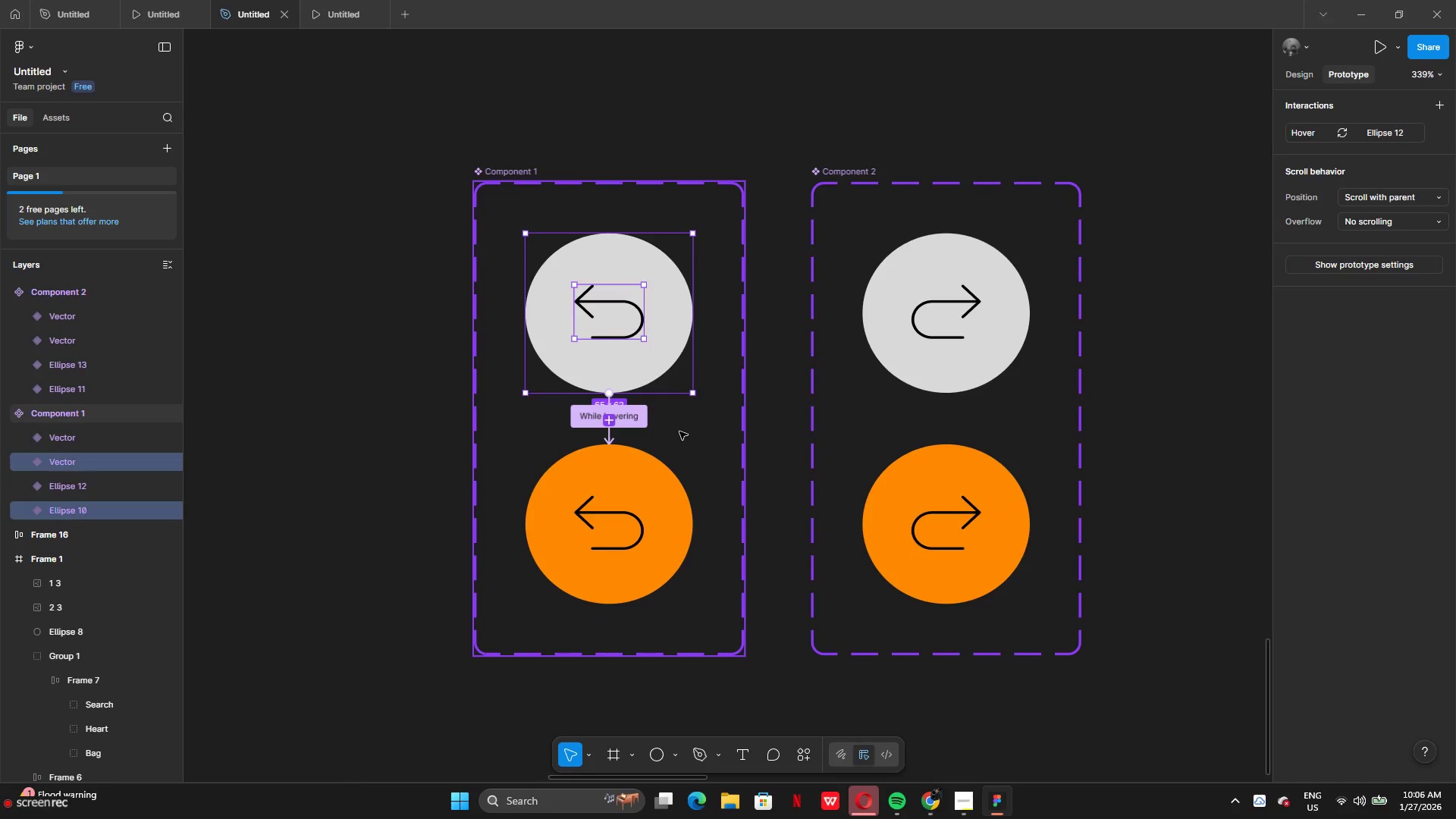 
key(Control+Z)
 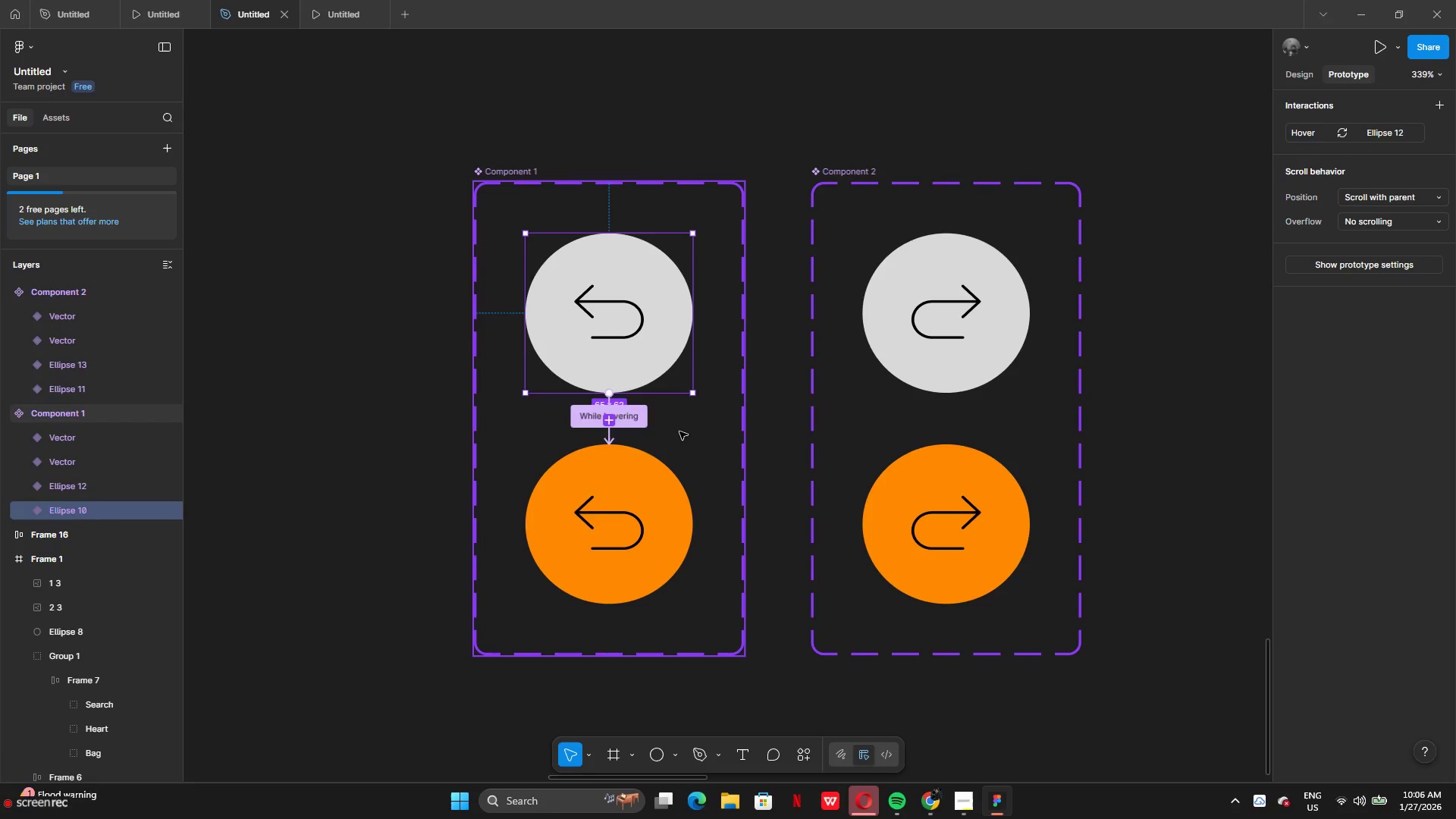 
key(Control+Z)
 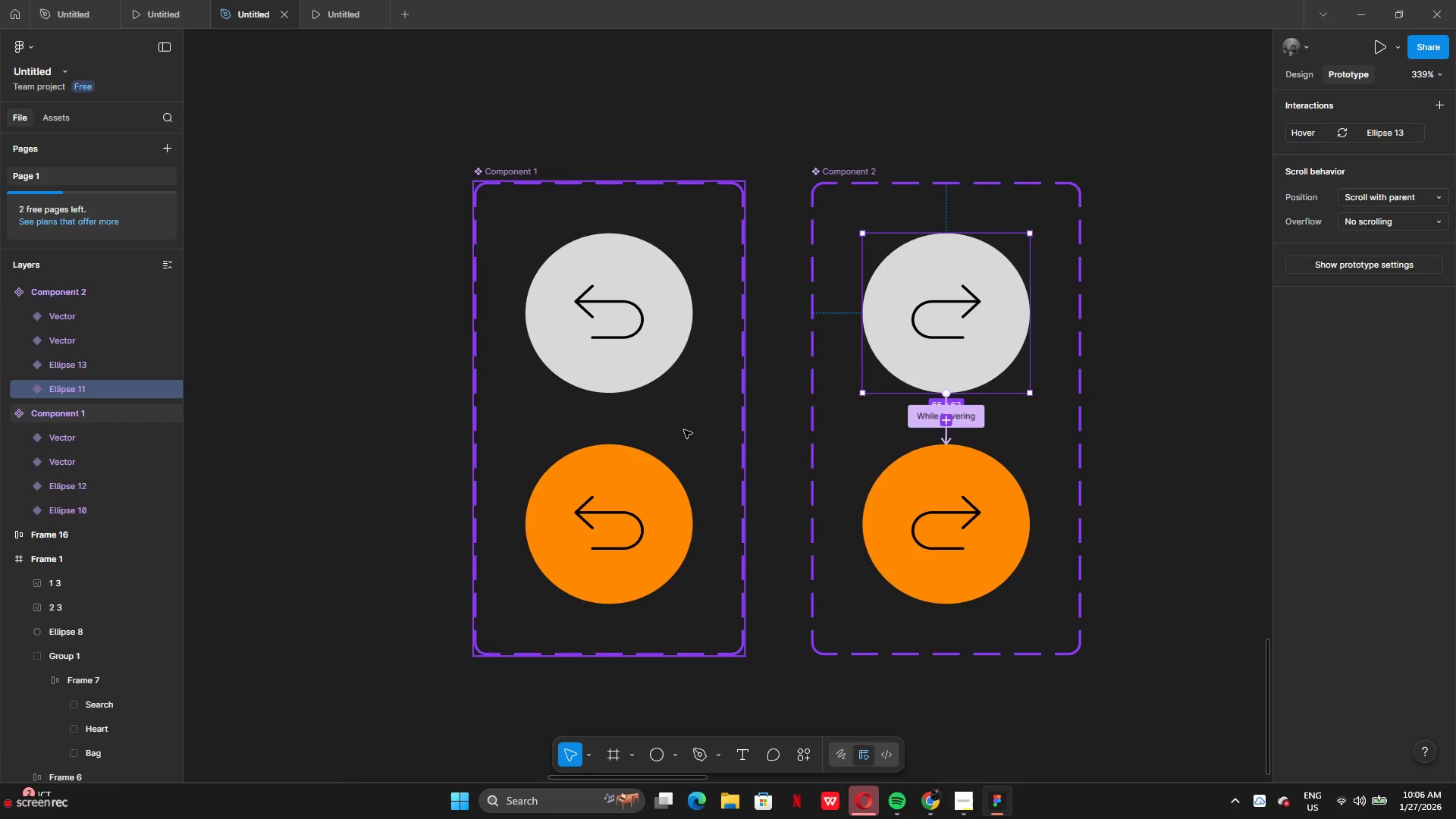 
key(Control+Z)
 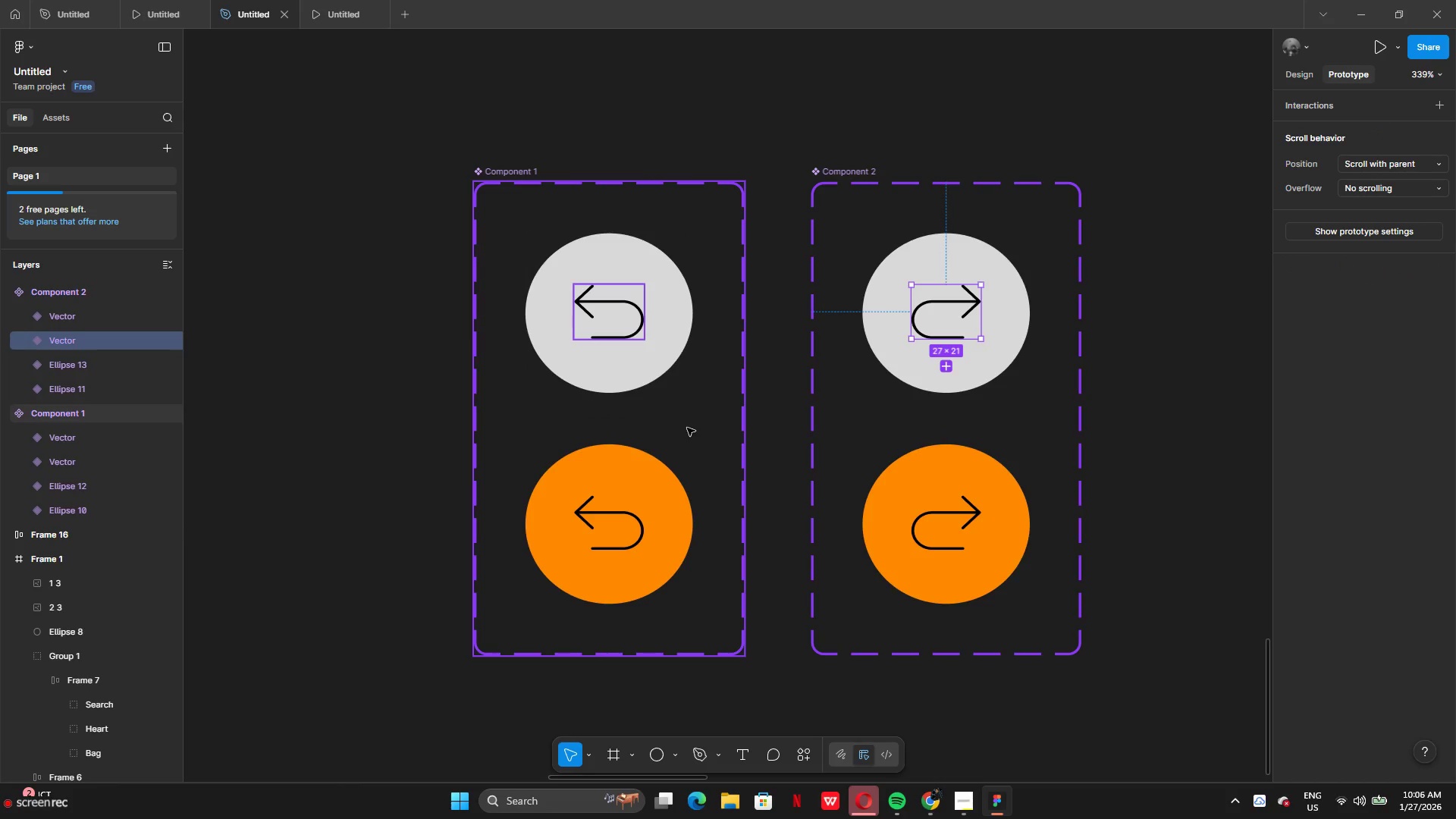 
key(Control+Z)
 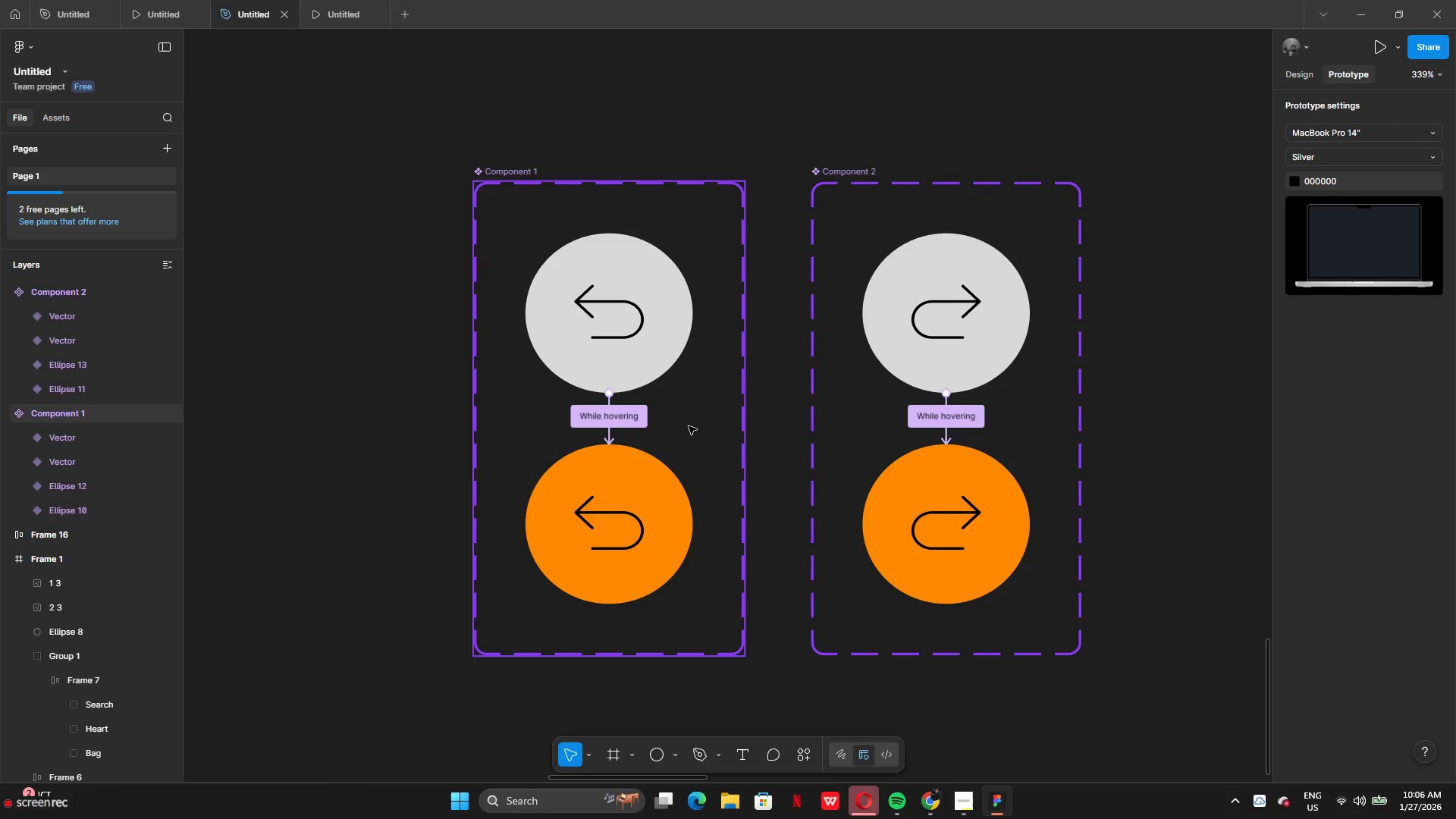 
key(Control+ControlLeft)
 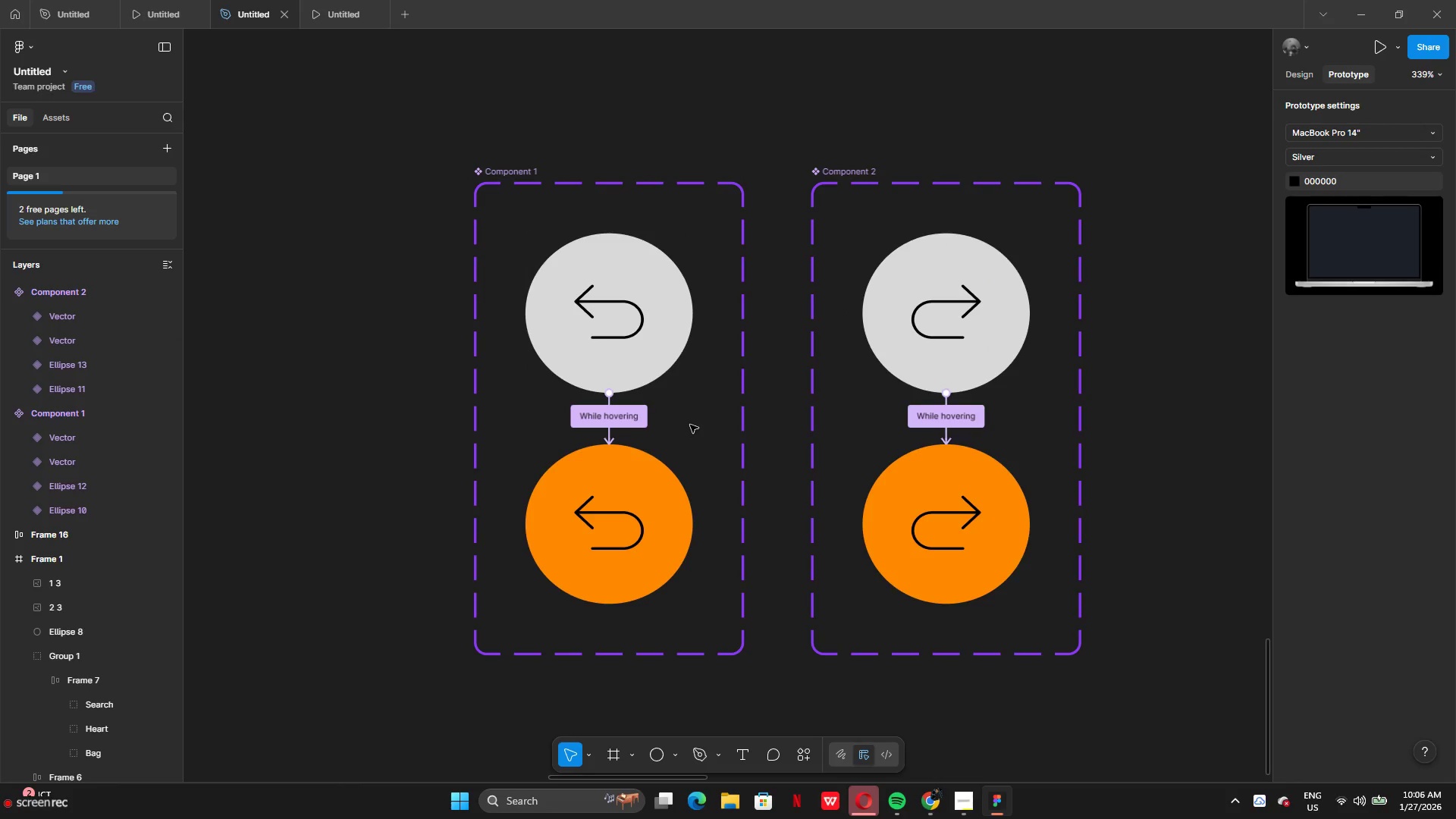 
key(Control+Z)
 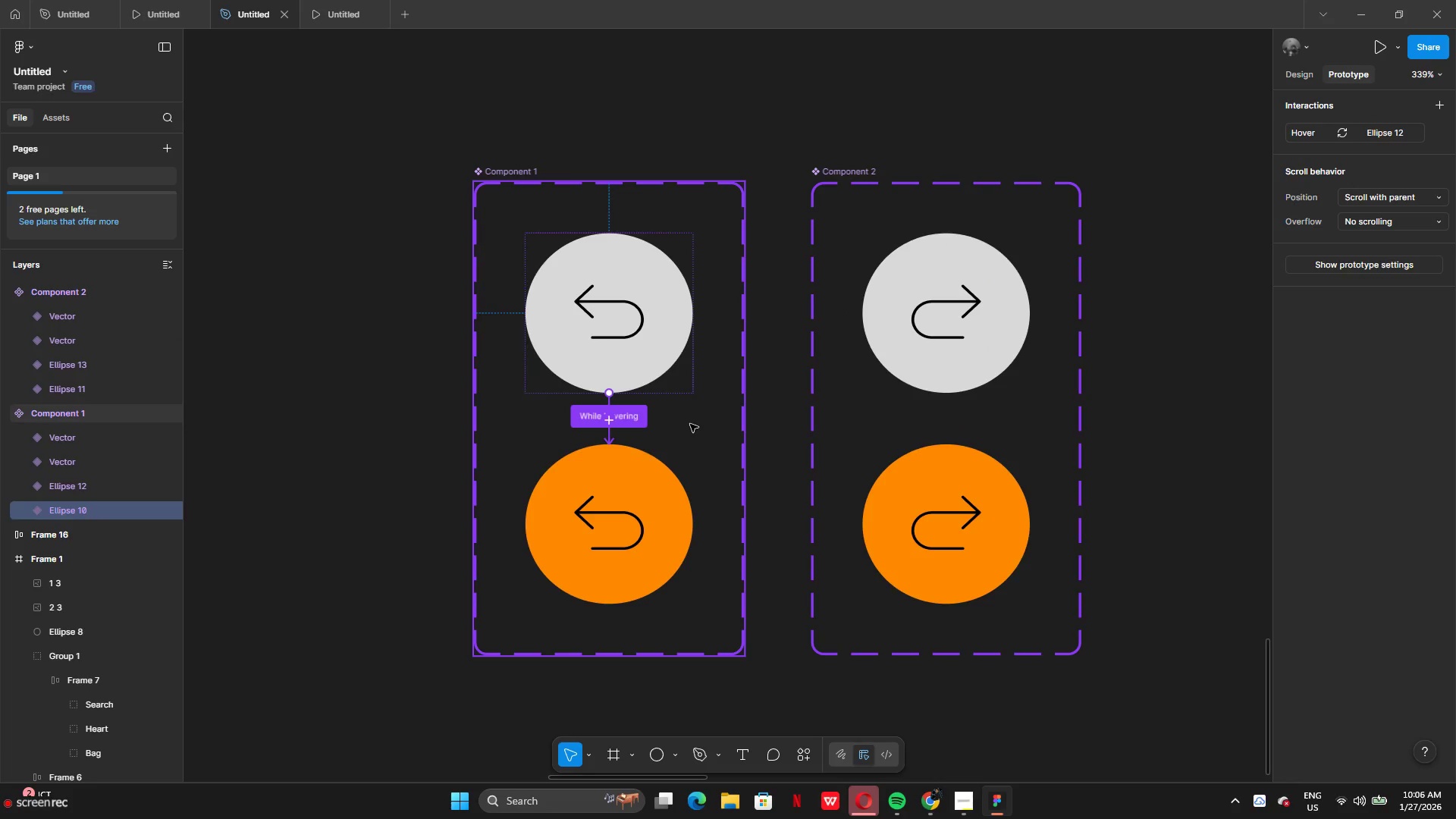 
key(Control+Z)
 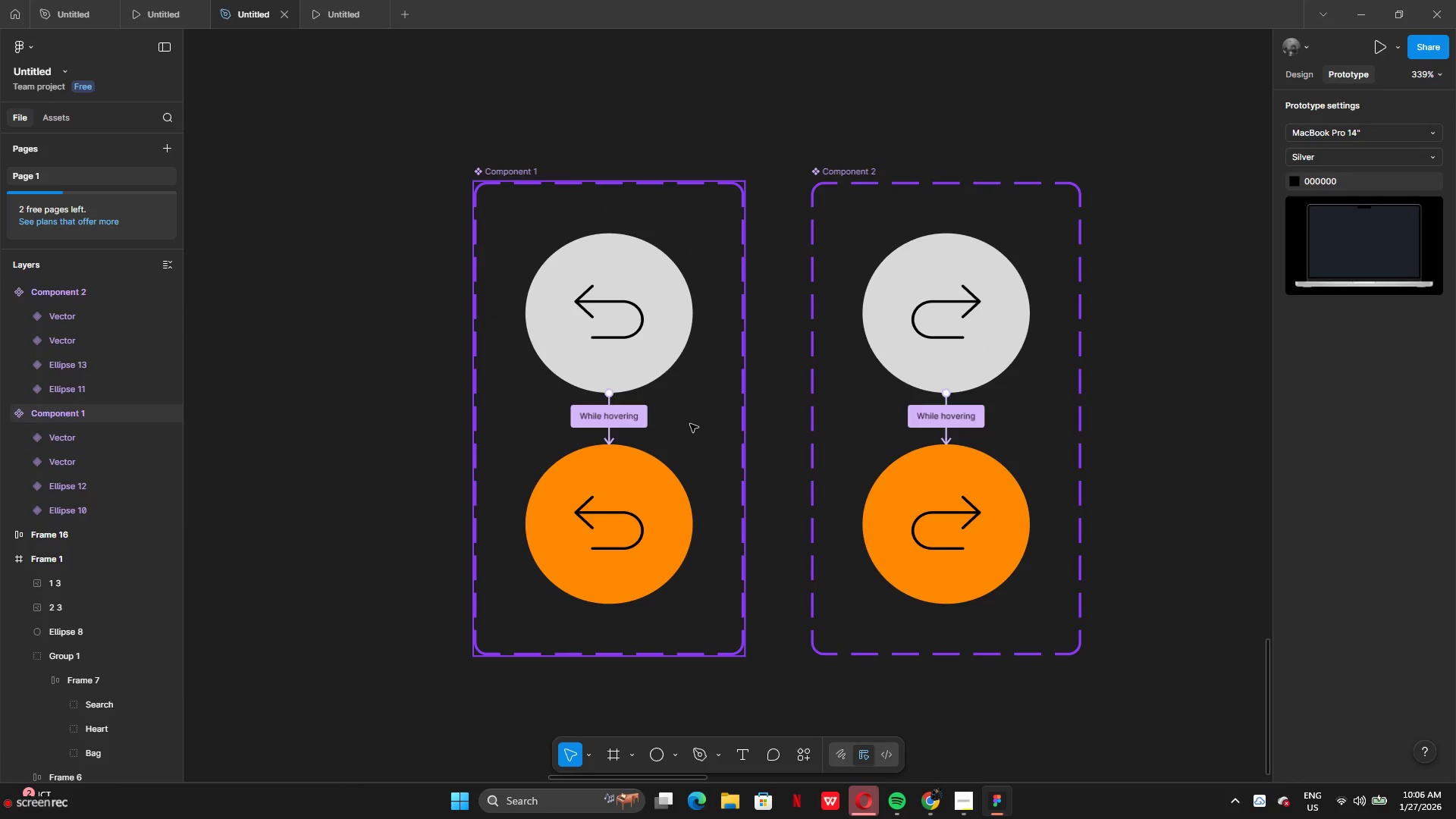 
key(Control+Z)
 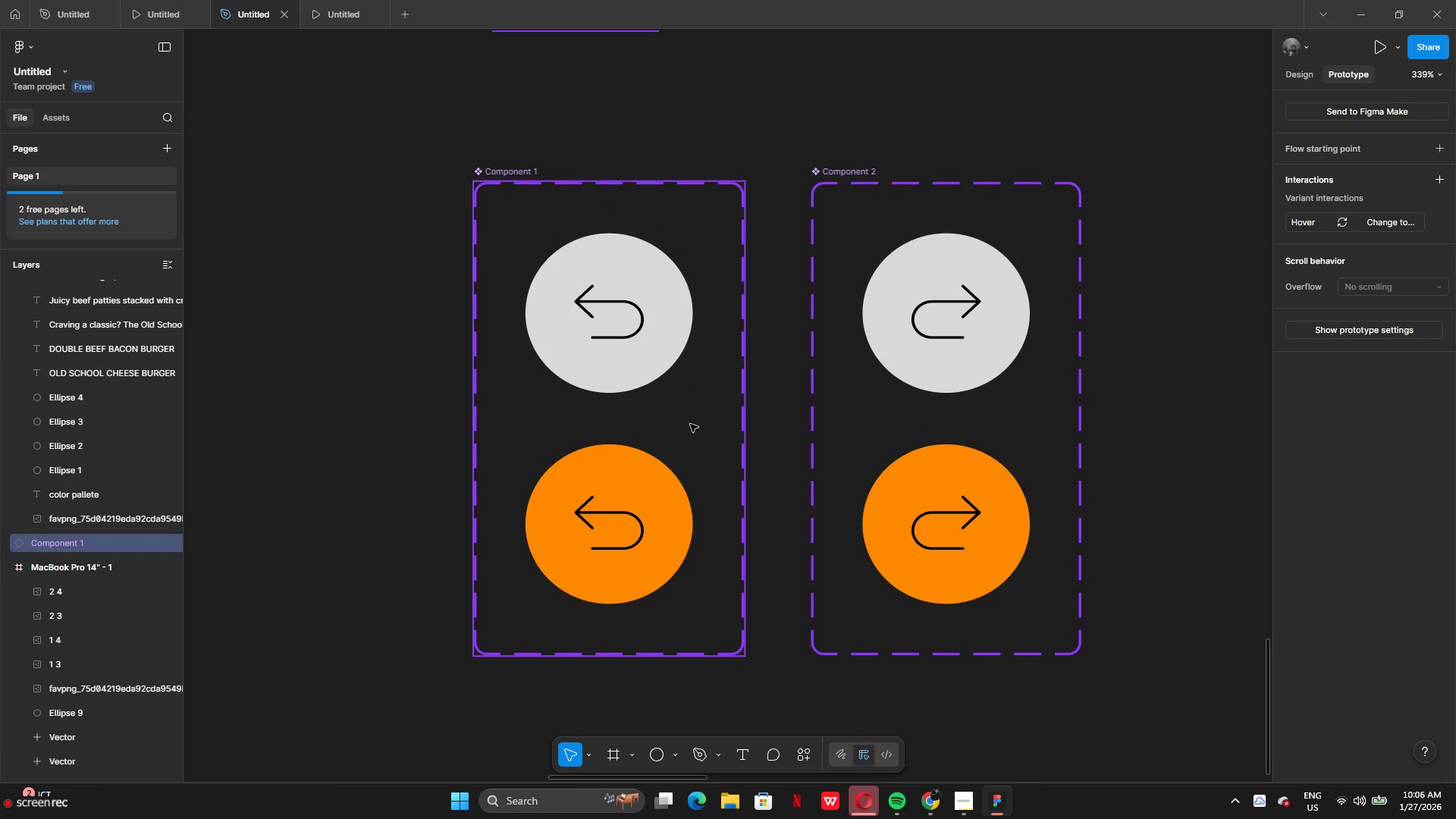 
key(Control+Z)
 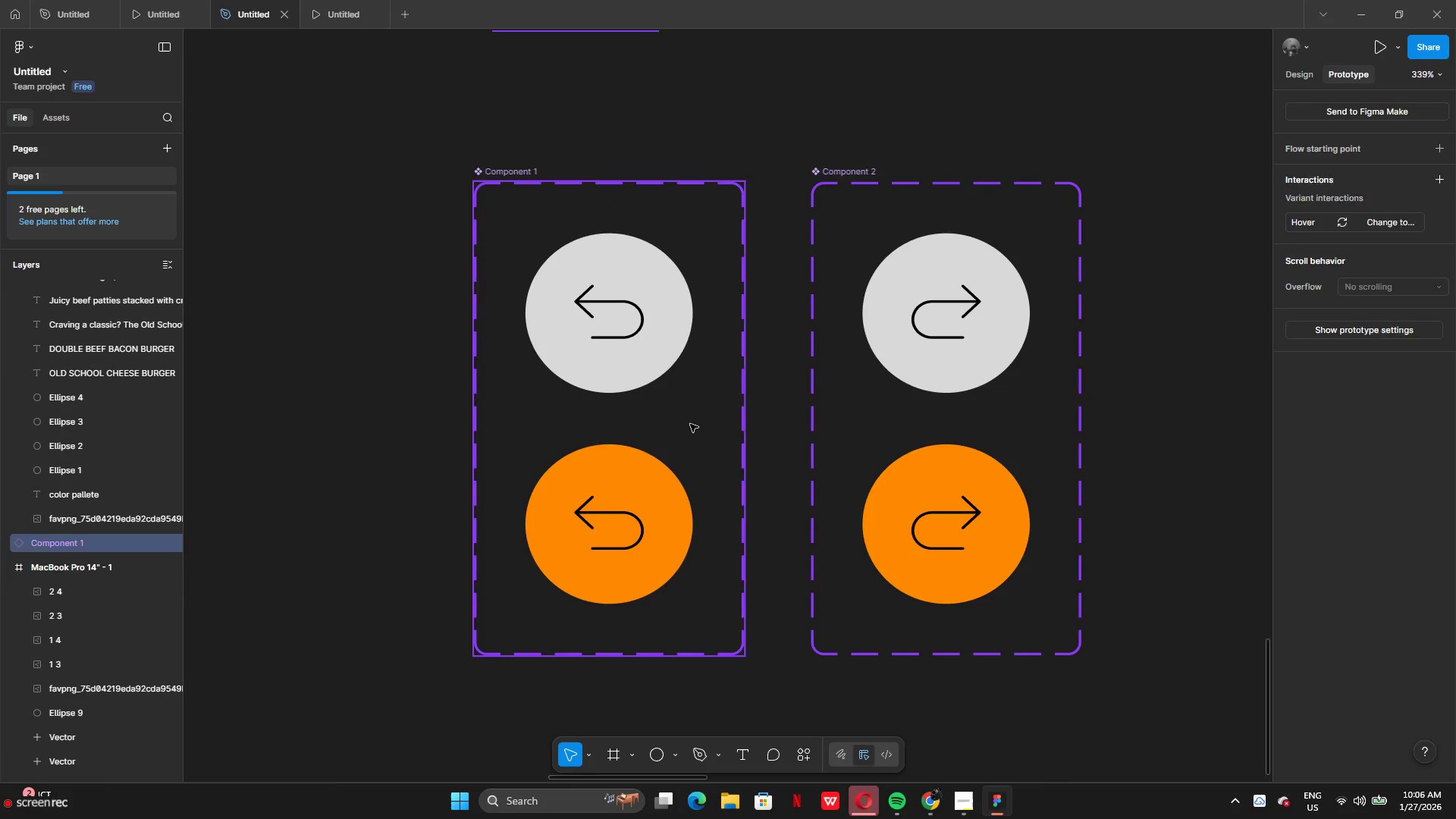 
key(Control+Z)
 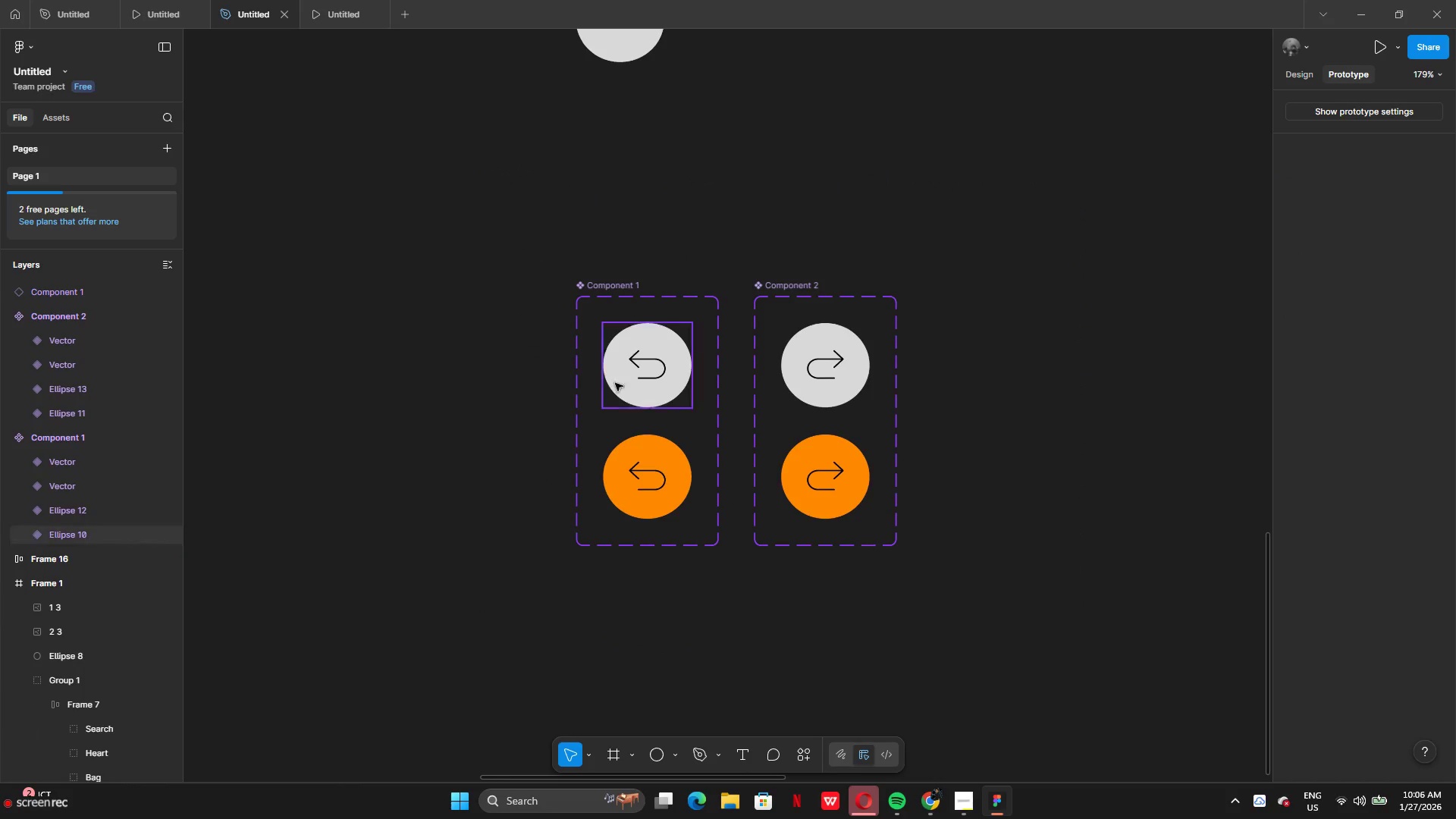 
left_click([637, 360])
 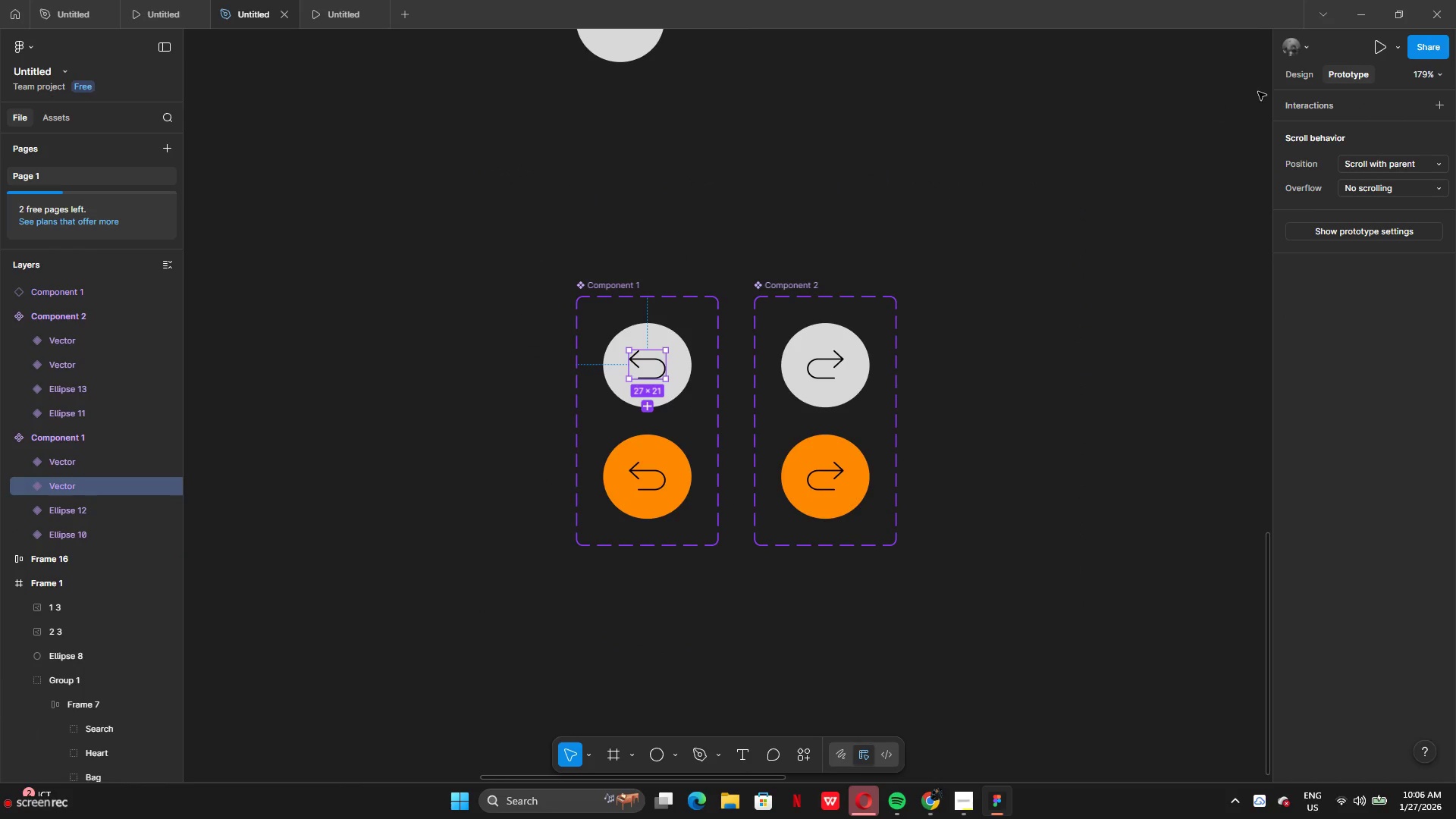 
left_click([1307, 77])
 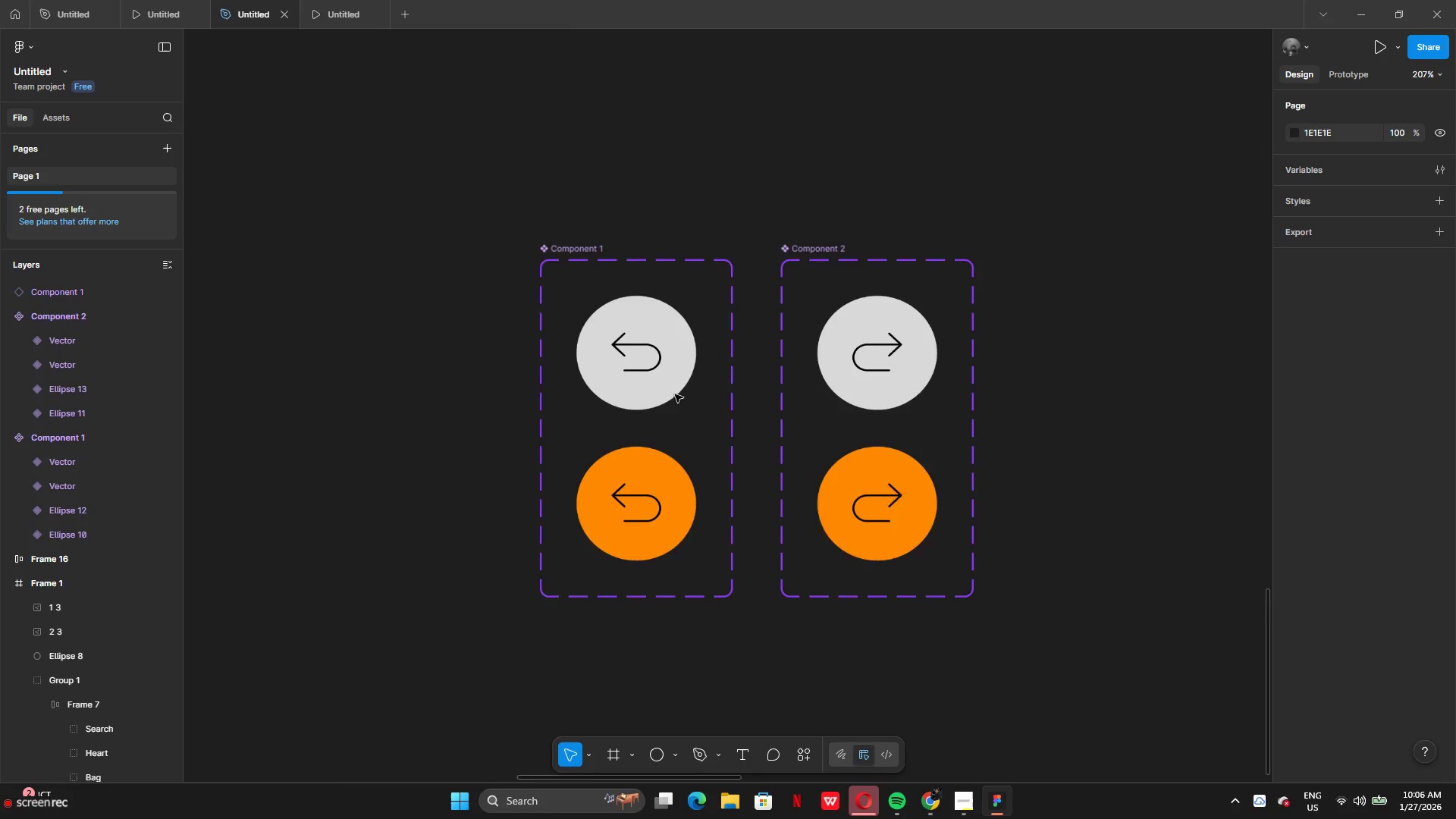 
left_click([645, 353])
 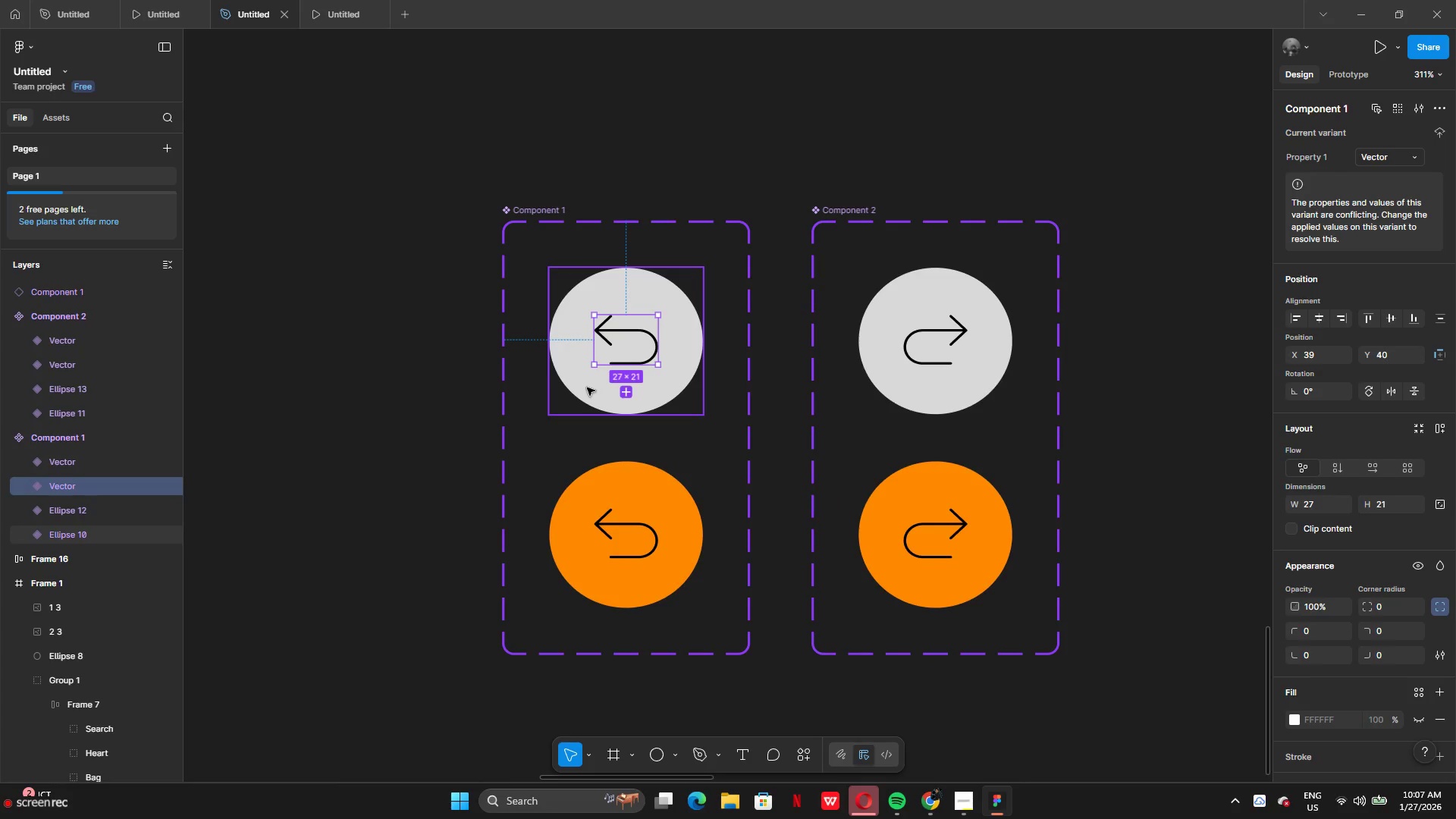 
left_click([587, 388])
 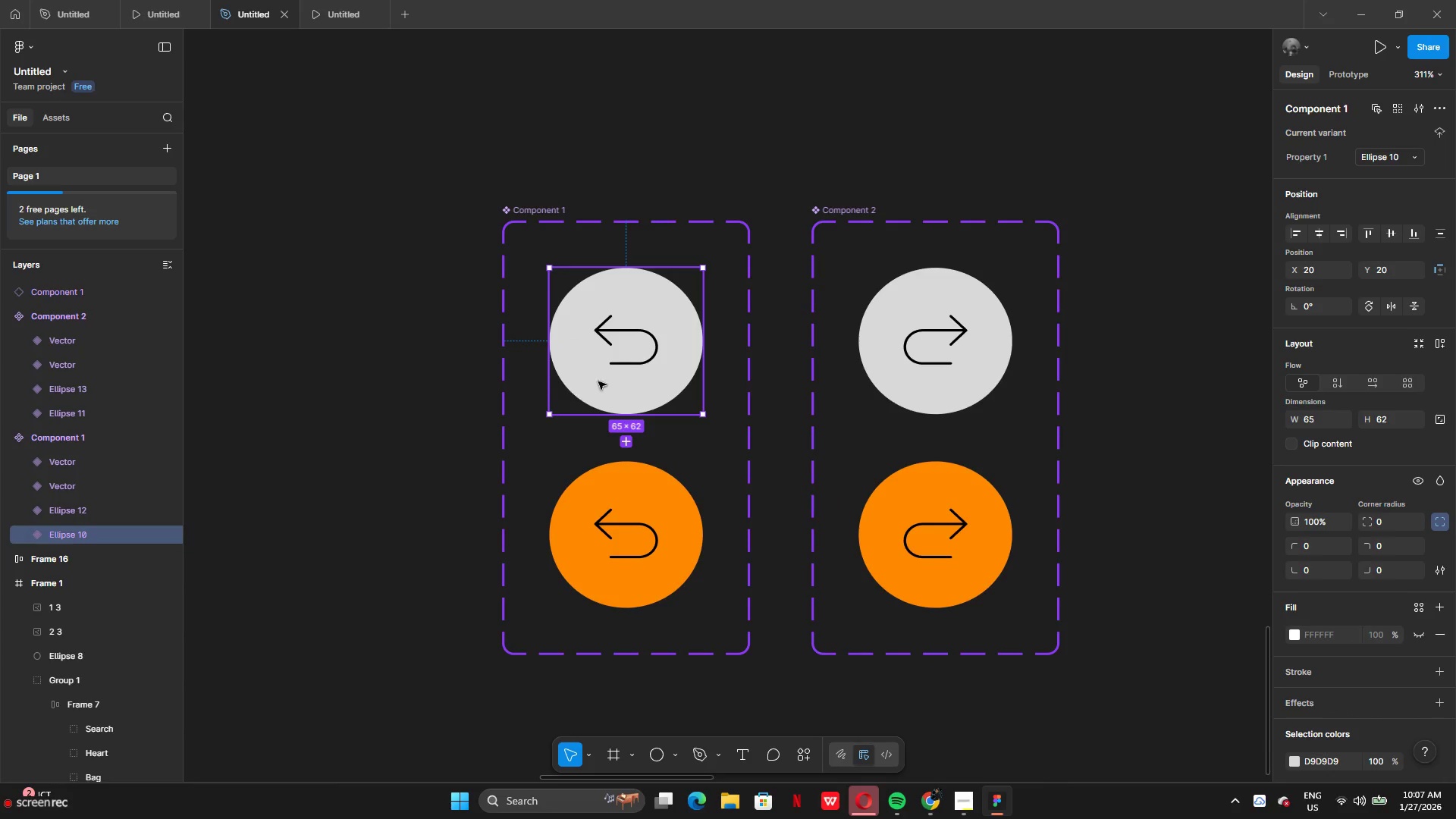 
left_click([631, 342])
 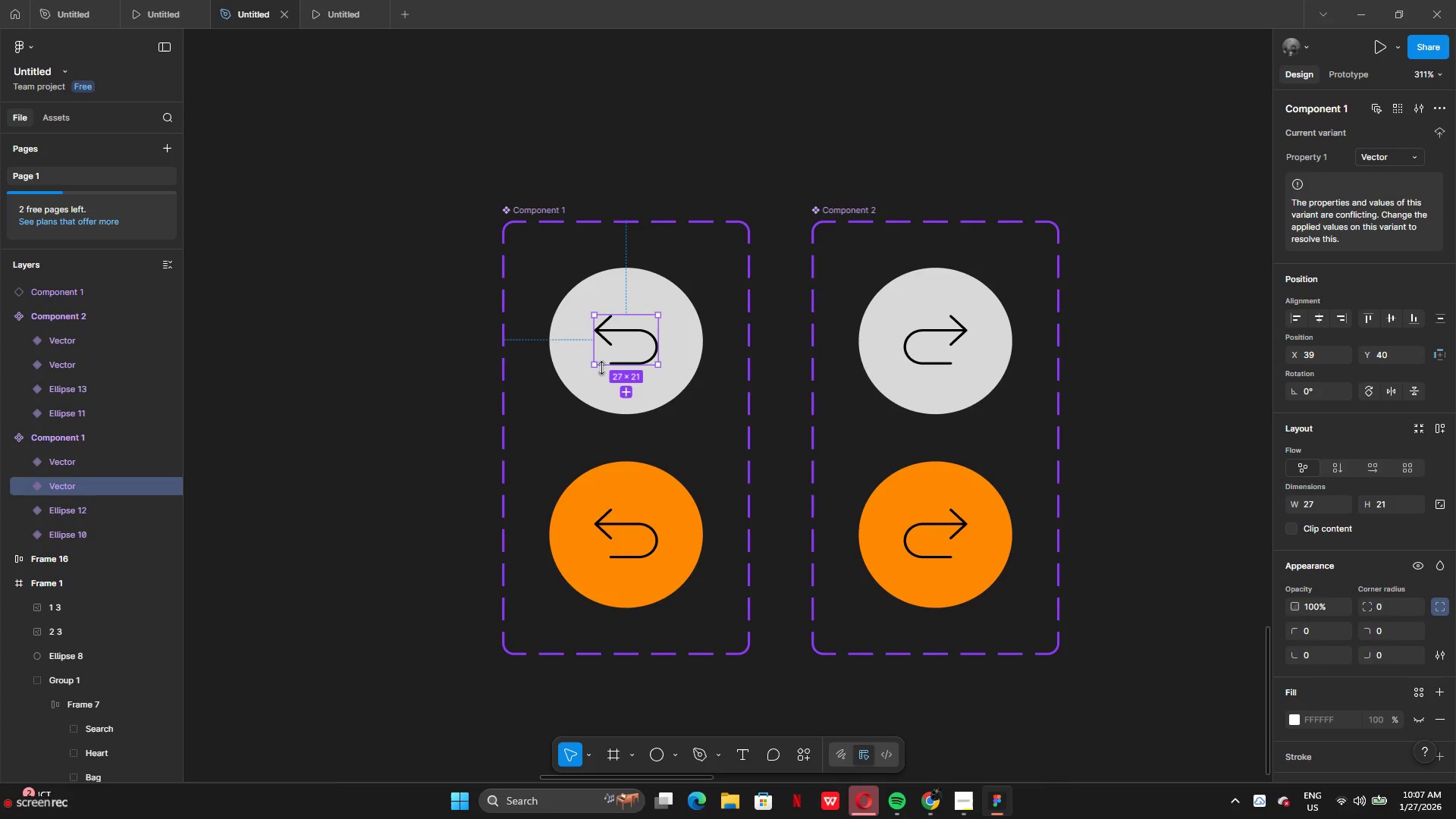 
hold_key(key=ShiftLeft, duration=1.22)
left_click([588, 384])
 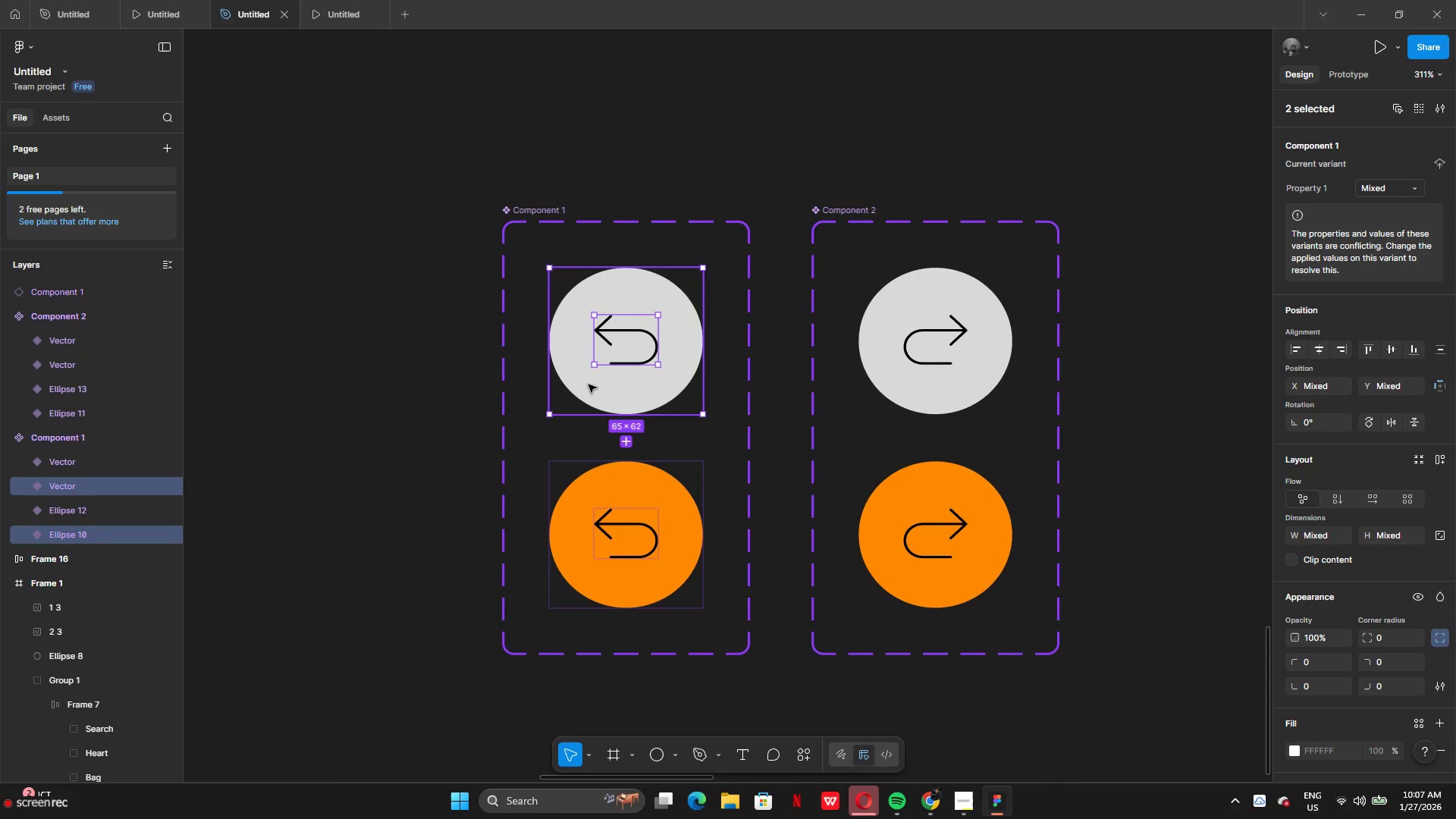 
right_click([588, 384])
 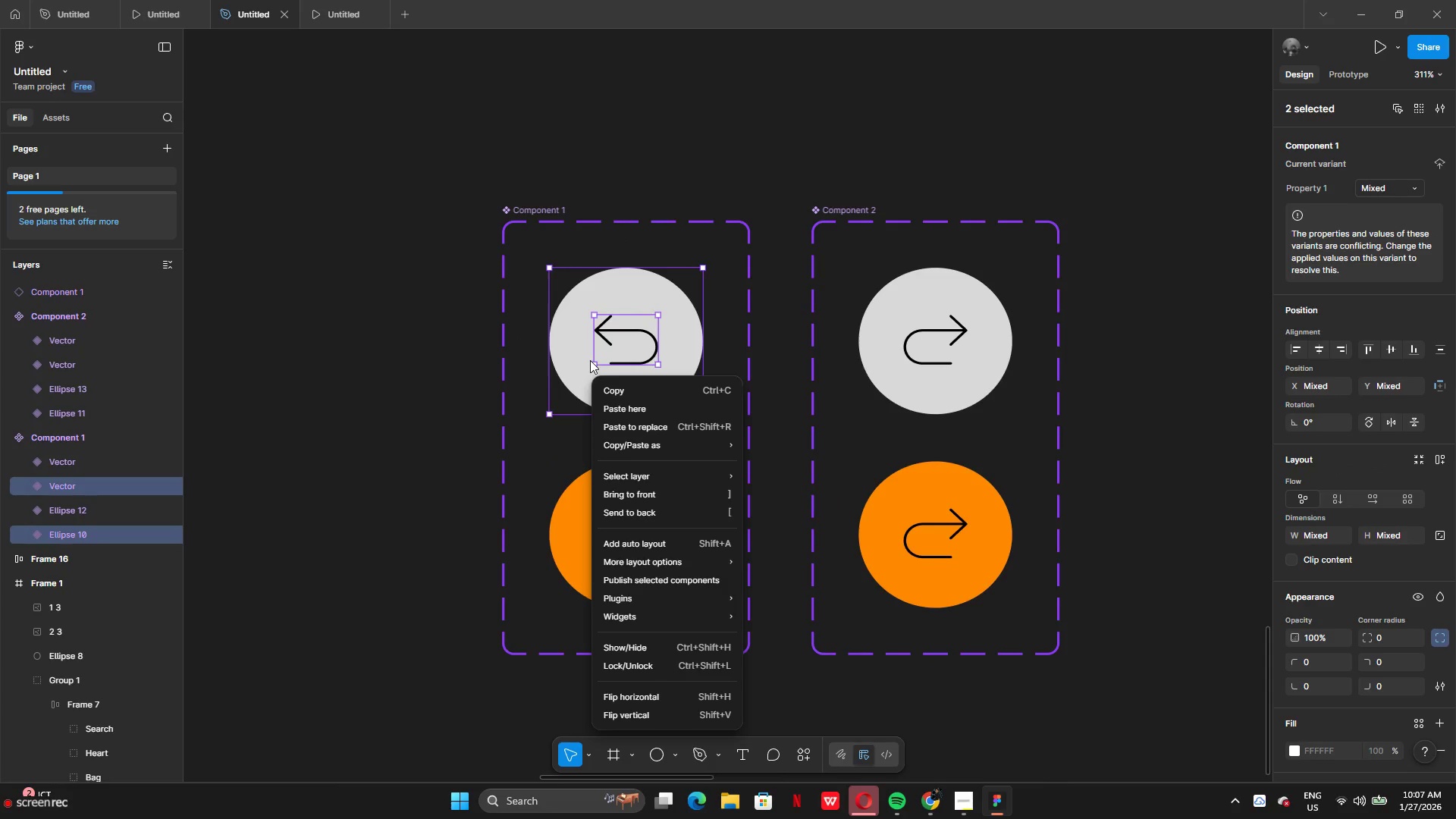 
key(Shift+A)
 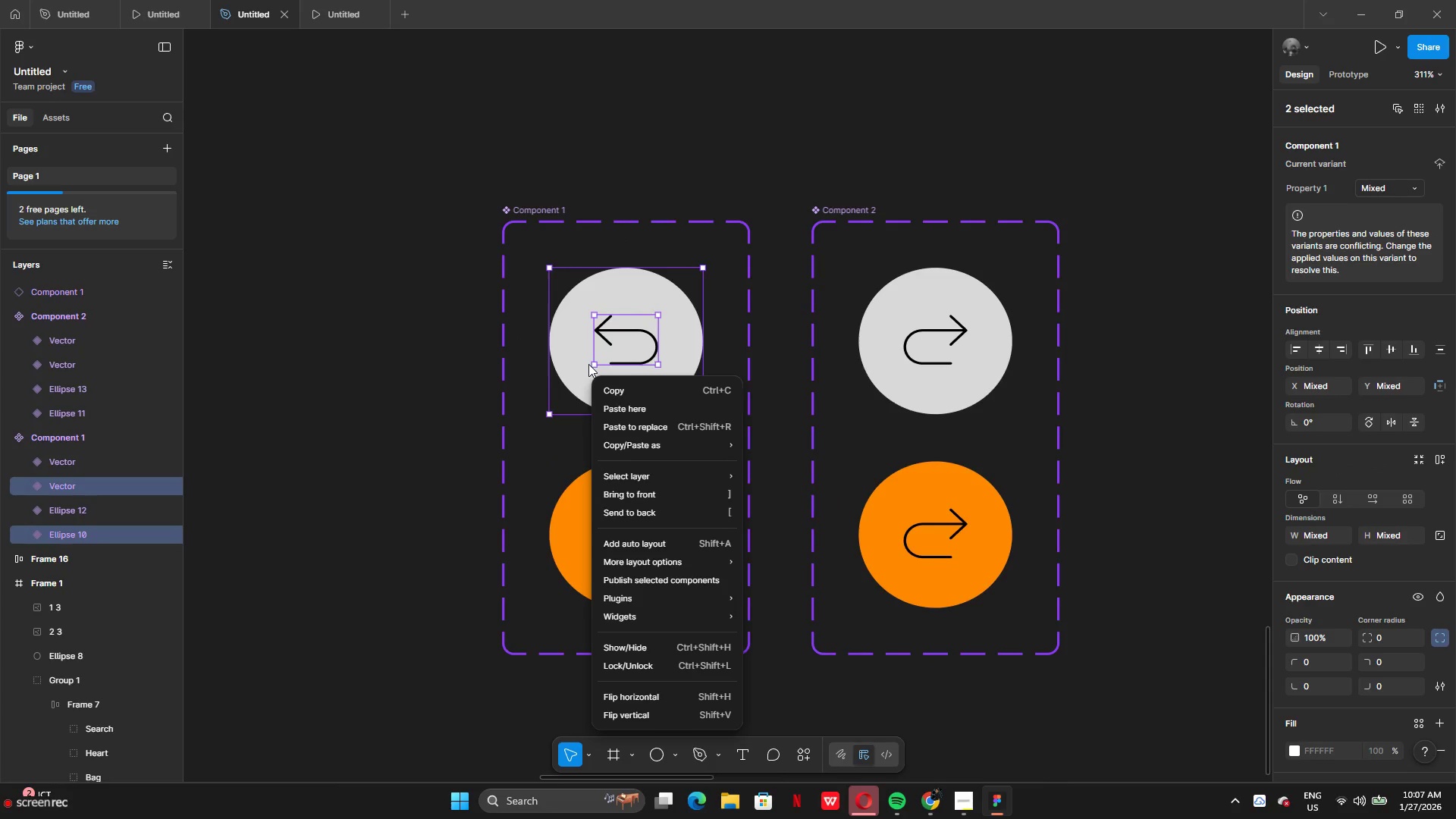 
left_click([588, 364])
 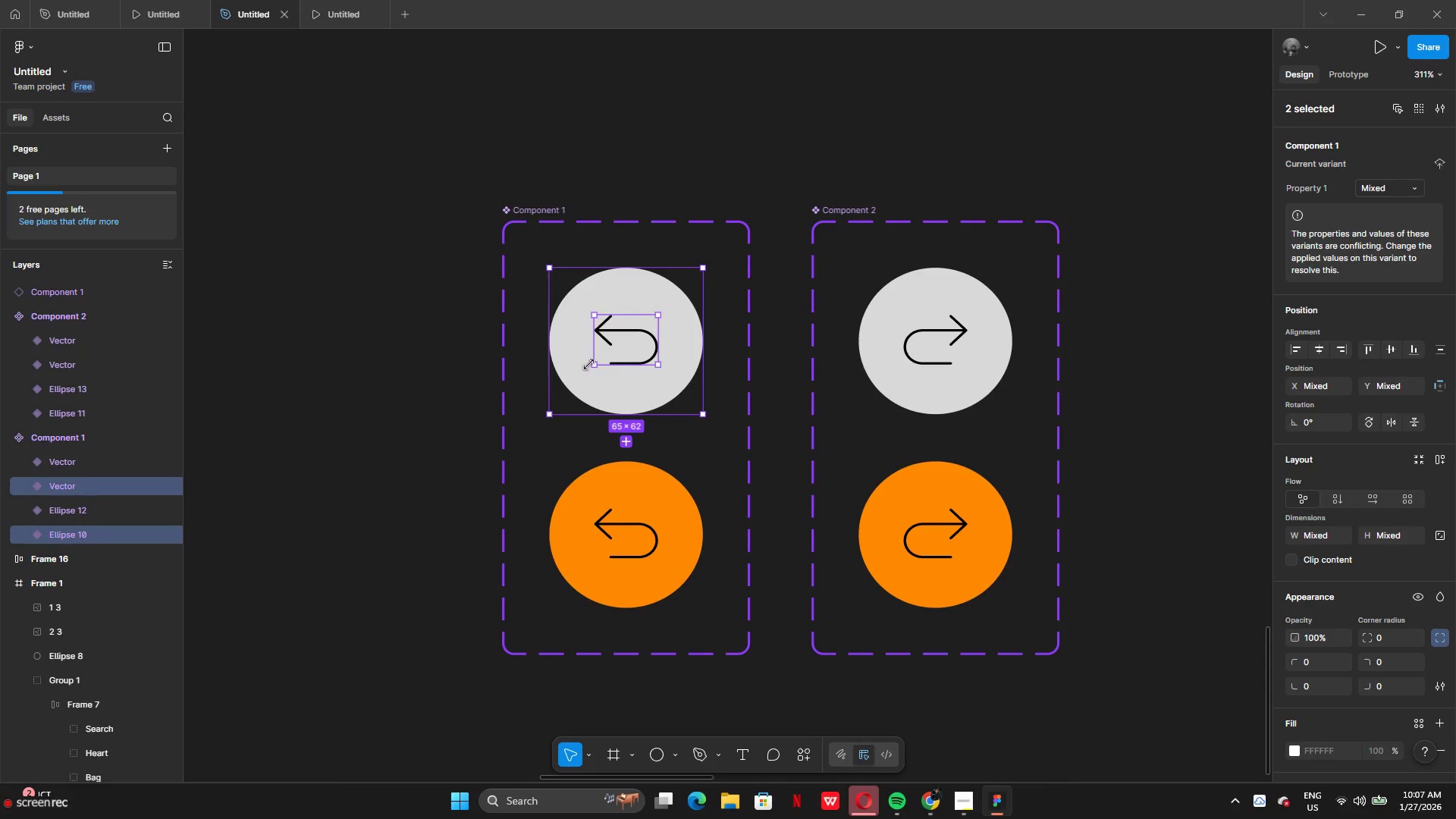 
key(Shift+A)
 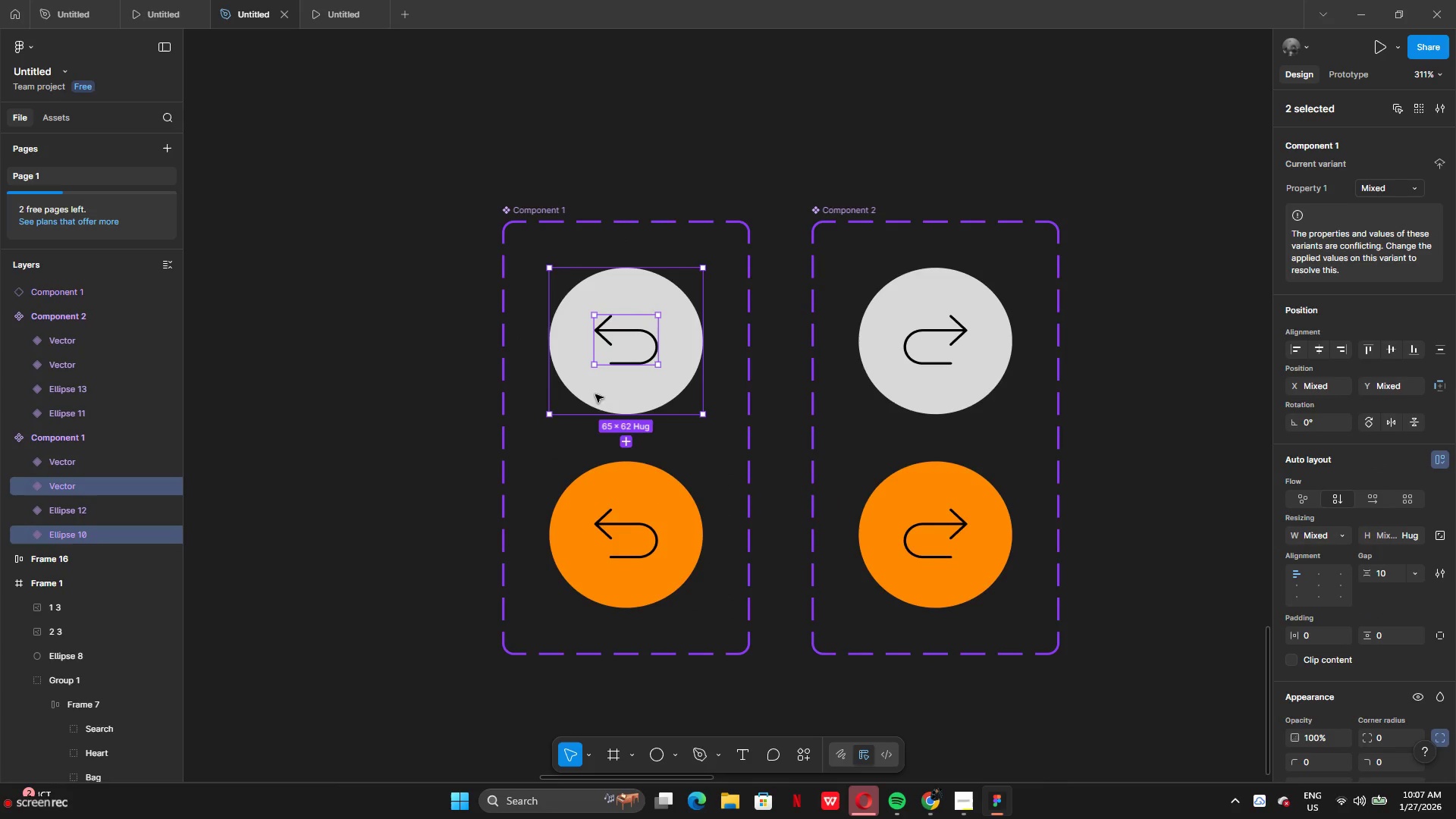 
key(Shift+A)
 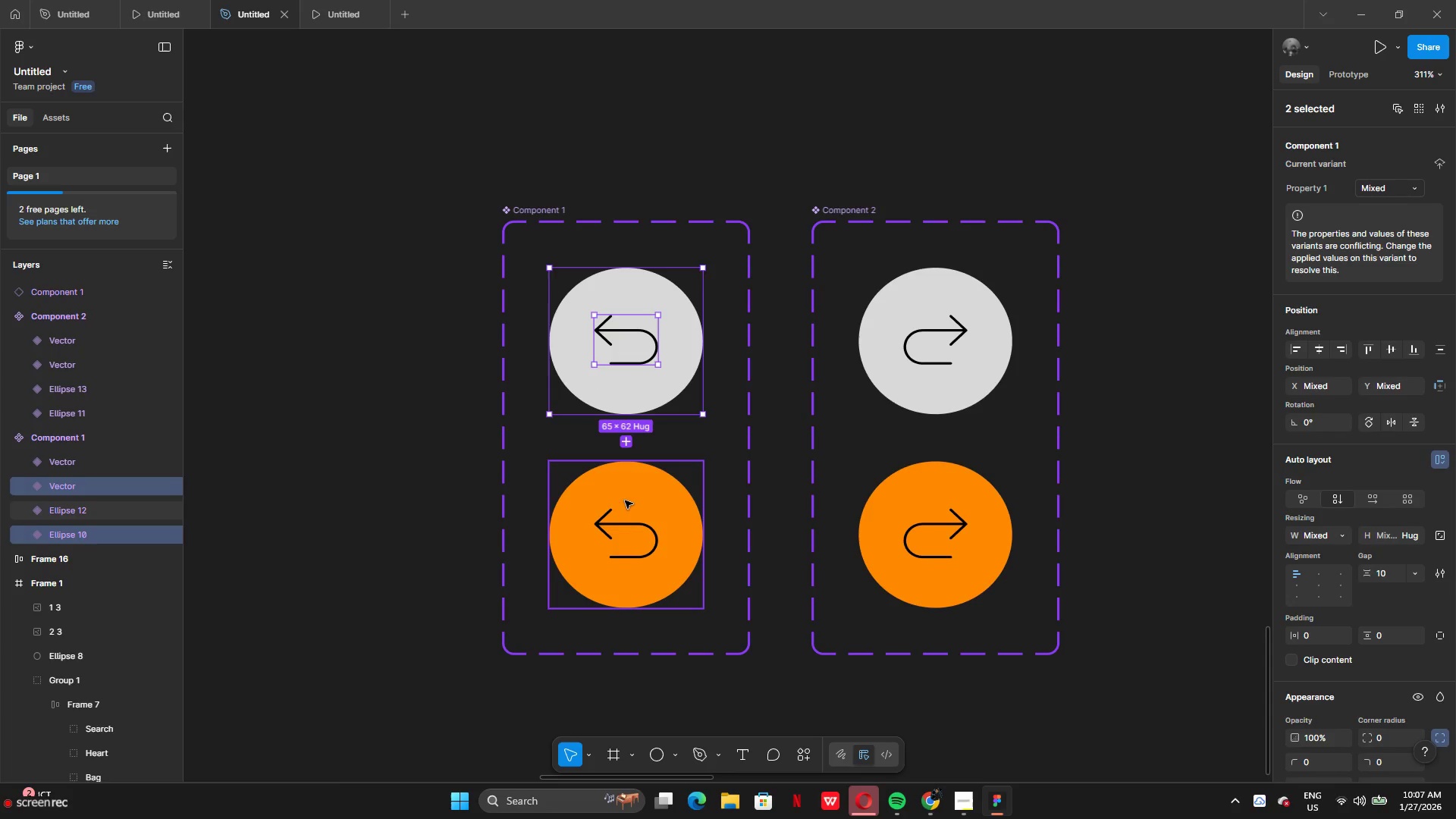 
left_click([626, 524])
 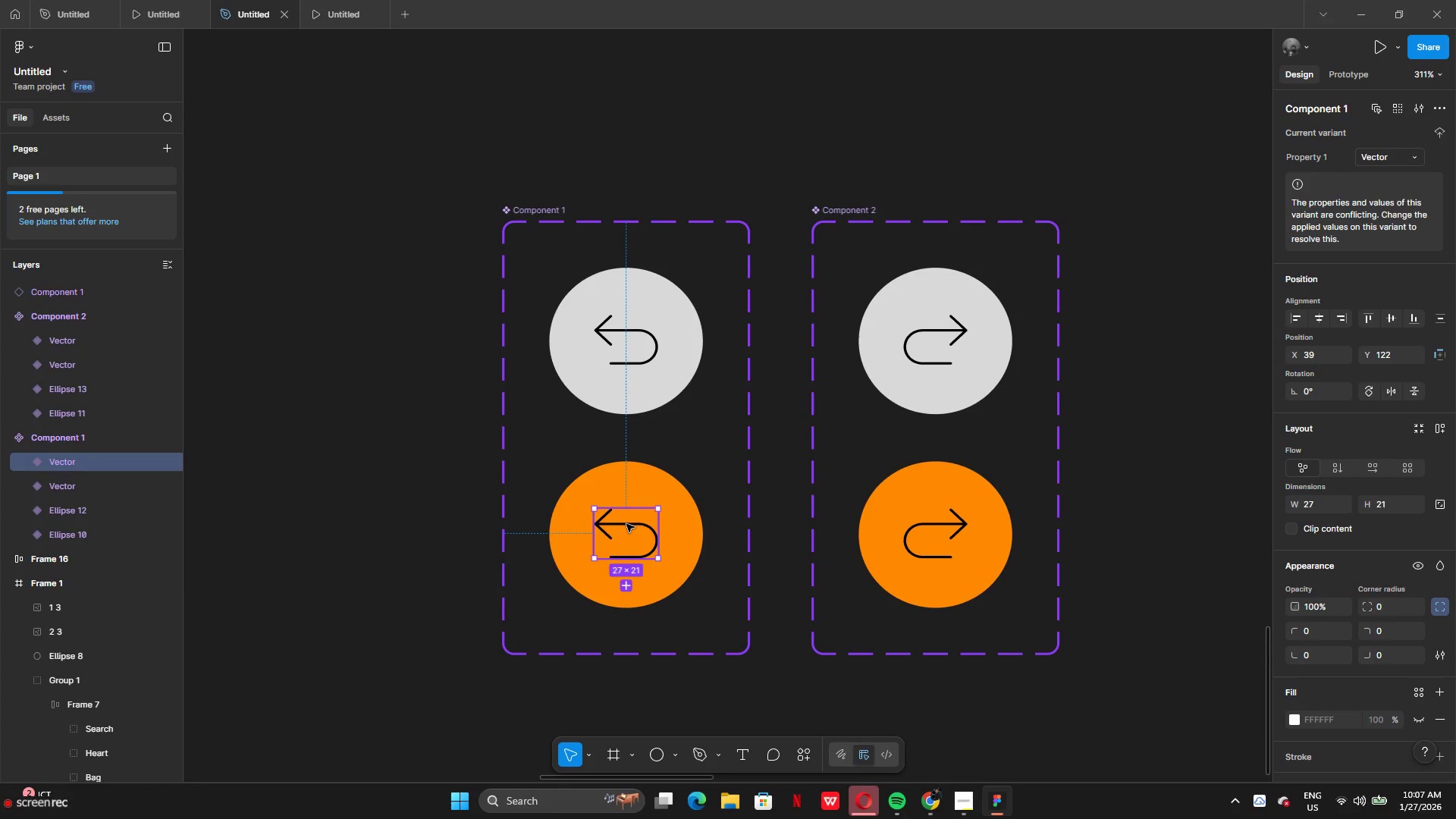 
hold_key(key=ShiftLeft, duration=1.0)
left_click([568, 515])
 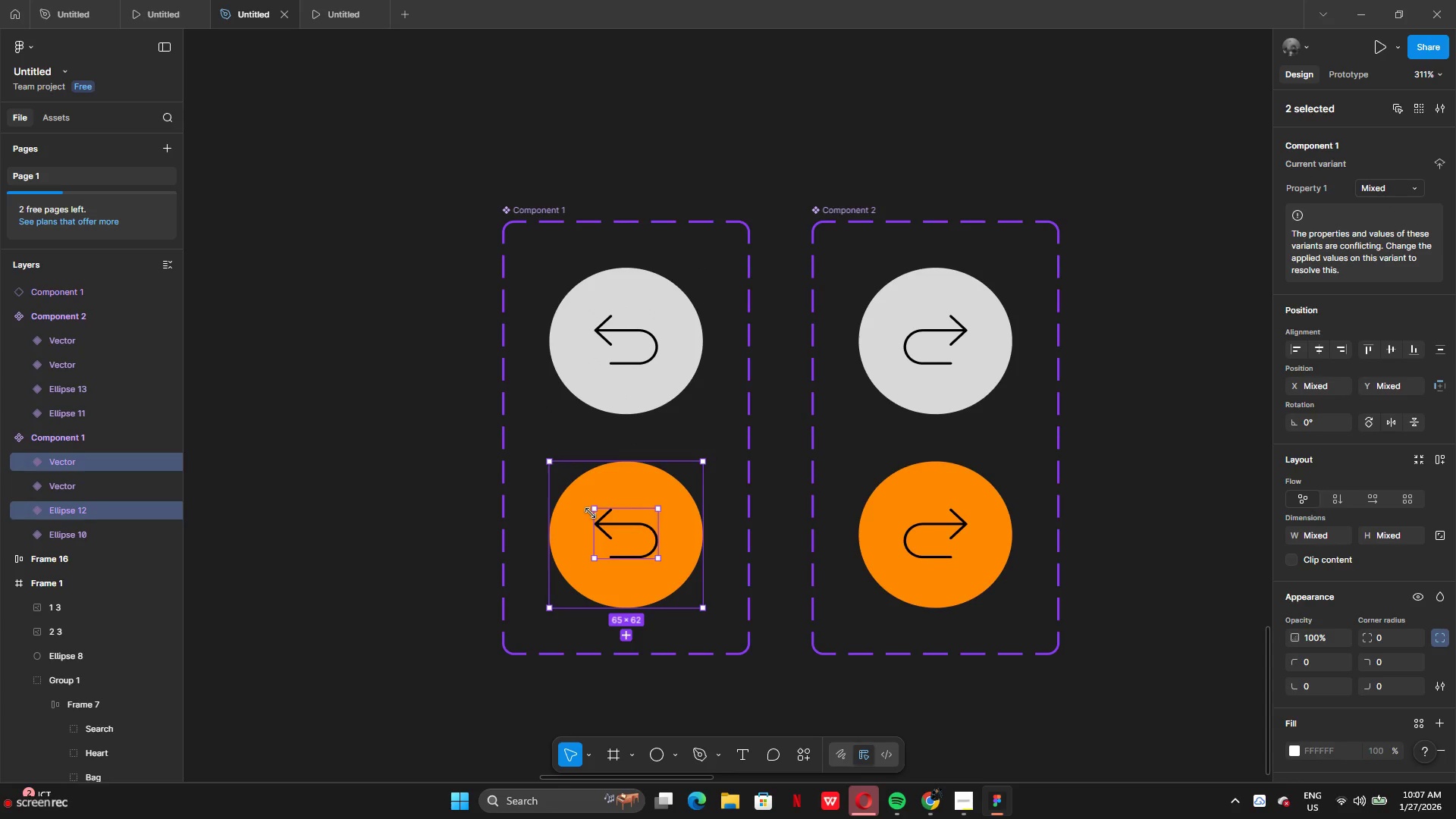 
key(Shift+A)
 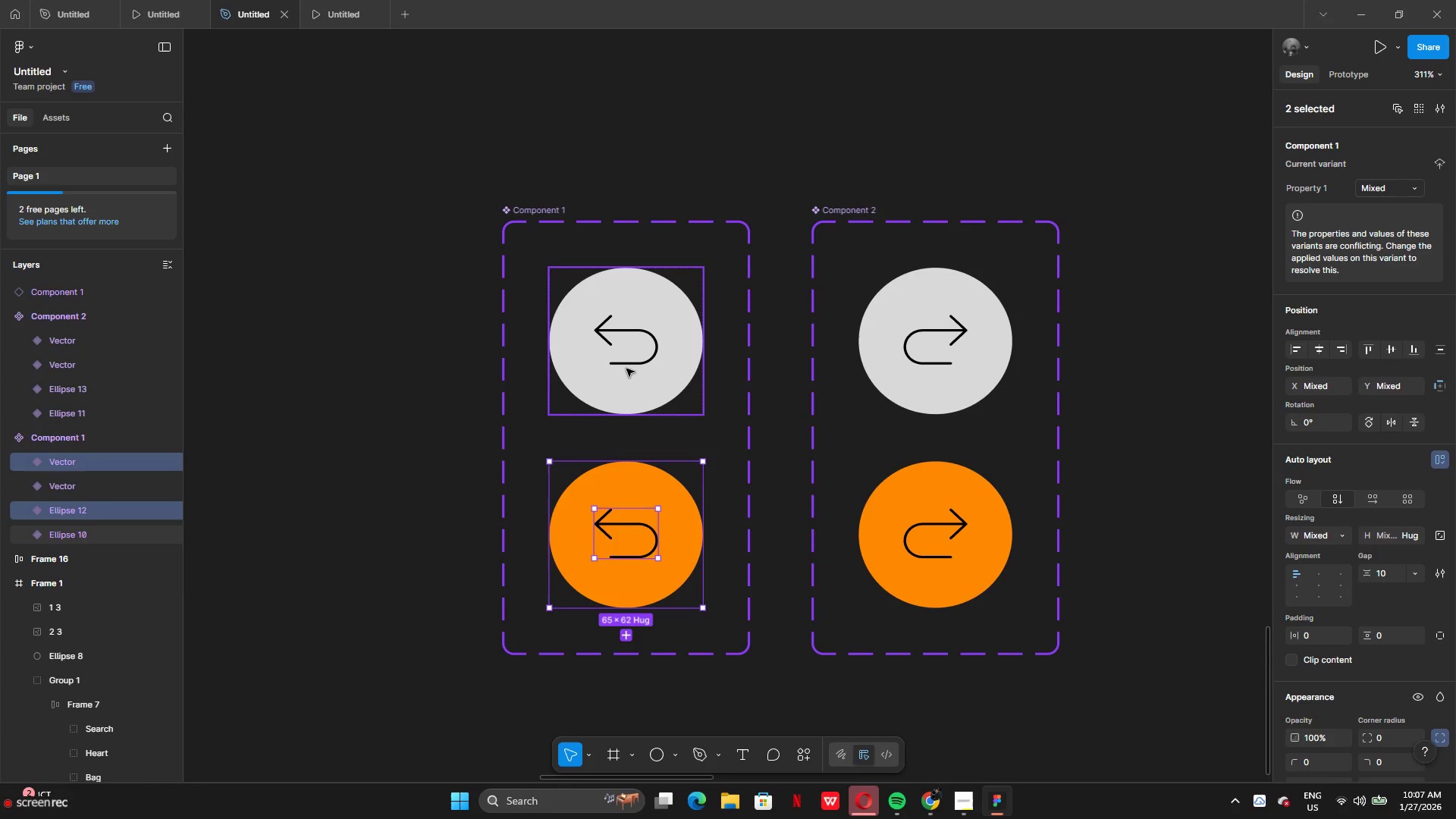 
left_click([626, 369])
 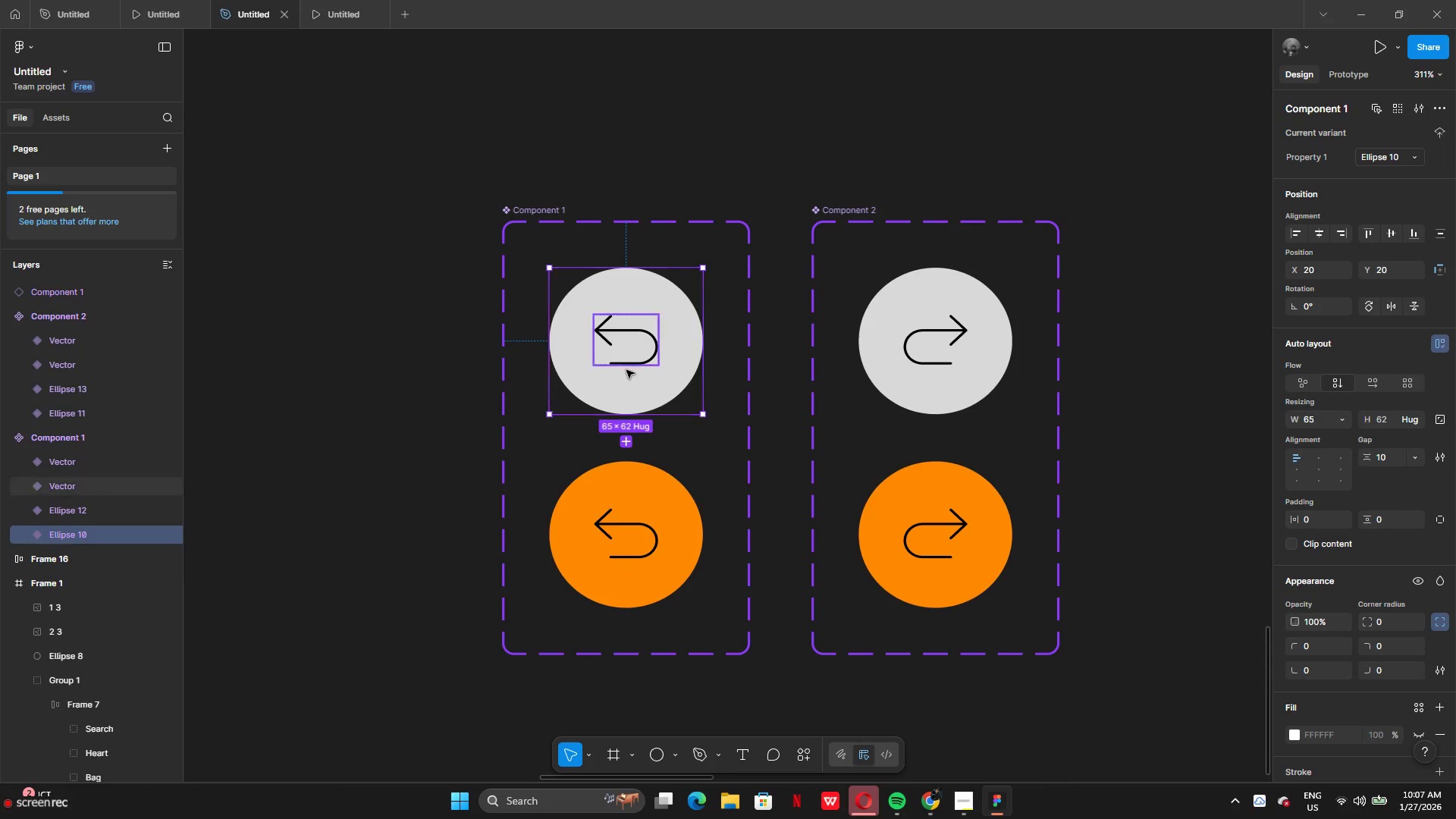 
left_click_drag(start_coordinate=[626, 388], to_coordinate=[626, 403])
 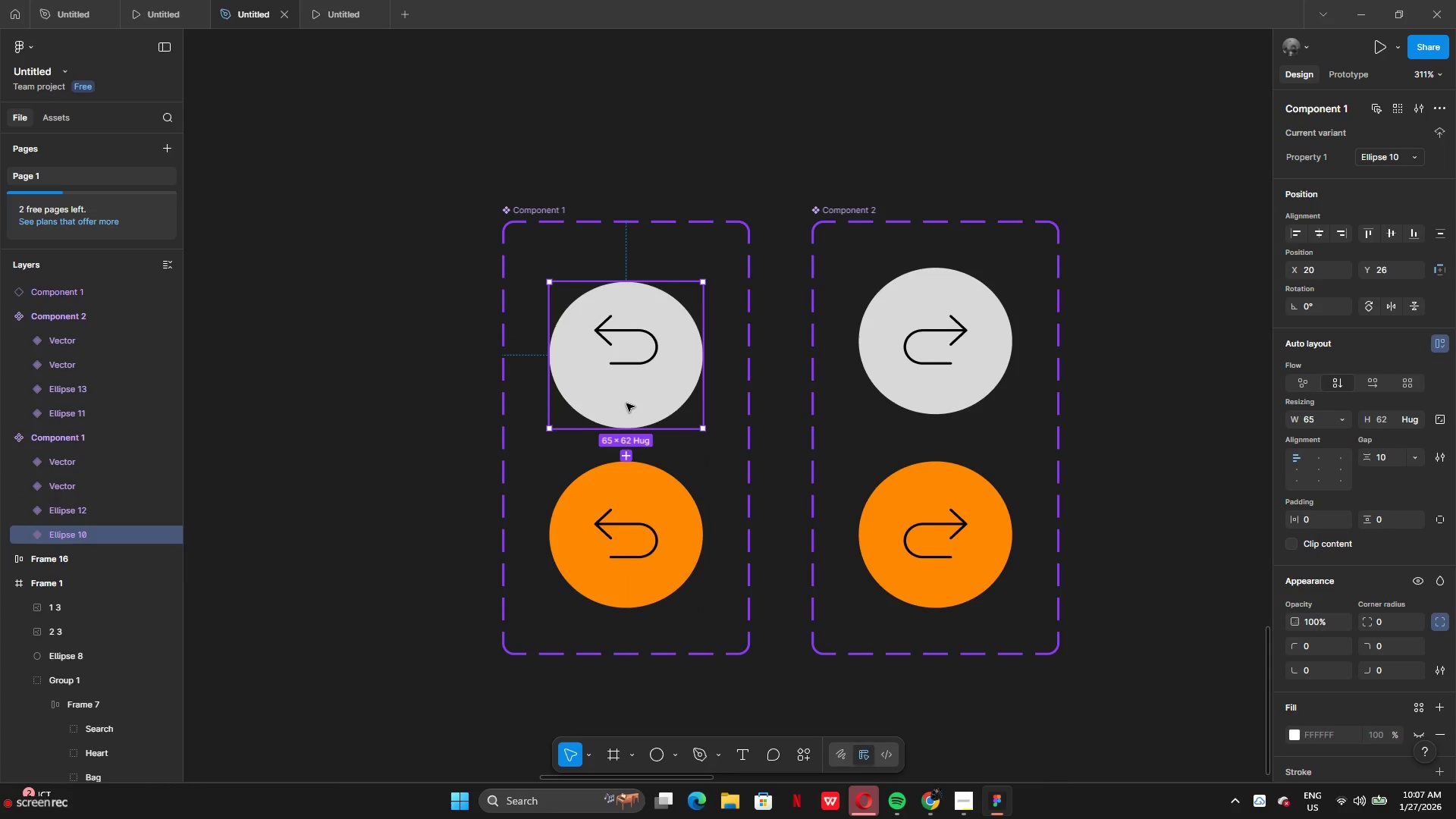 
key(Control+Z)
 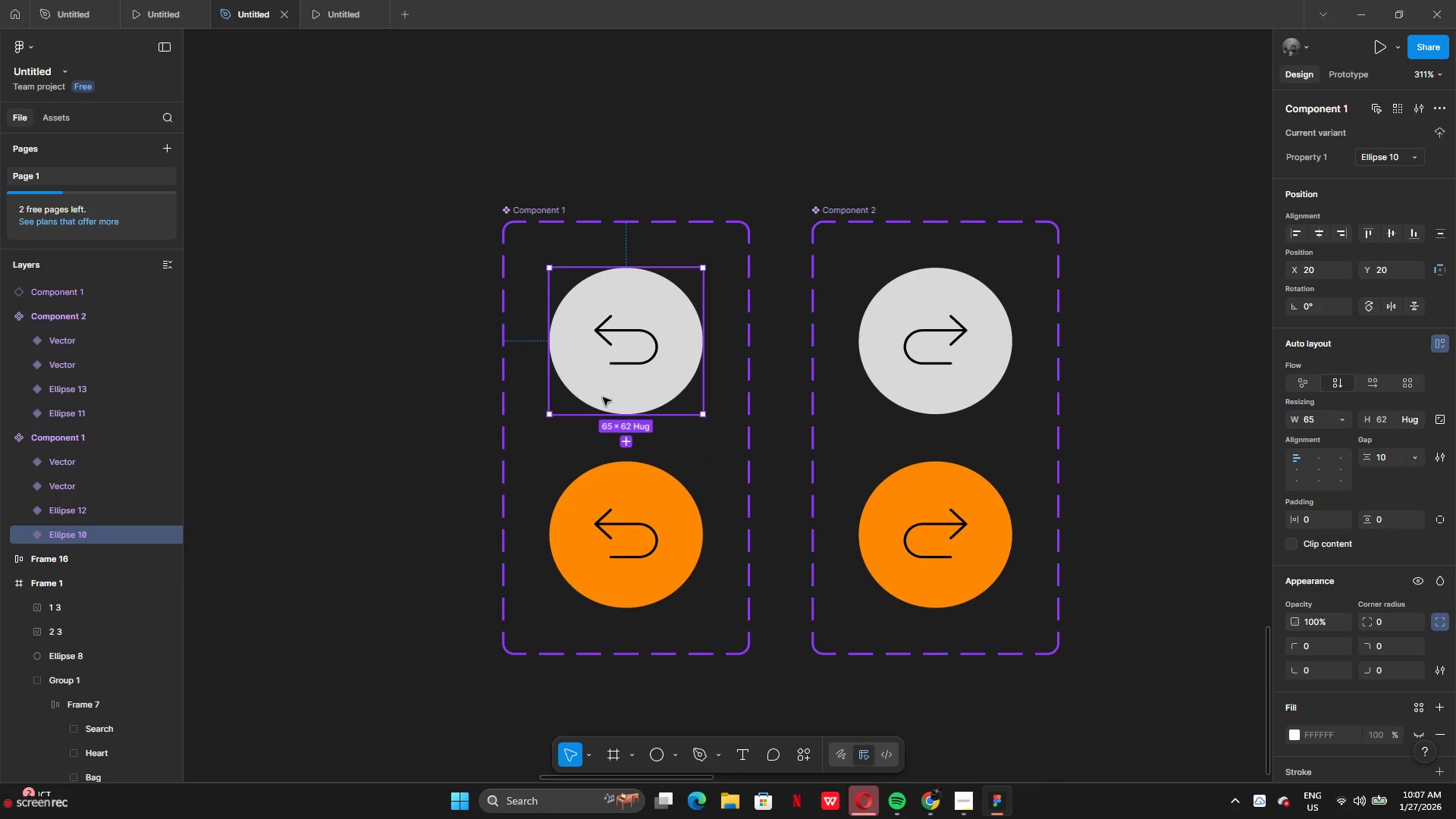 
hold_key(key=ShiftLeft, duration=0.67)
 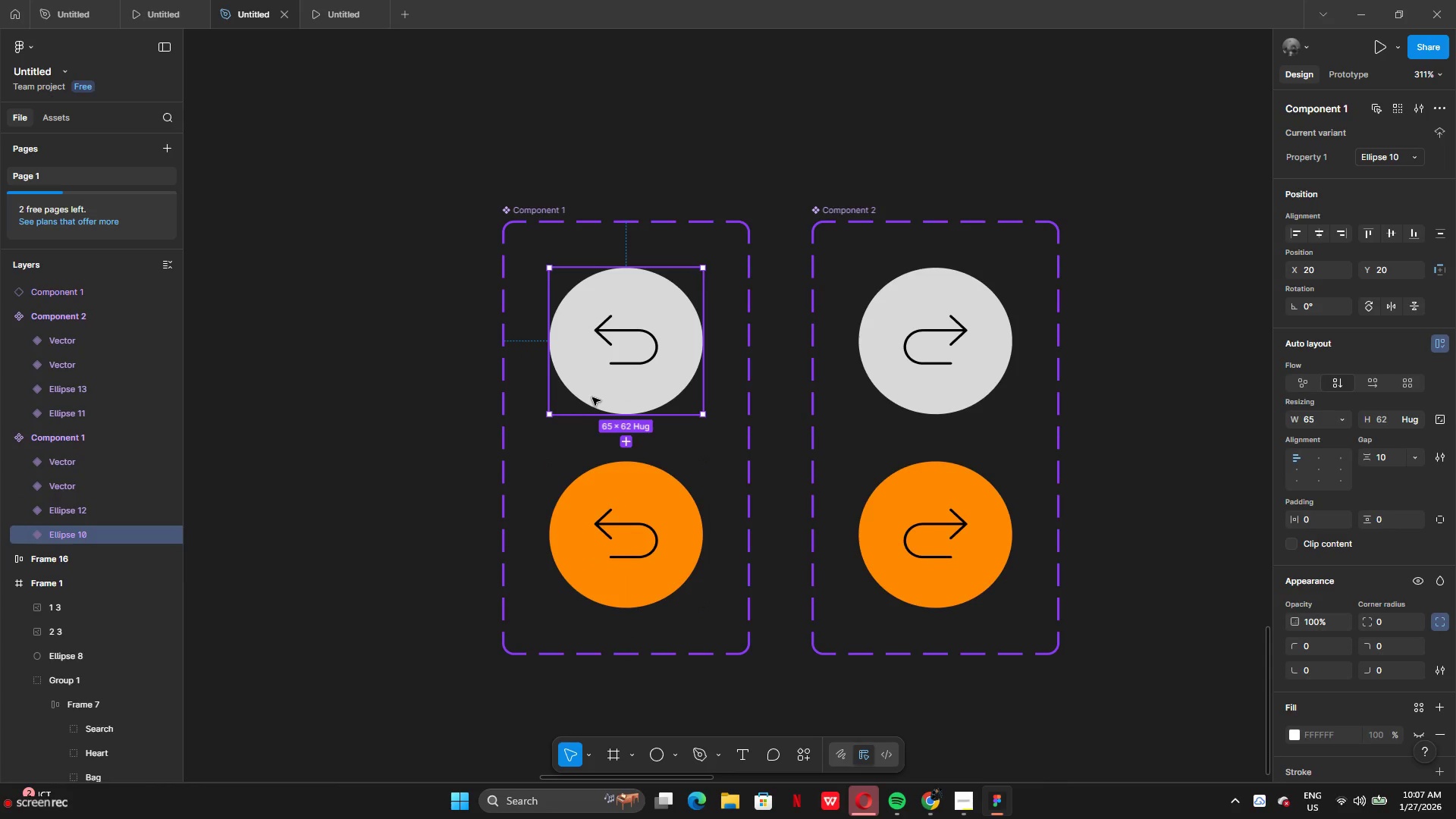 
left_click([592, 397])
 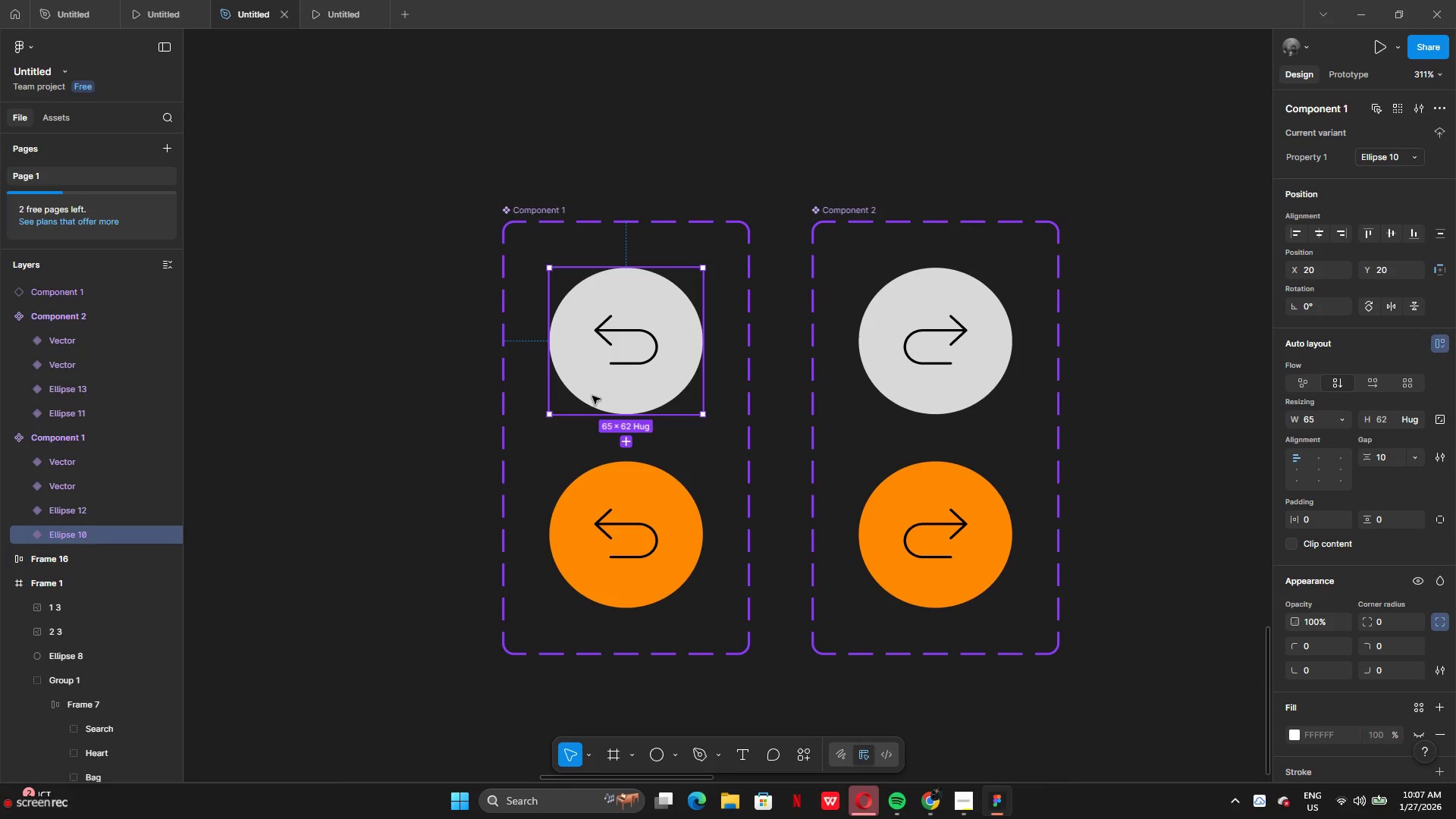 
hold_key(key=ShiftLeft, duration=1.44)
left_click([605, 360])
 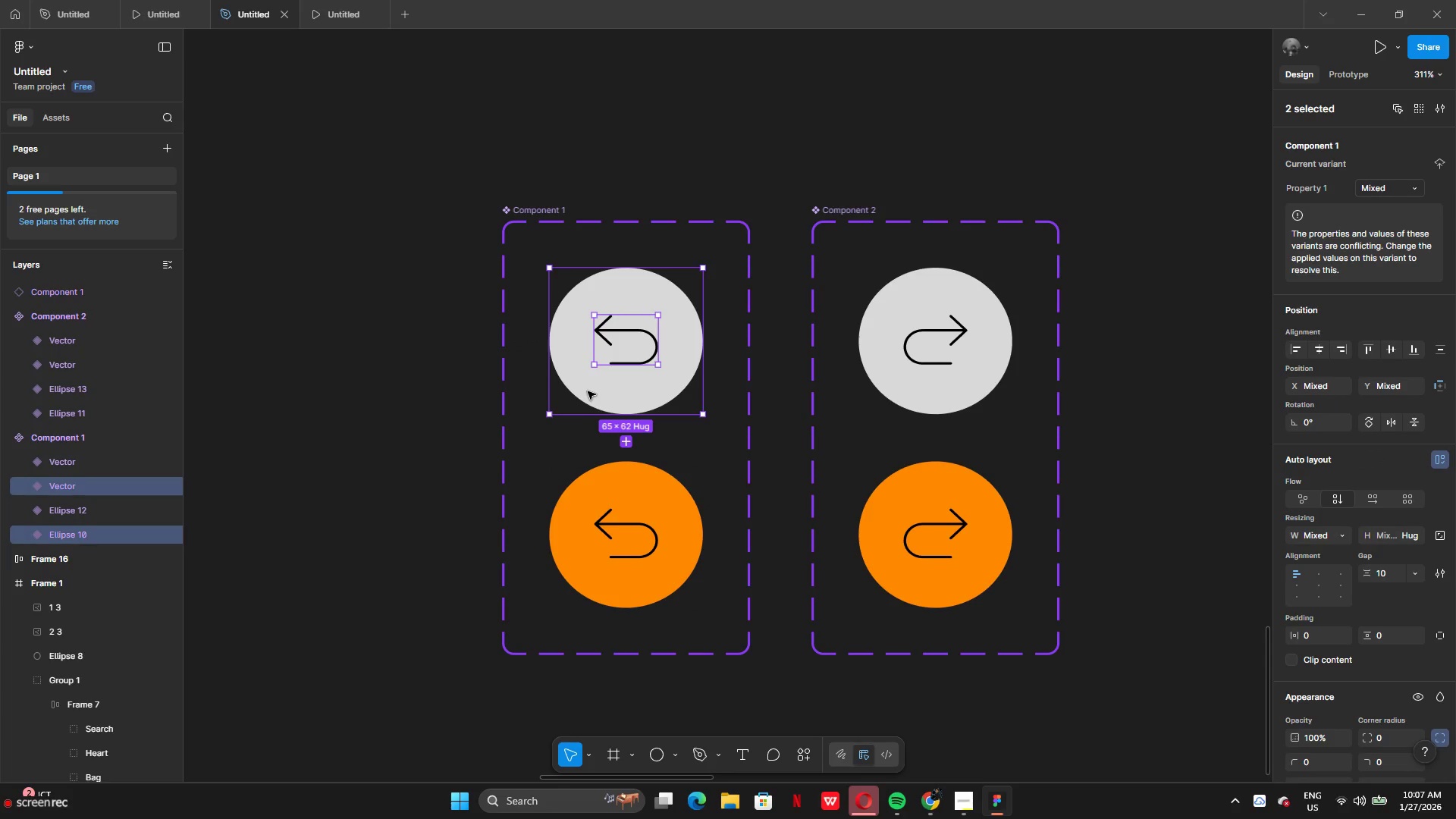 
hold_key(key=ShiftLeft, duration=0.59)
 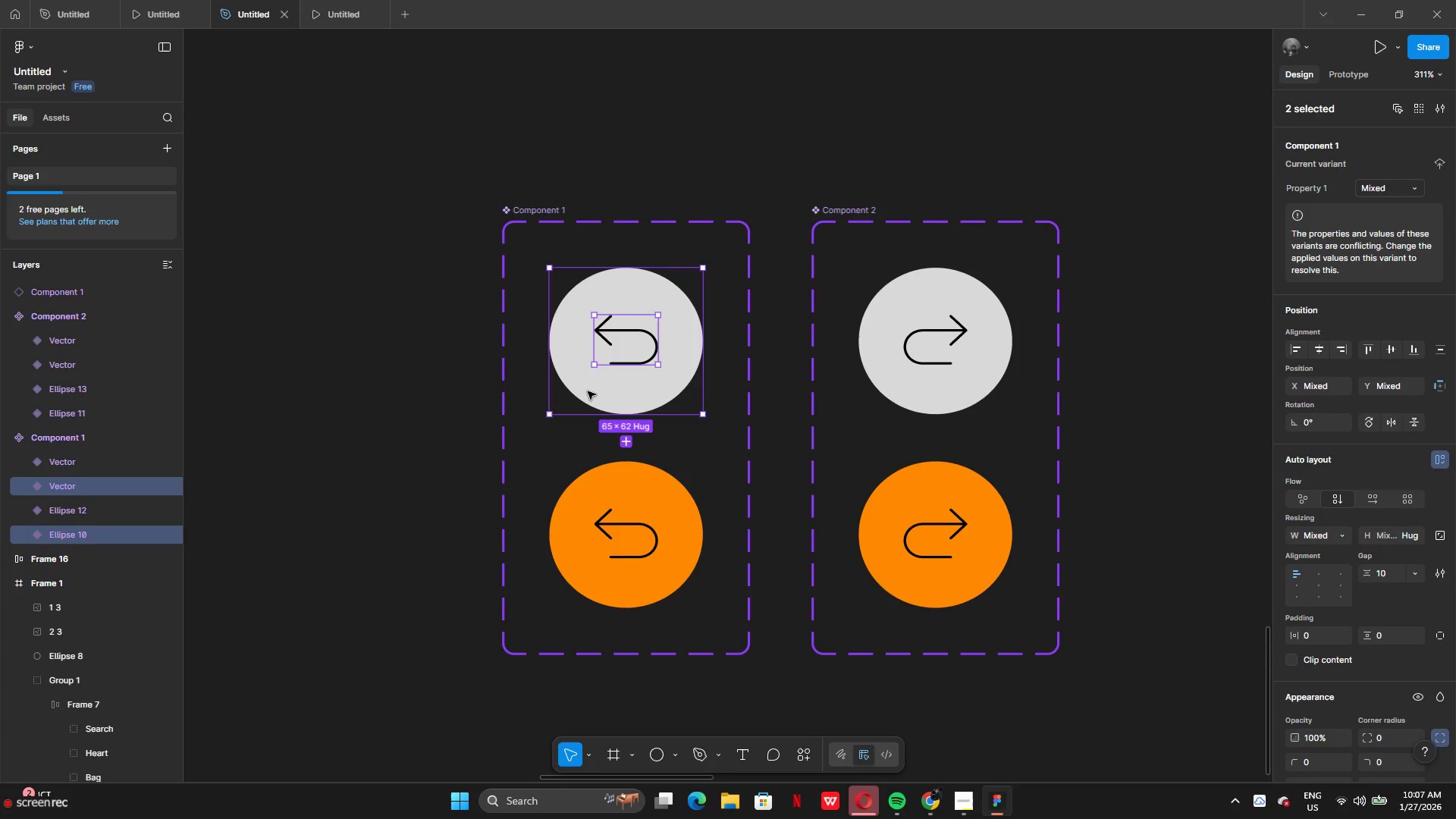 
key(Shift+A)
 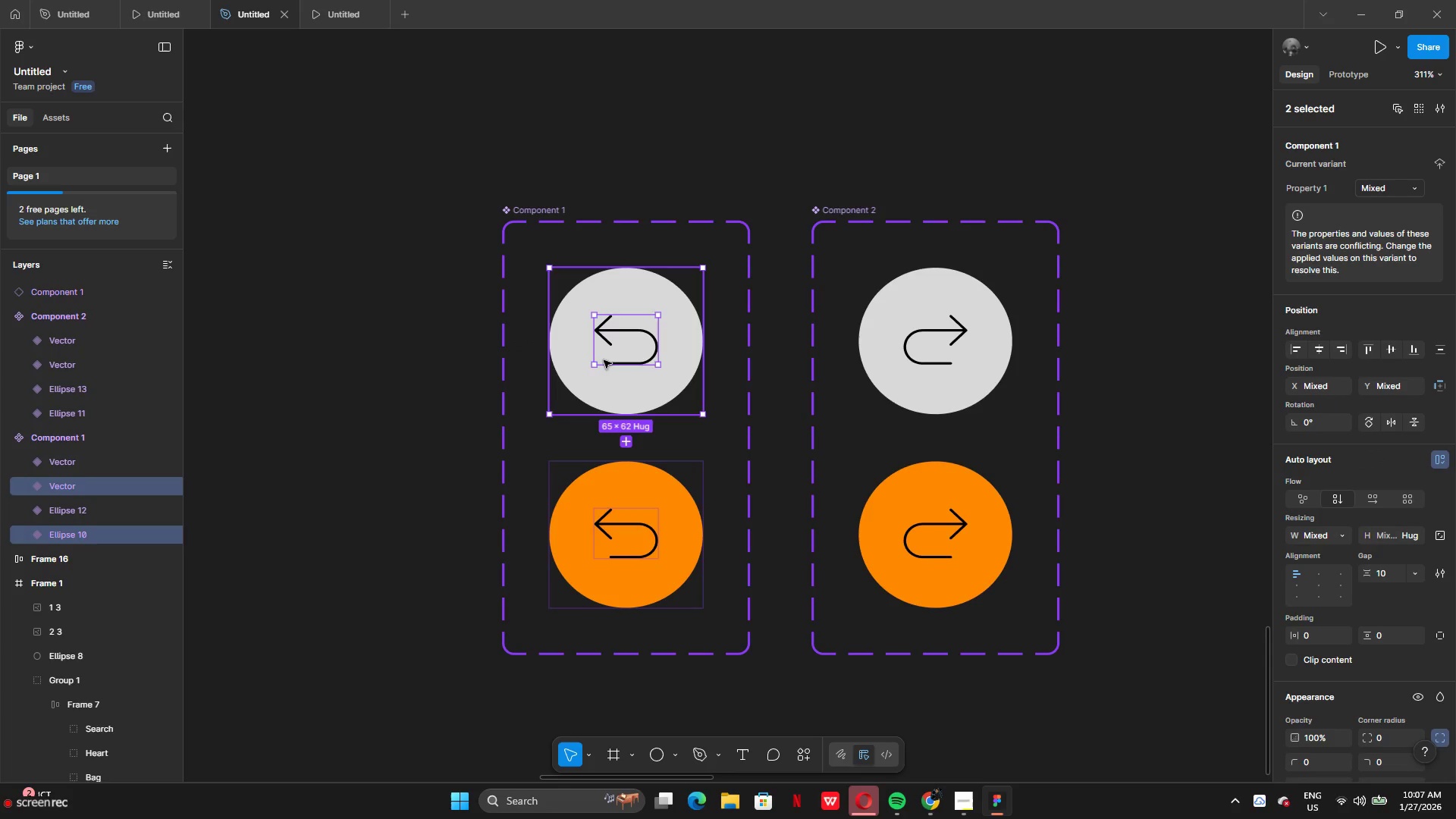 
type(AAAAAA)
 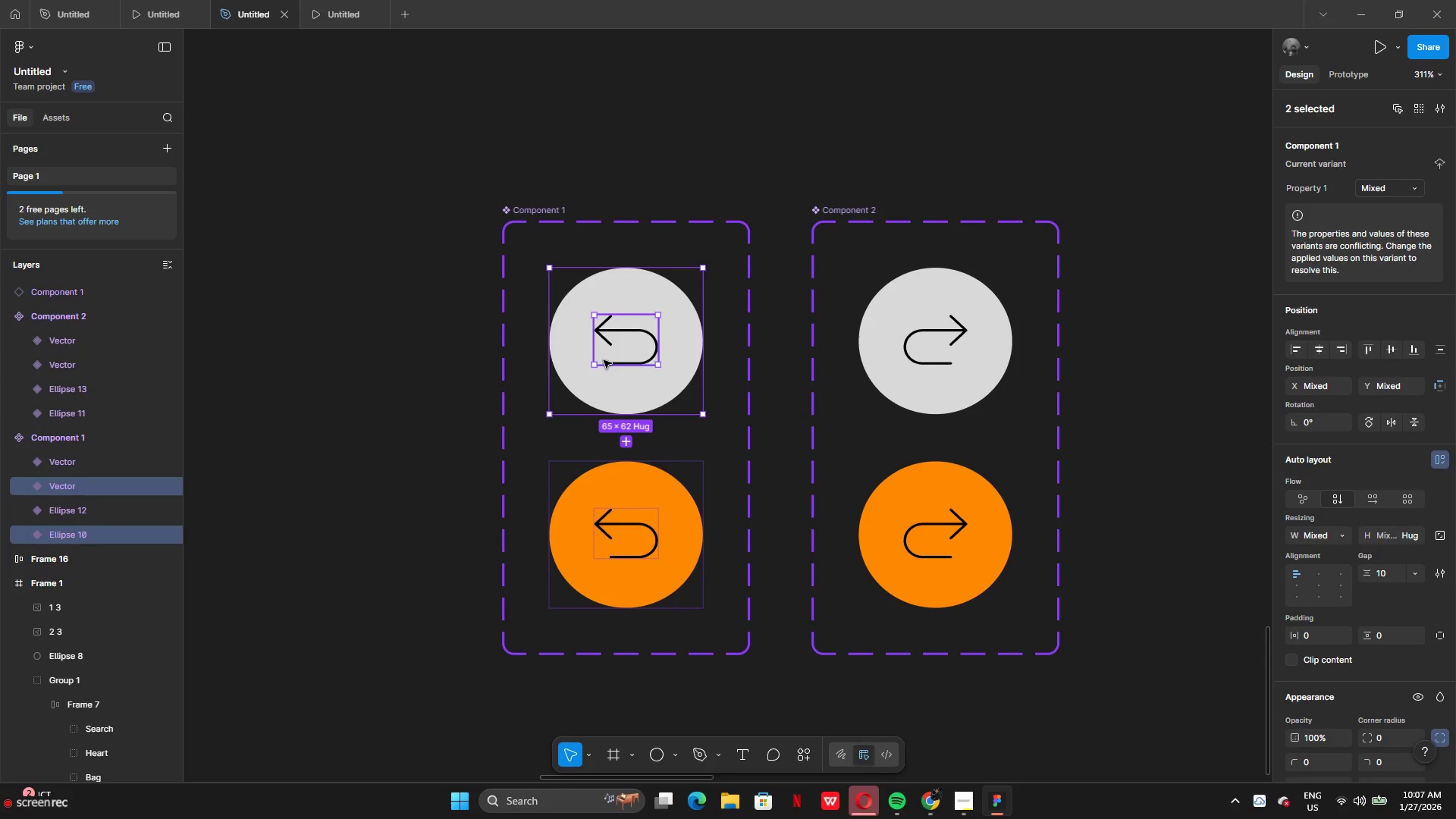 
right_click([604, 360])
 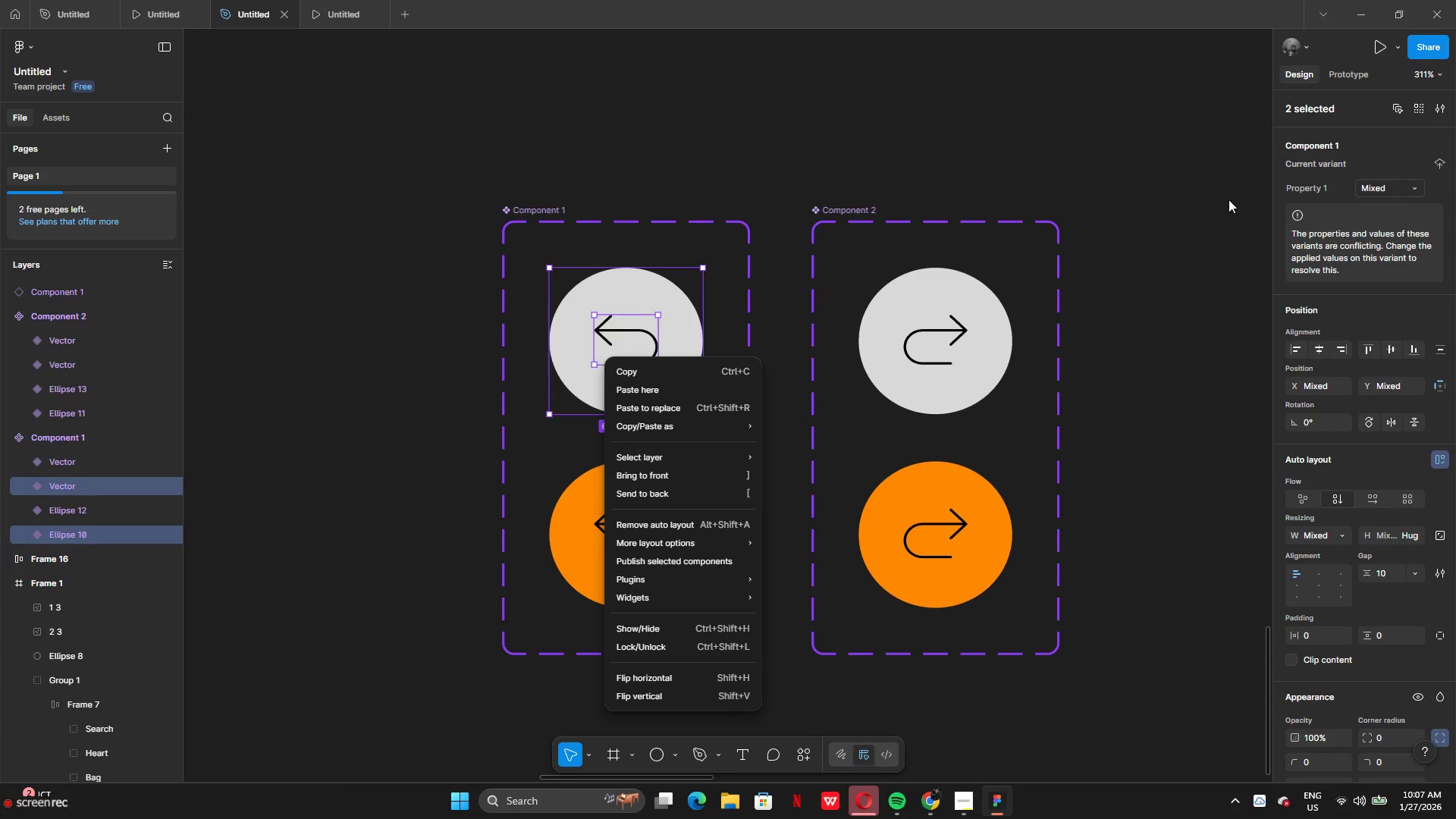 
left_click([1119, 235])
 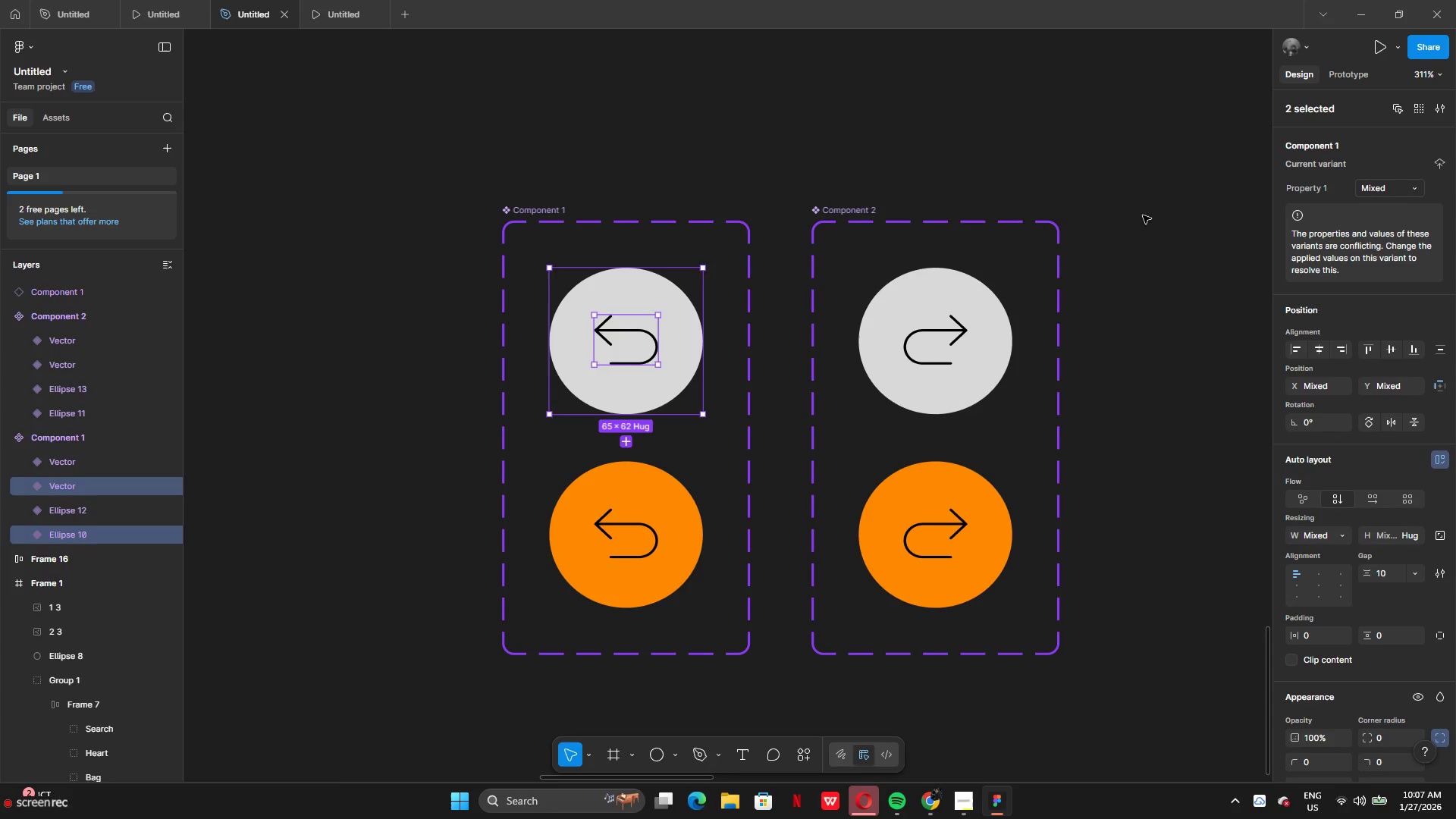 
key(Control+Z)
 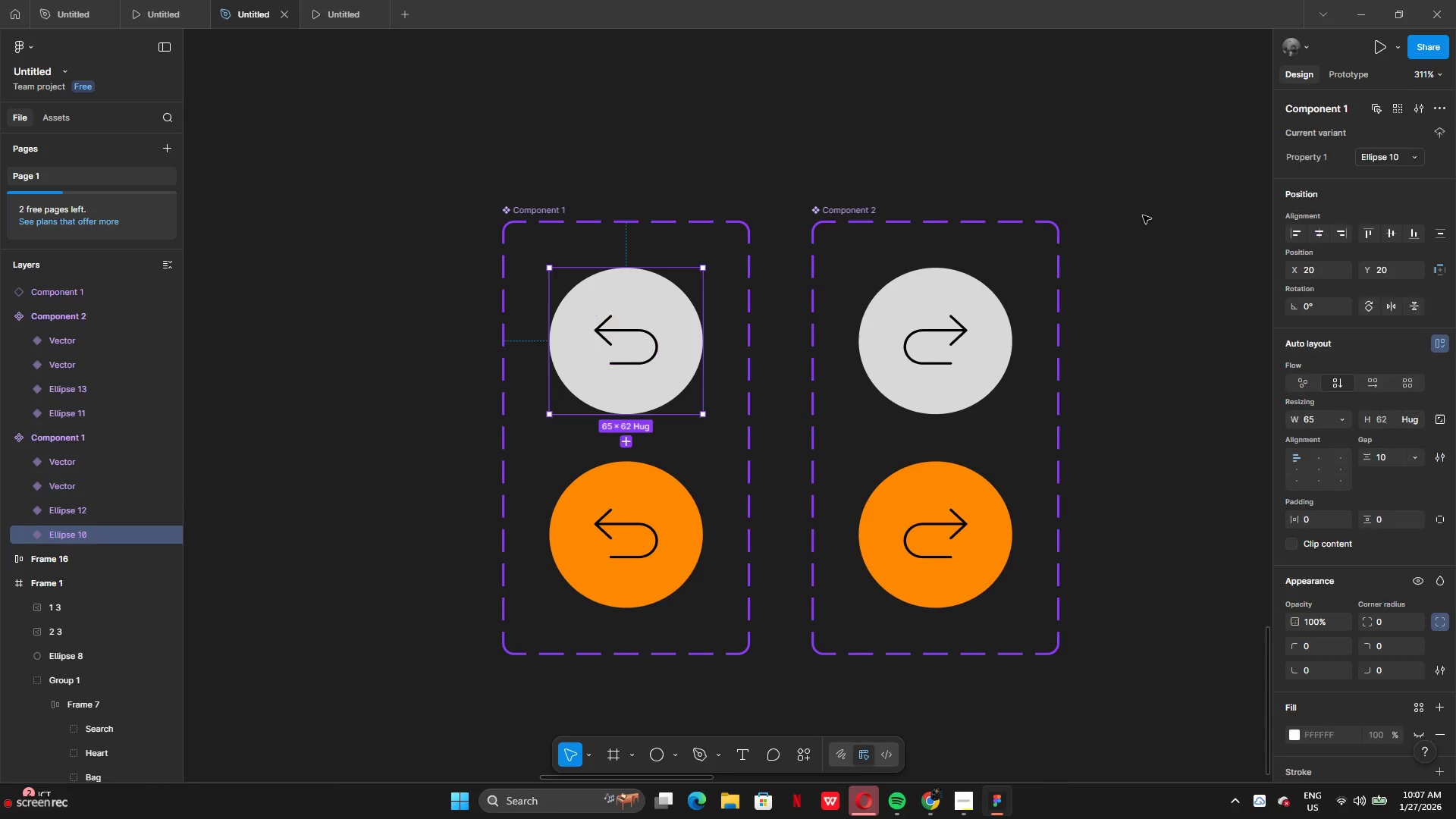 
key(Control+Z)
 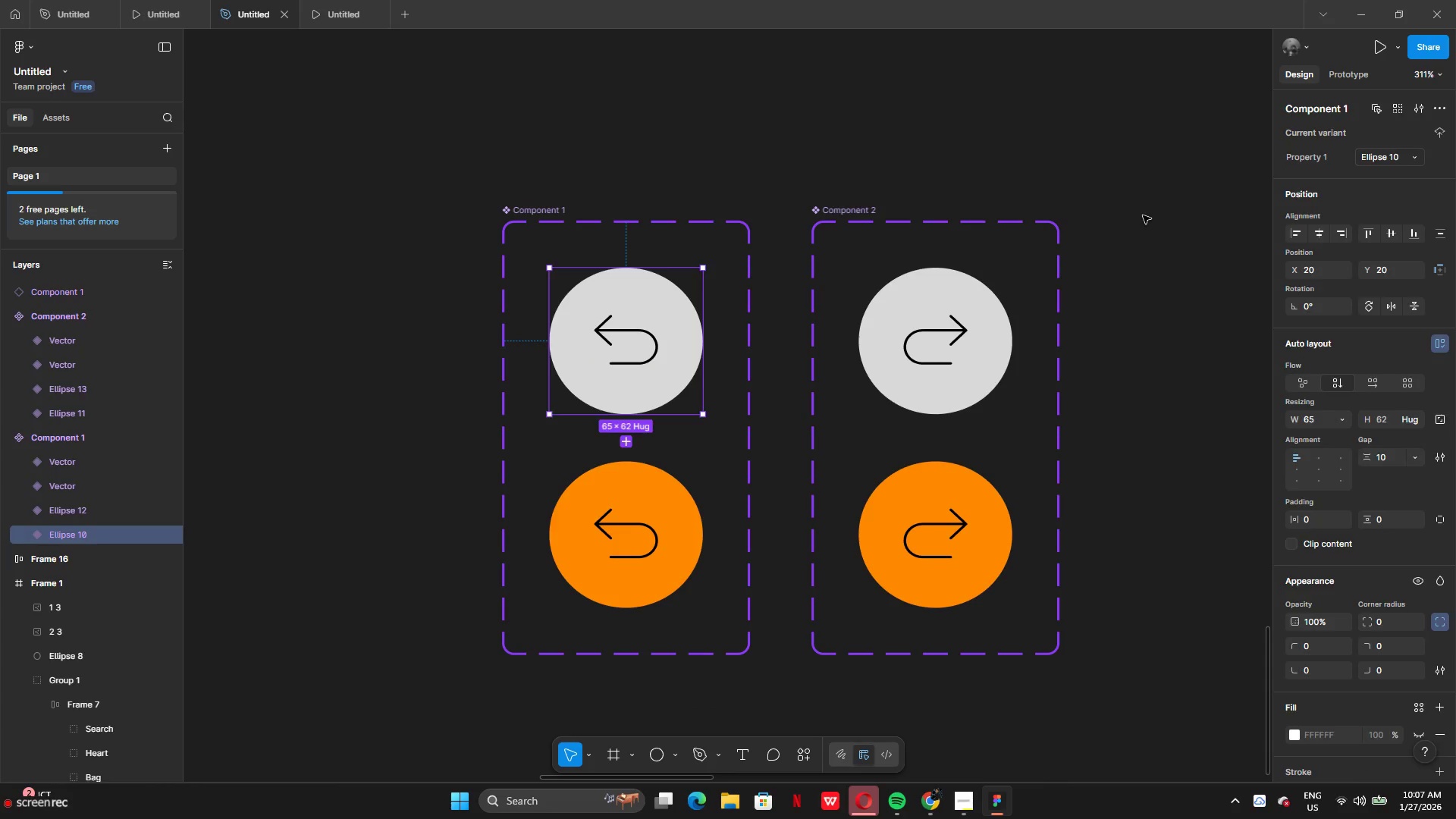 
key(Control+Z)
 